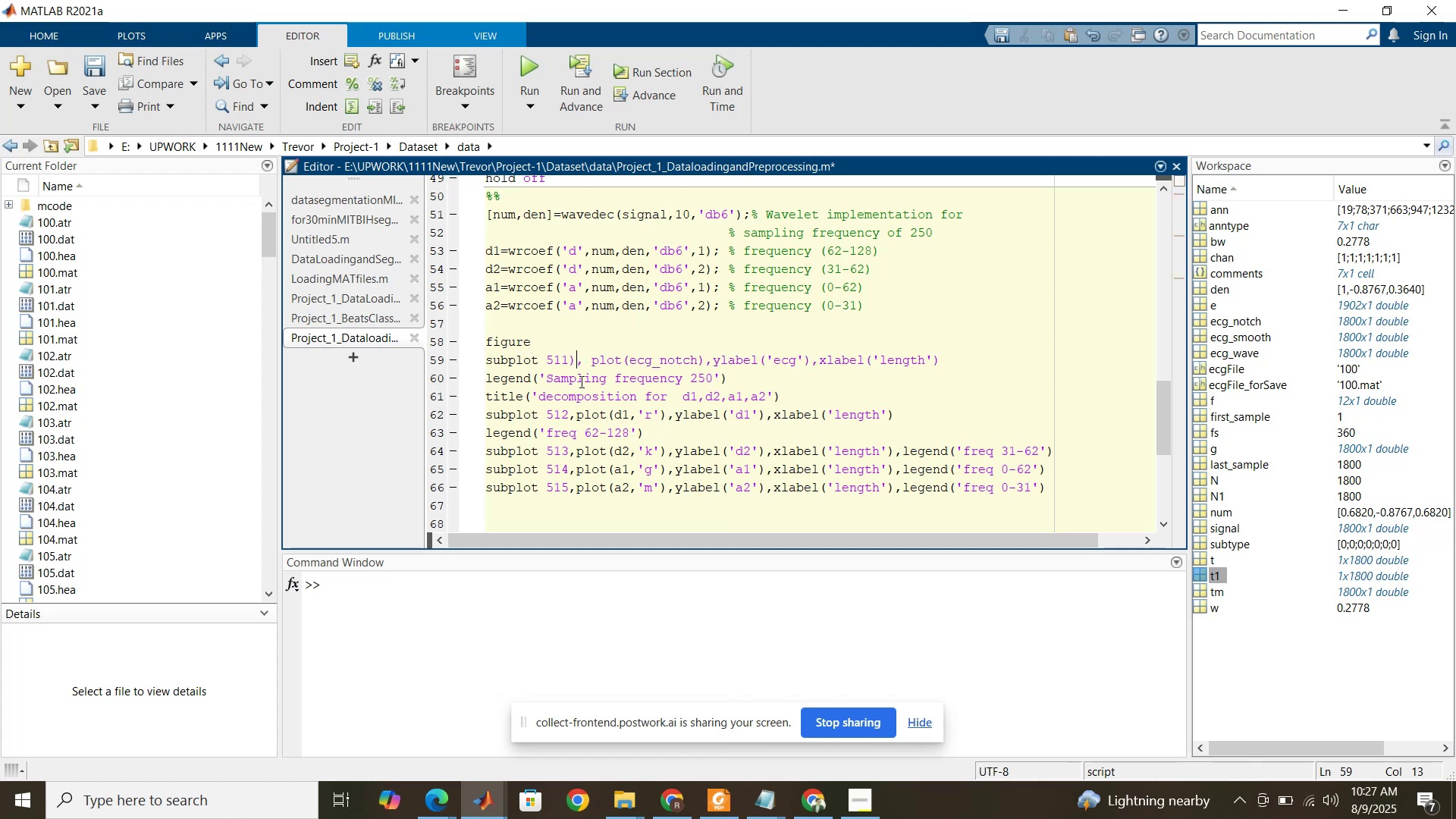 
key(ArrowLeft)
 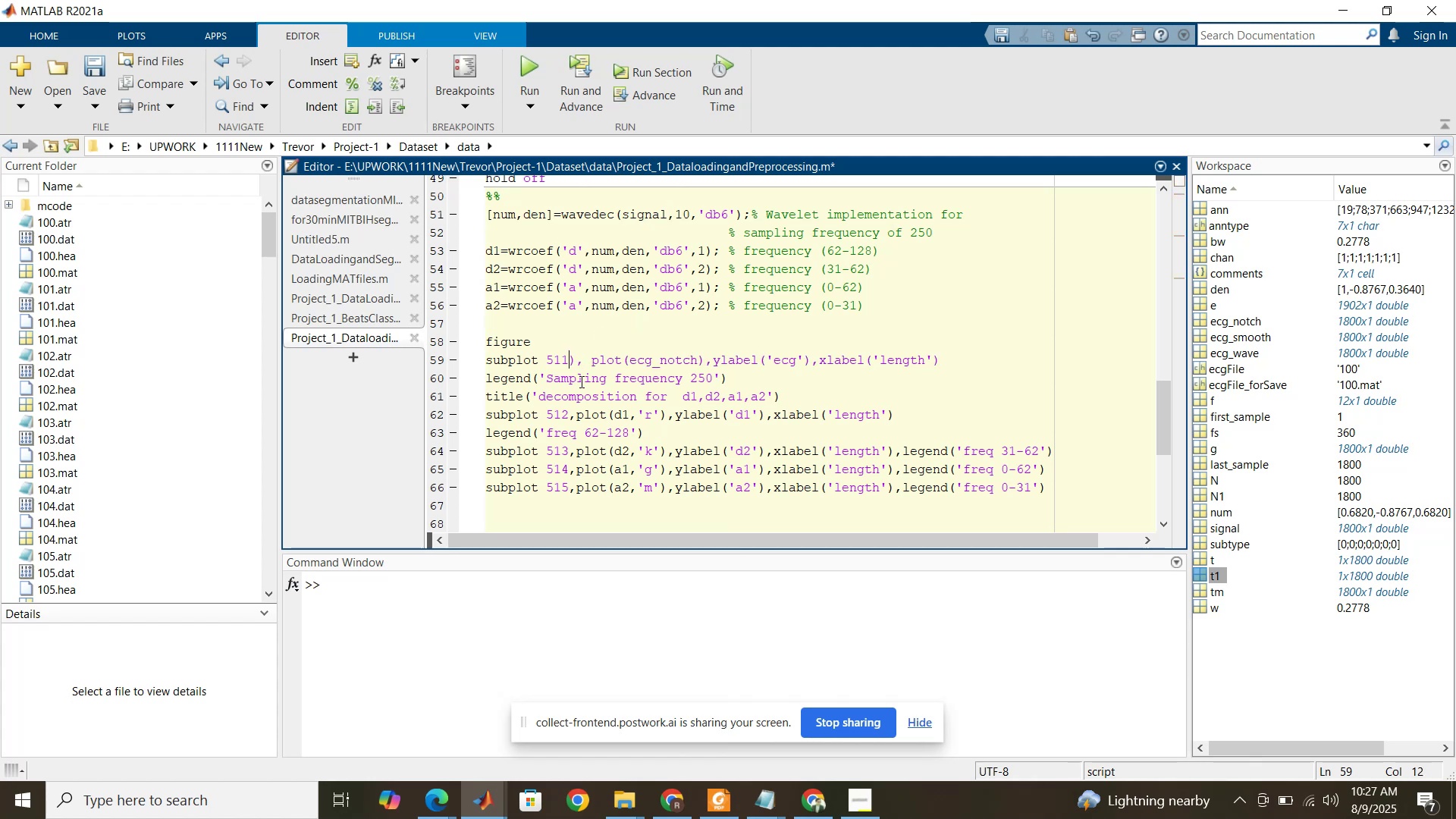 
key(ArrowLeft)
 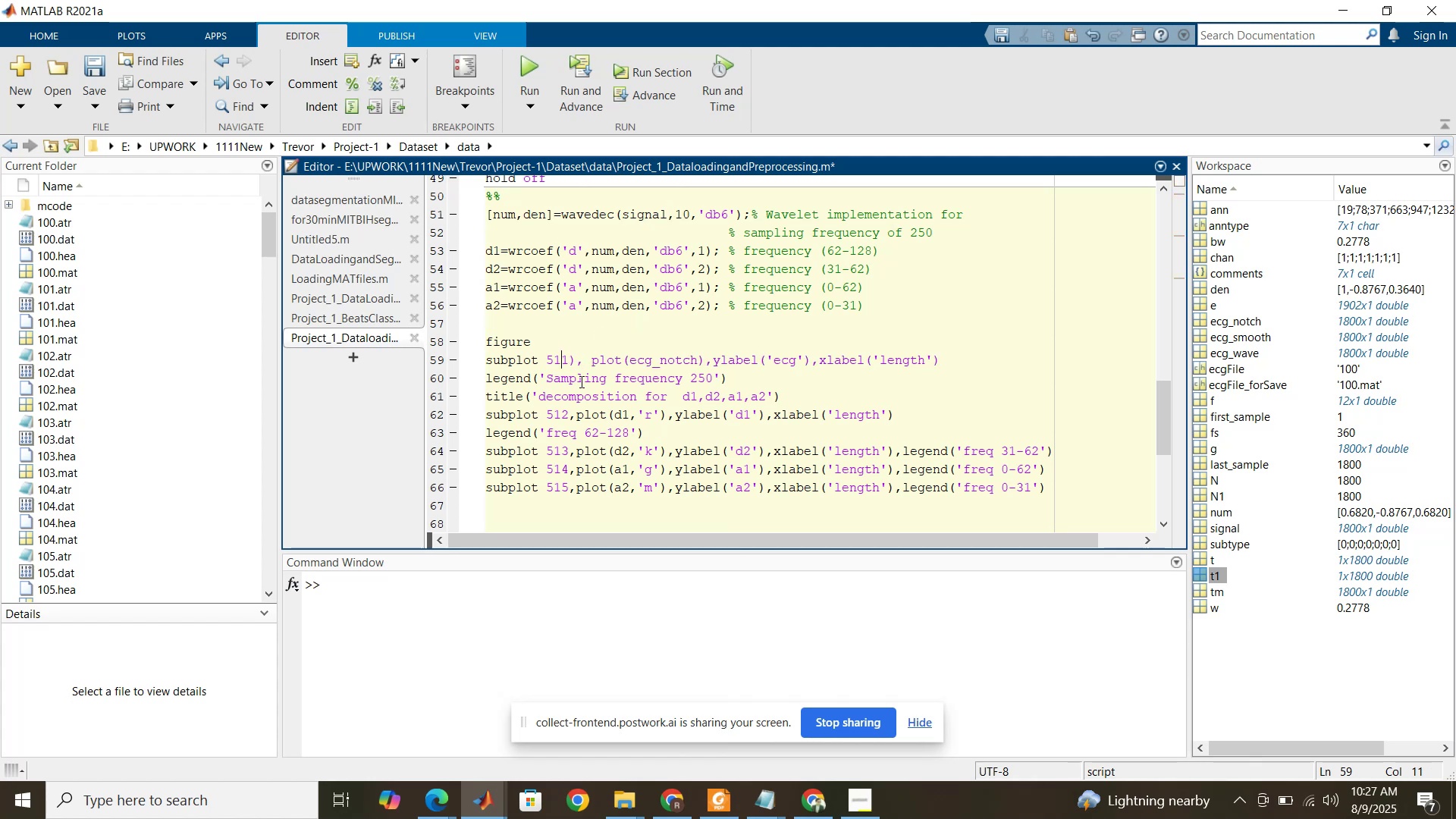 
key(ArrowLeft)
 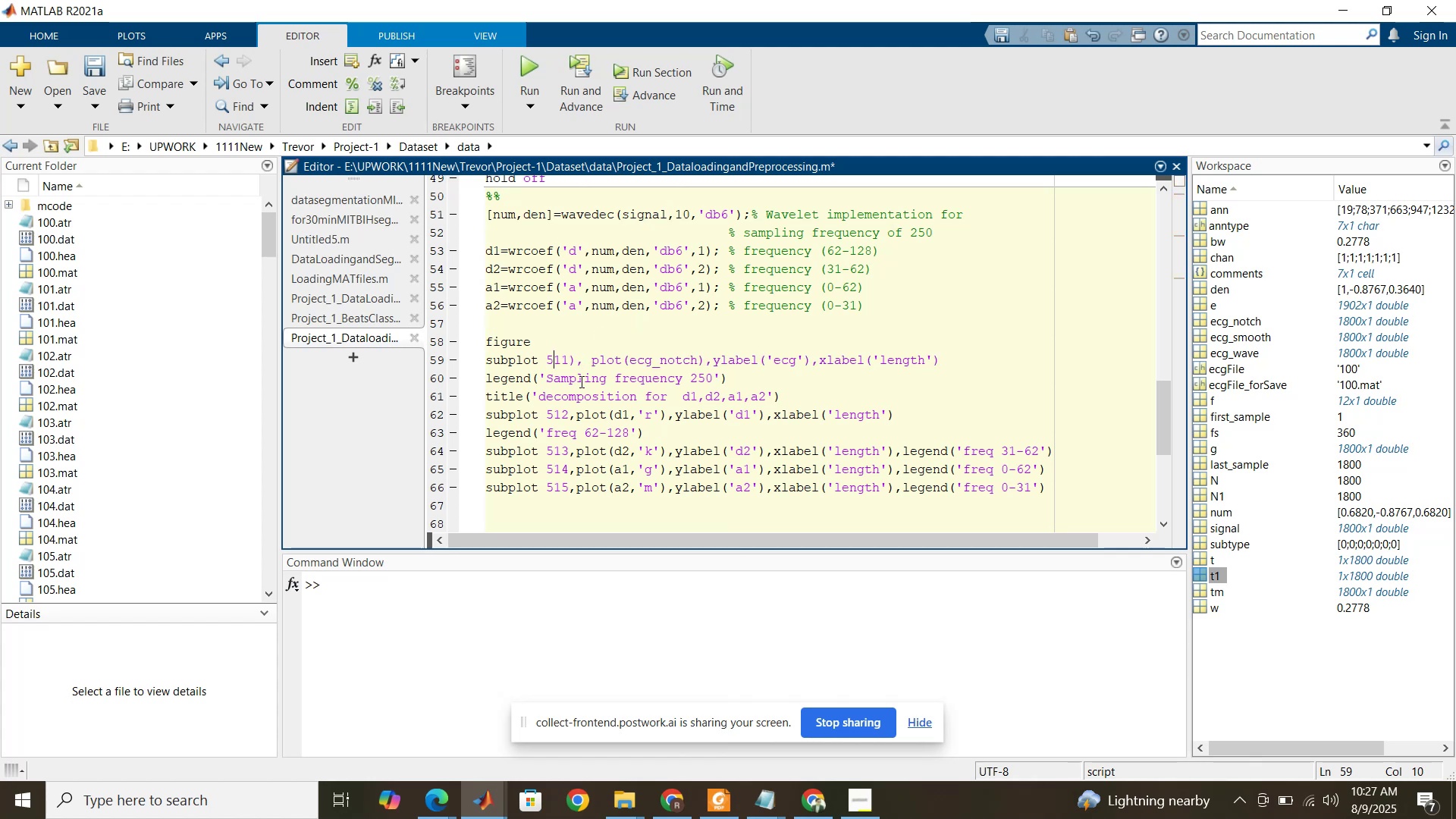 
key(ArrowLeft)
 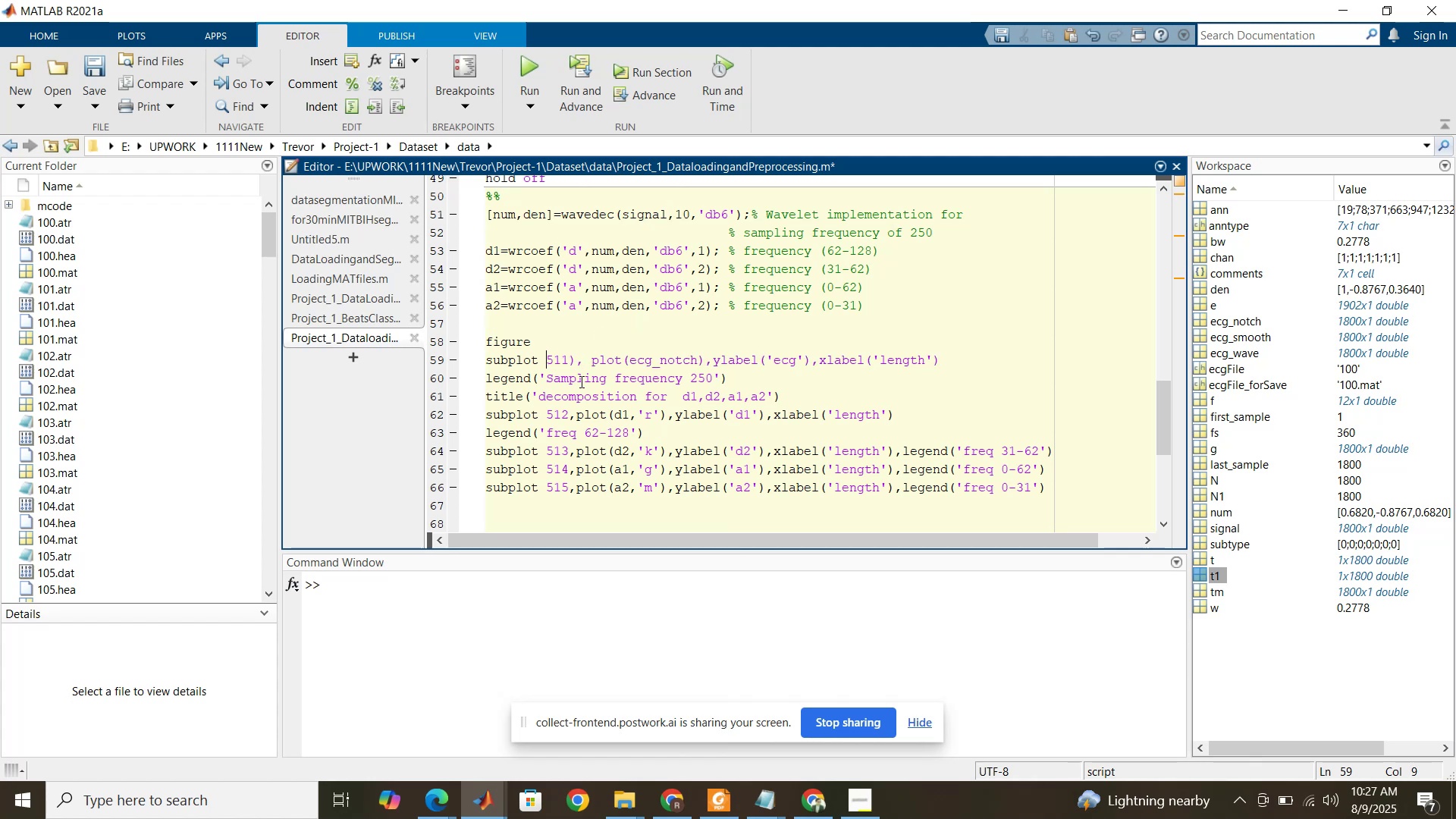 
key(Shift+9)
 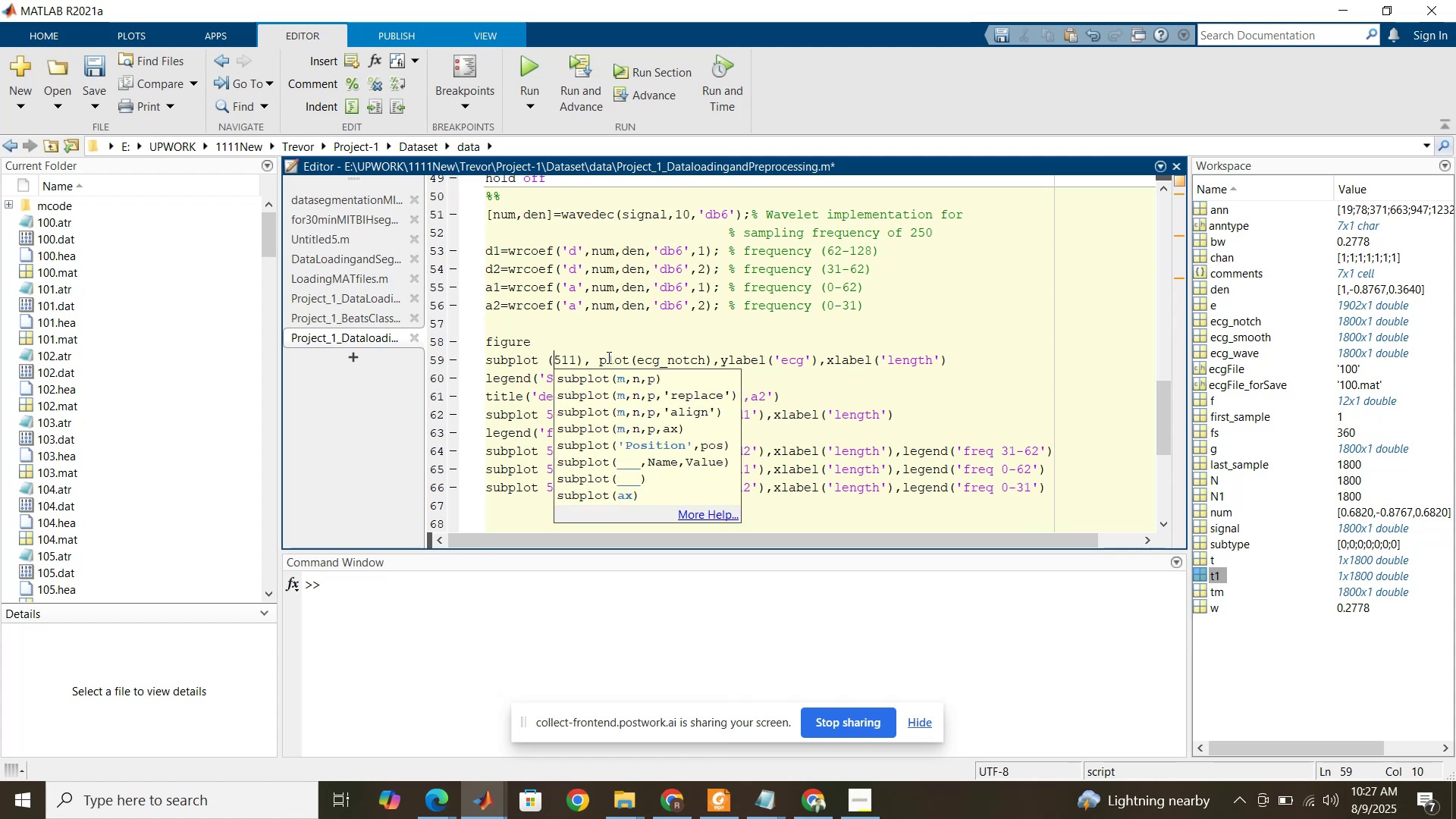 
left_click_drag(start_coordinate=[591, 361], to_coordinate=[581, 356])
 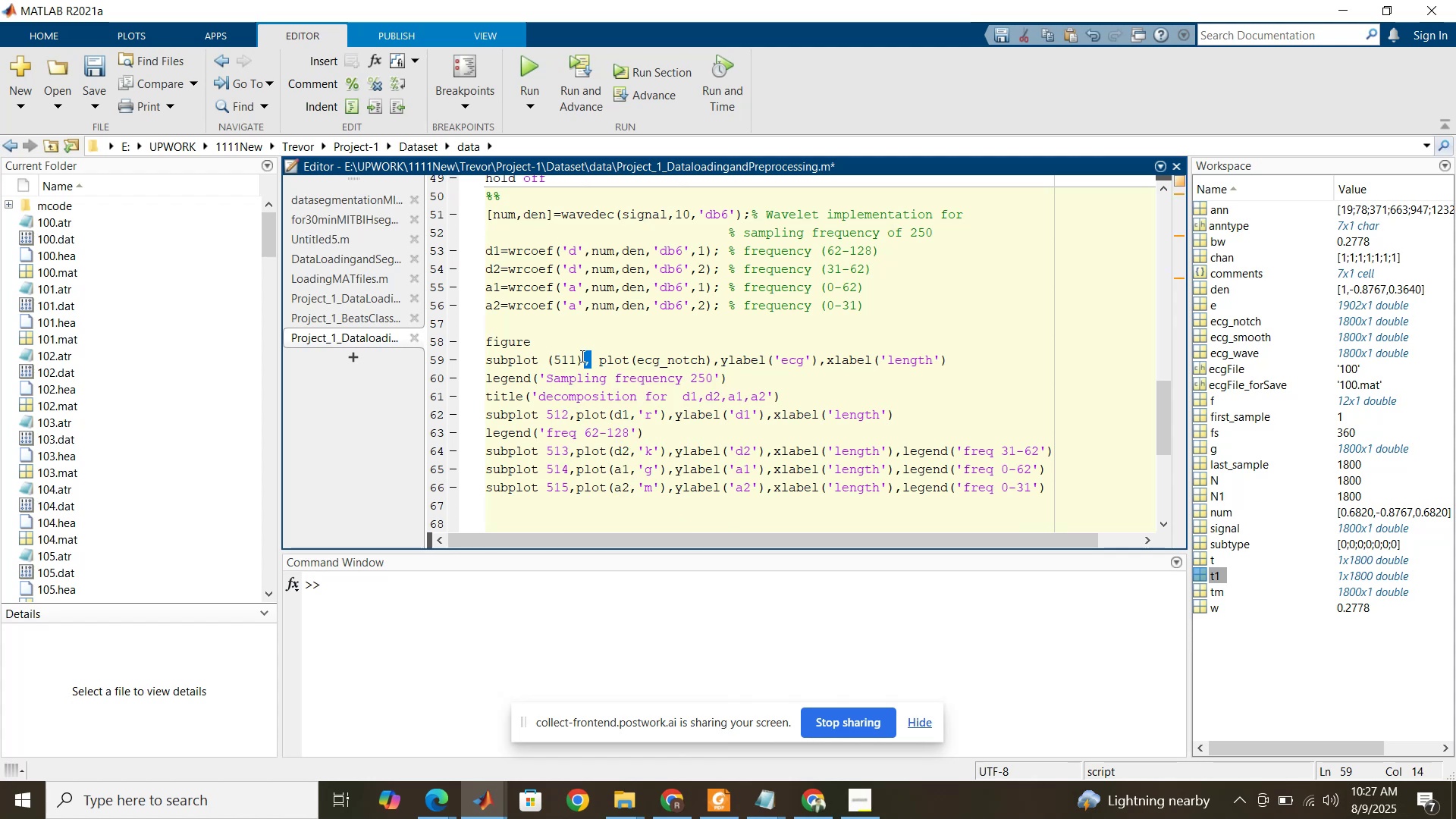 
key(Semicolon)
 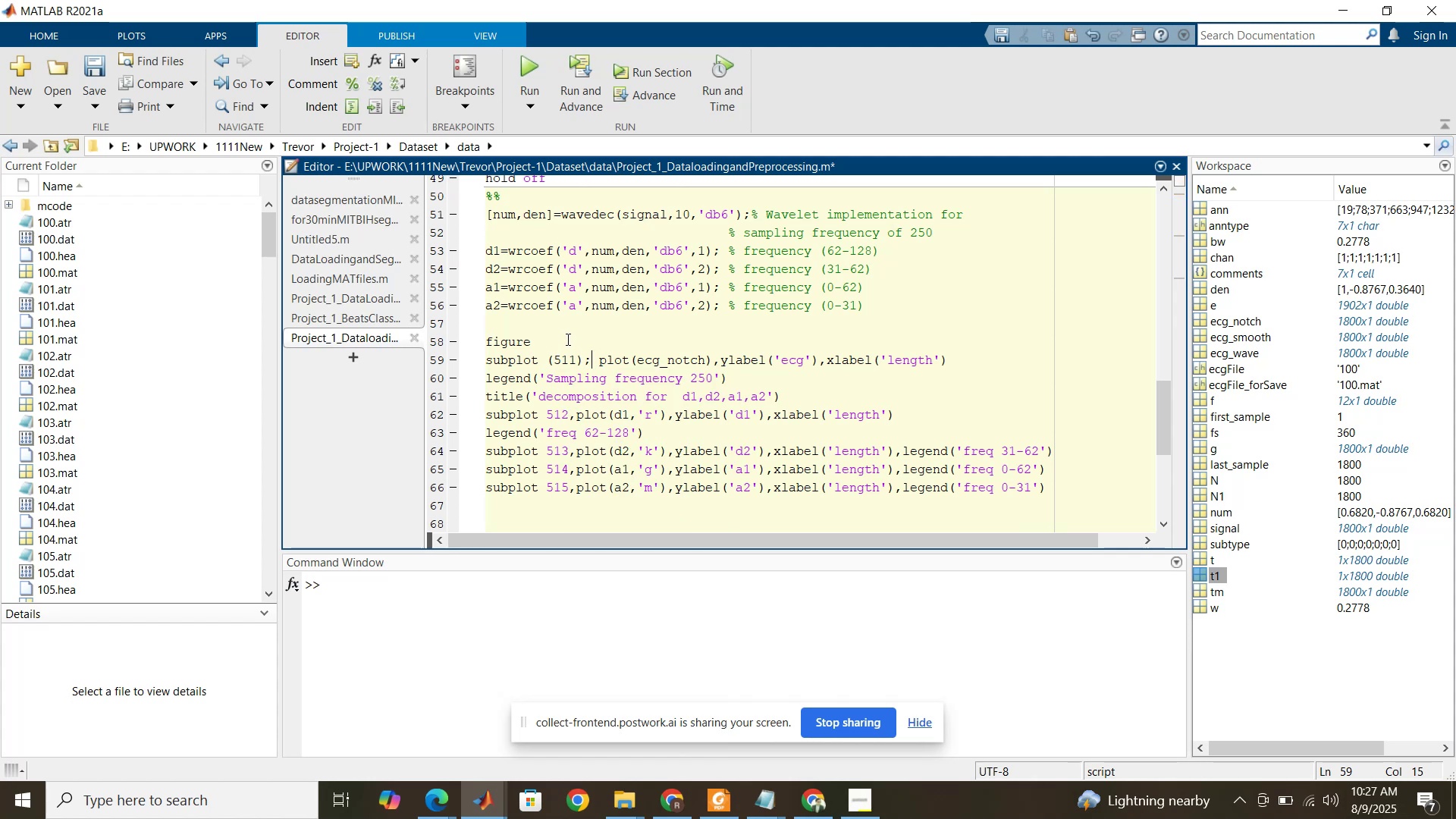 
left_click([566, 339])
 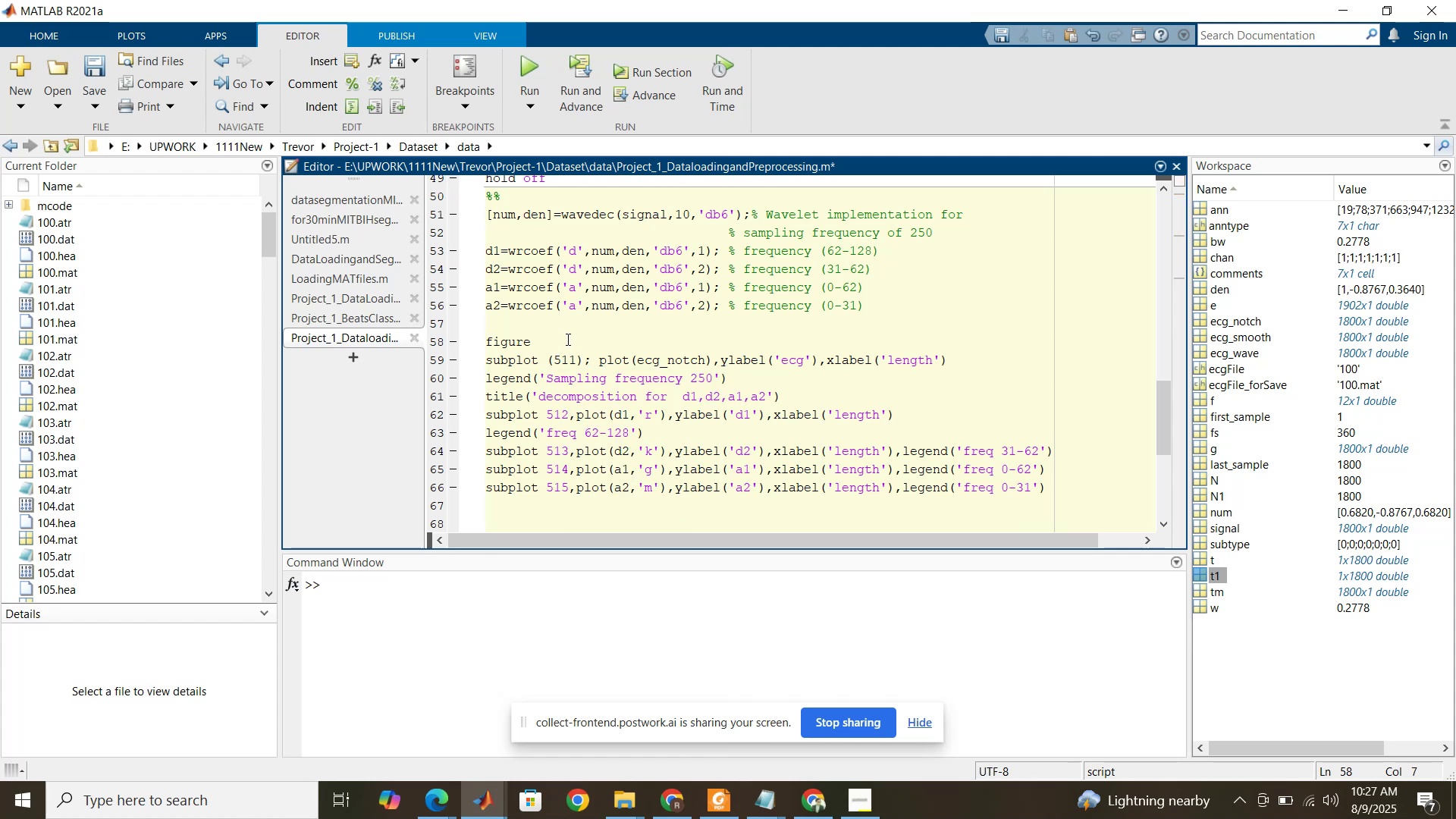 
key(Semicolon)
 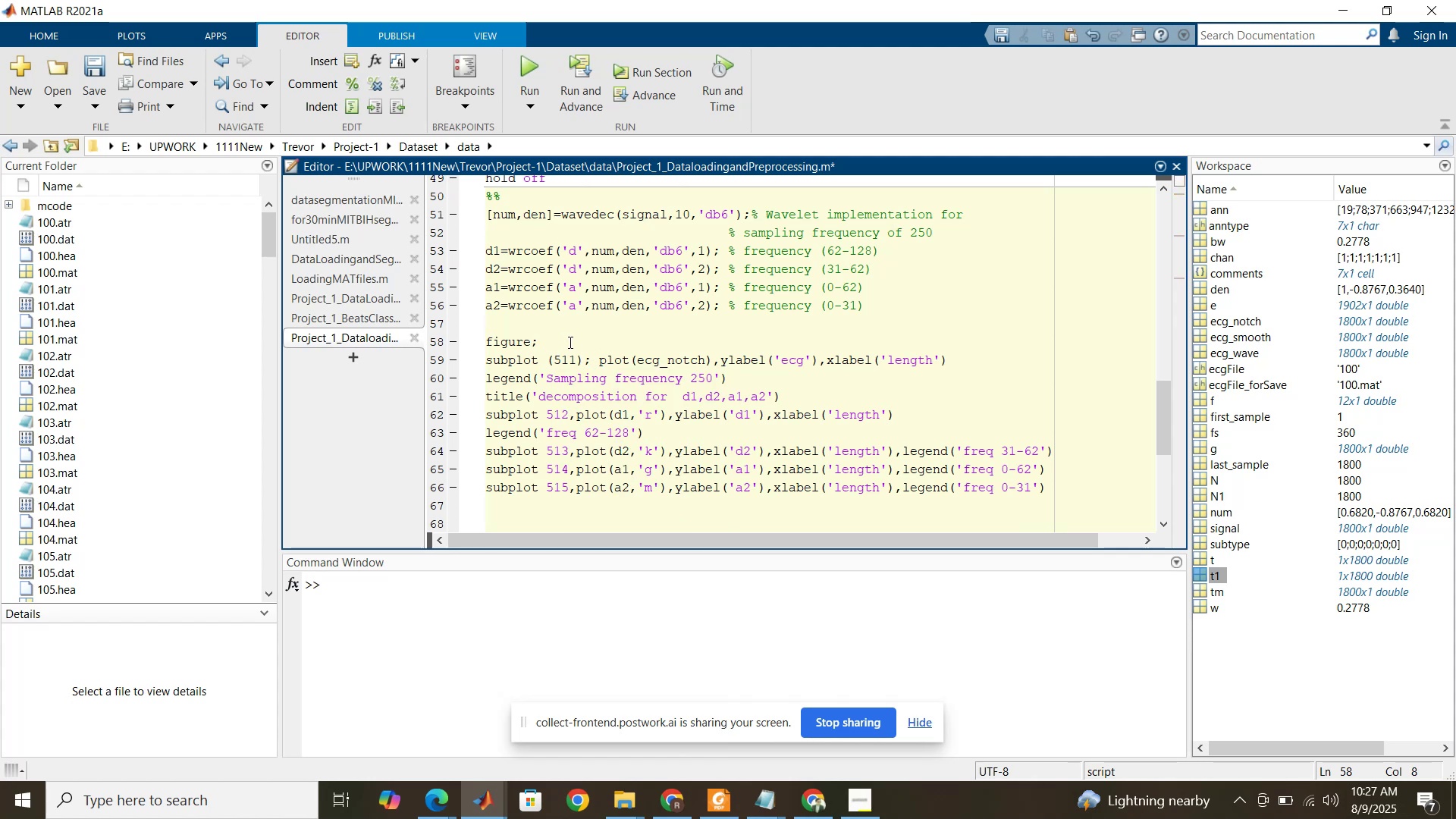 
key(Delete)
 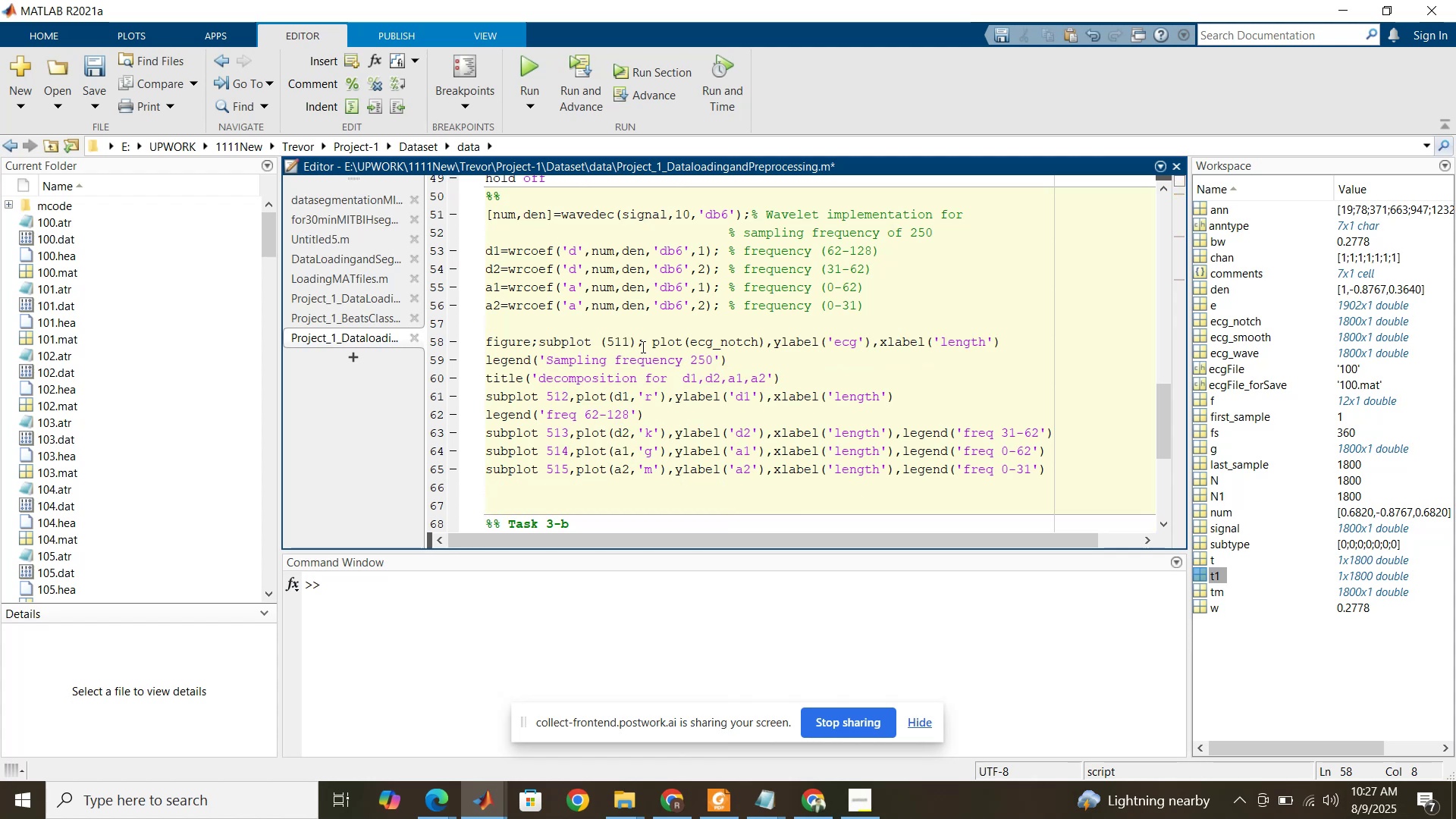 
left_click([644, 347])
 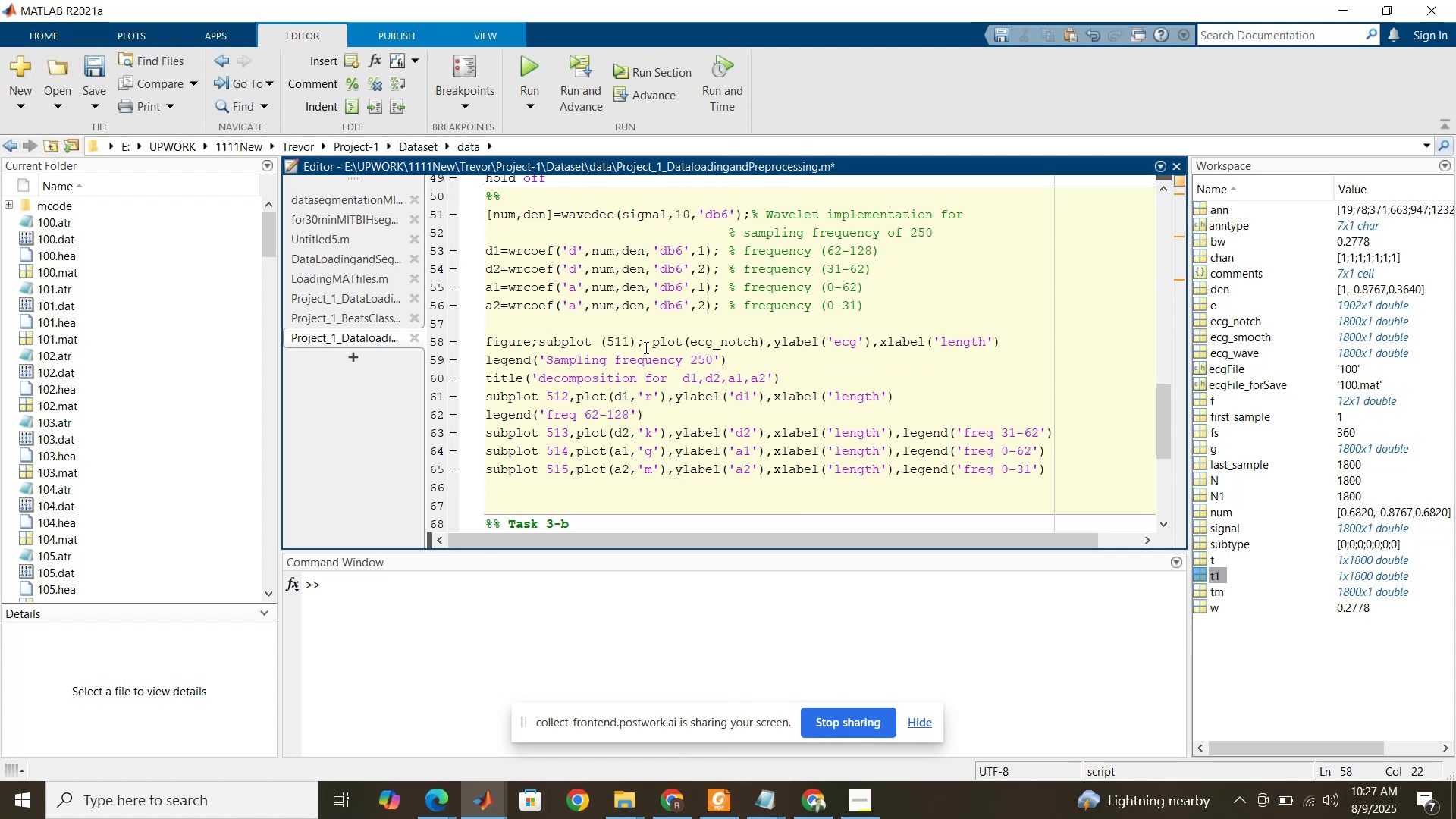 
key(Enter)
 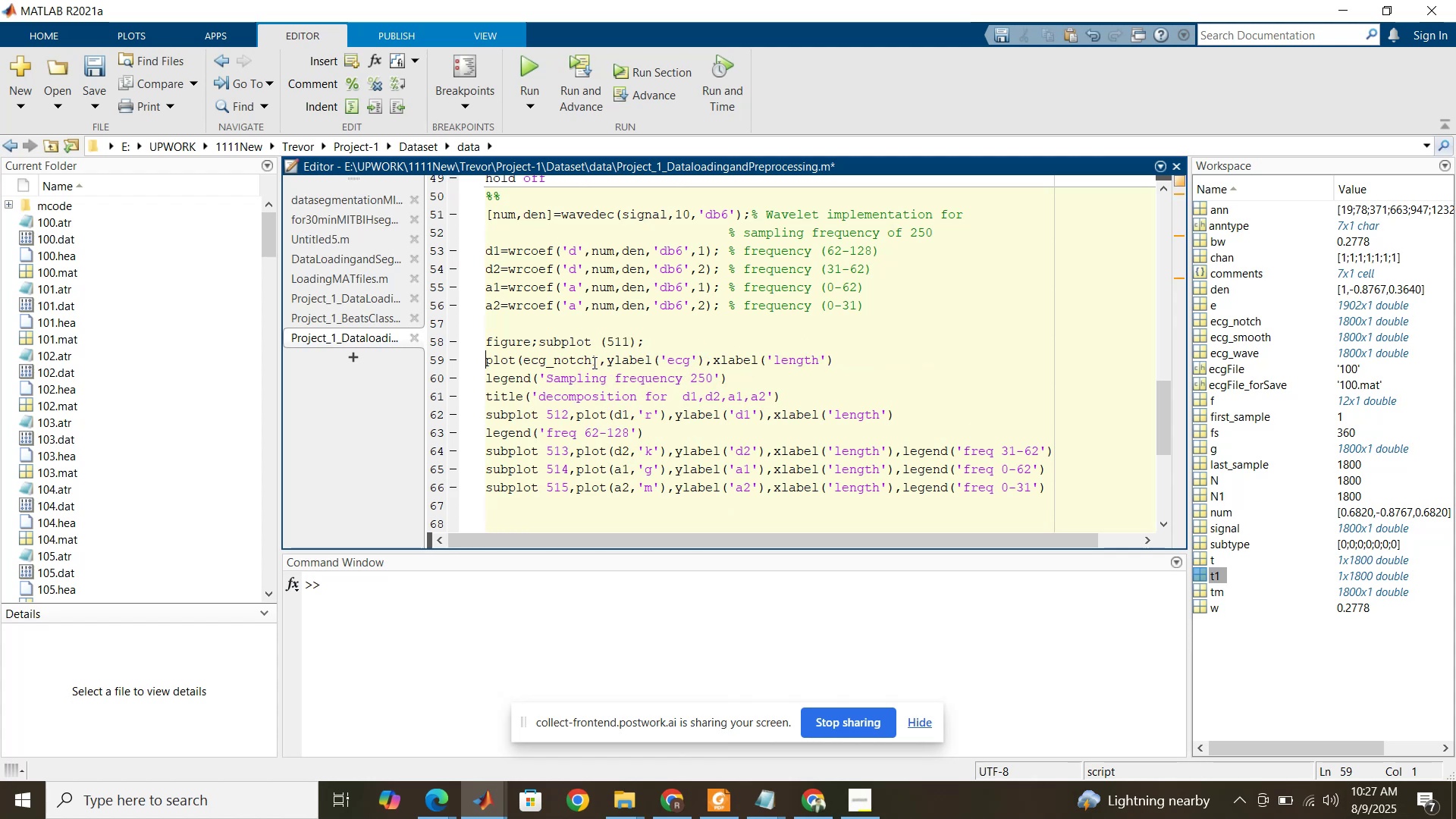 
left_click_drag(start_coordinate=[604, 362], to_coordinate=[598, 359])
 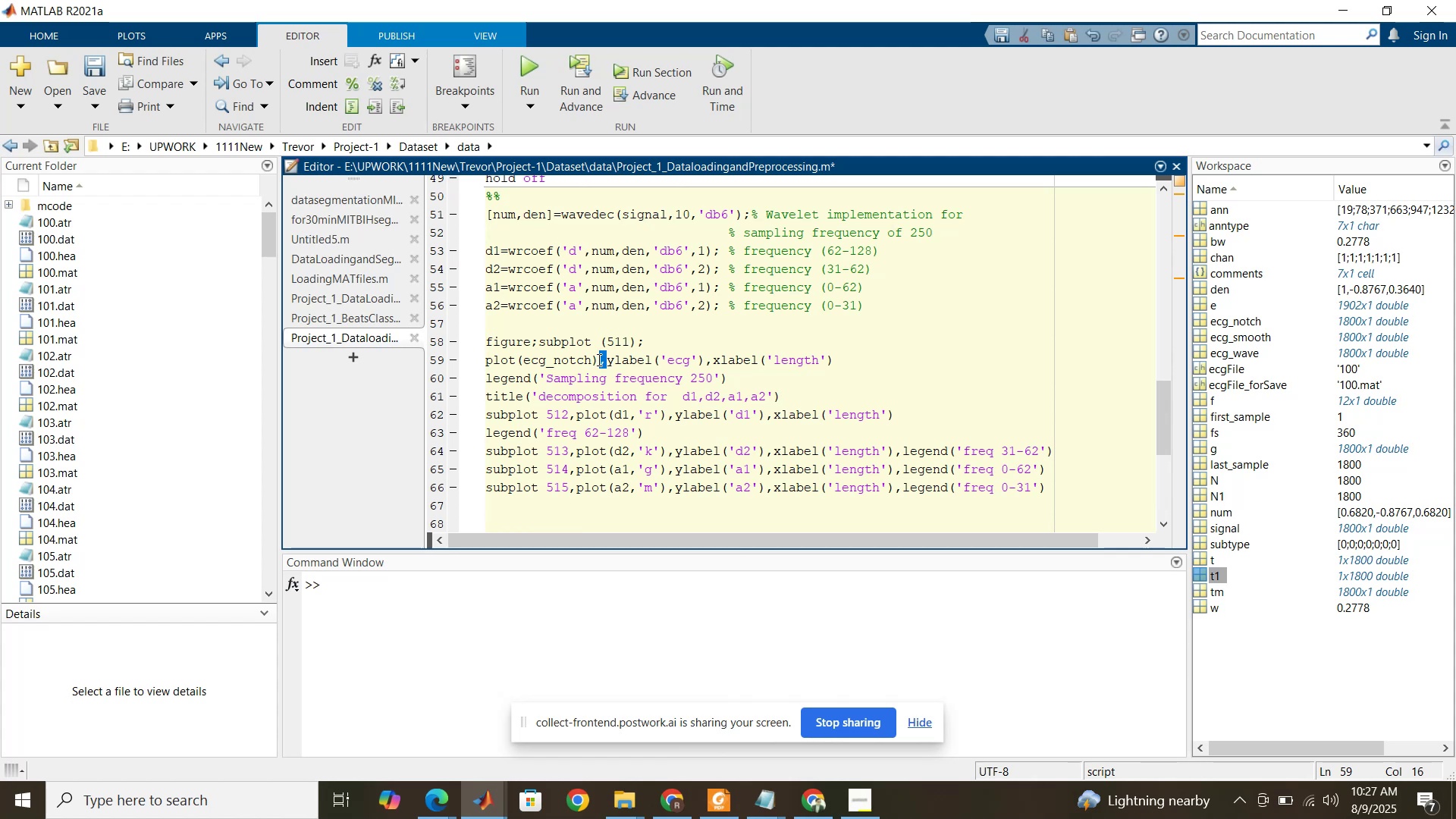 
key(Semicolon)
 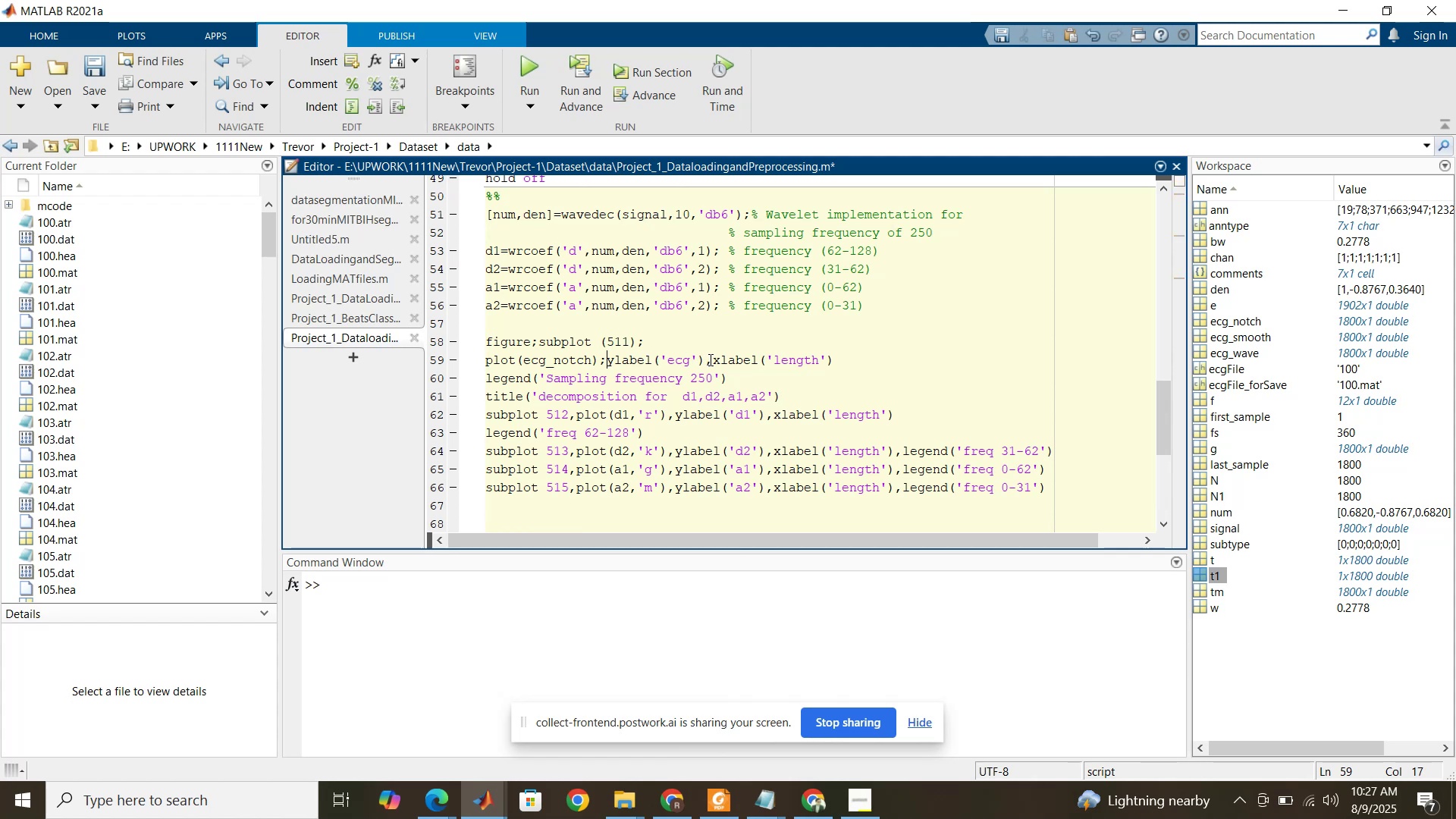 
left_click_drag(start_coordinate=[713, 361], to_coordinate=[705, 356])
 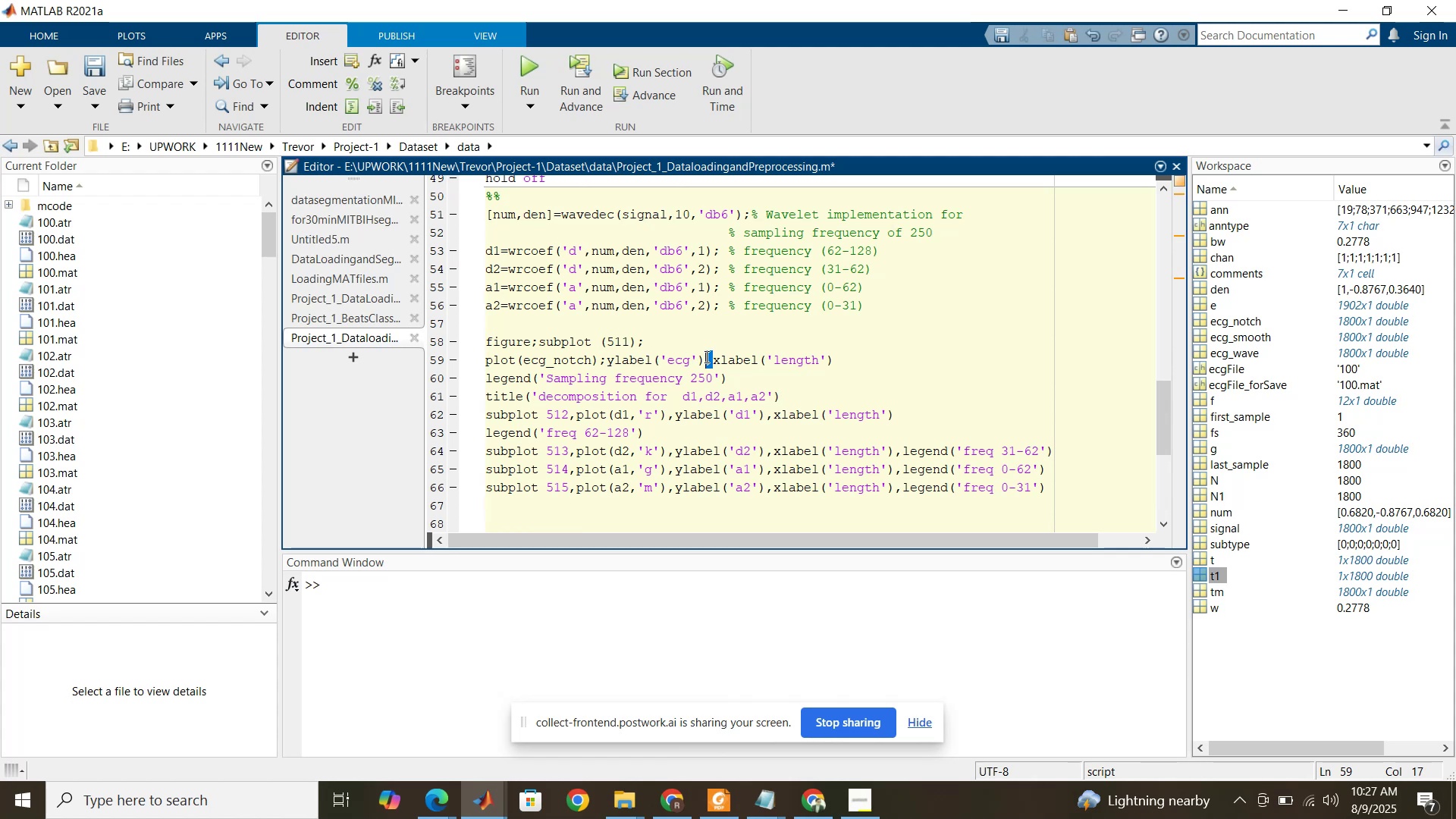 
key(Semicolon)
 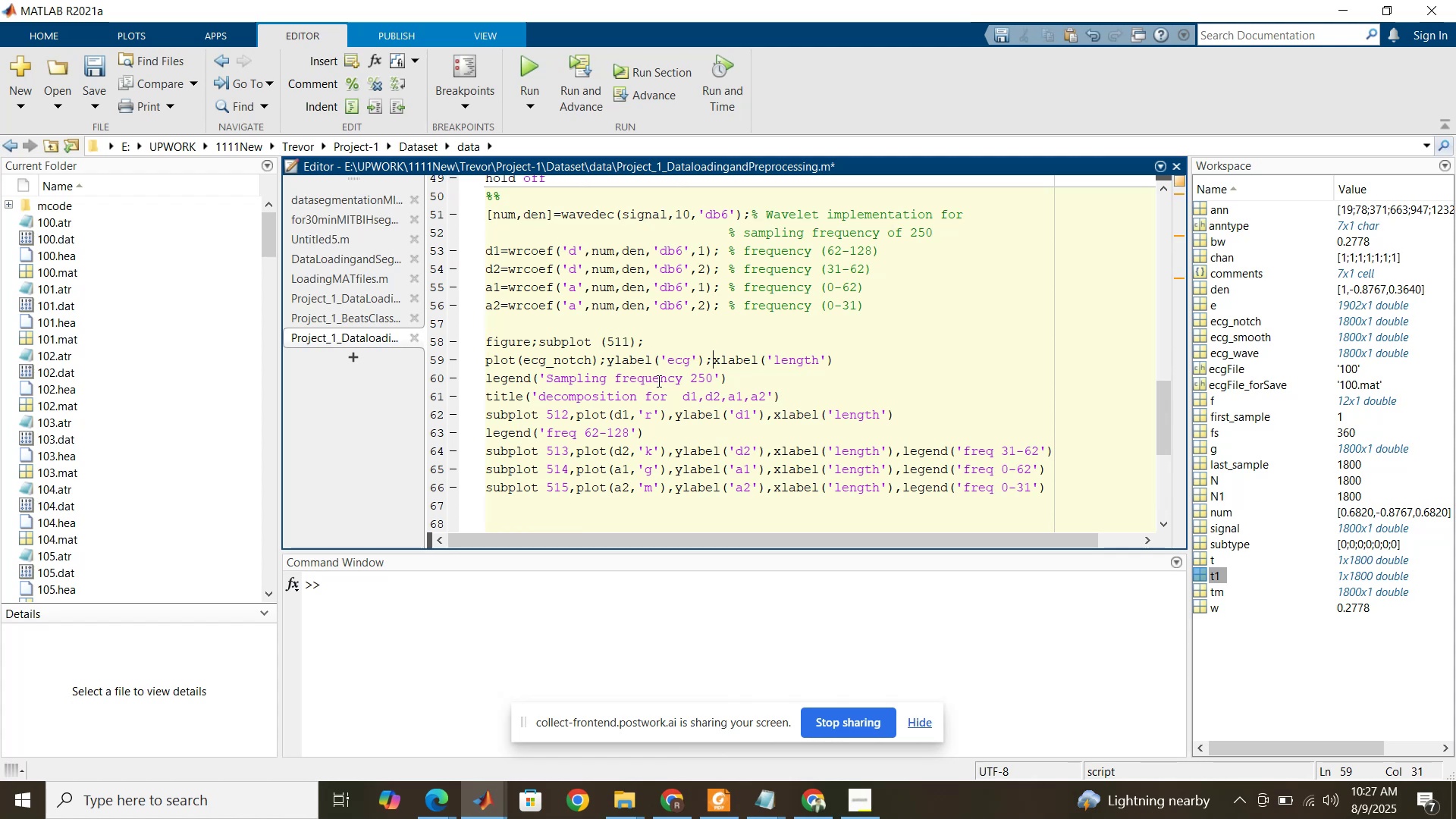 
left_click_drag(start_coordinate=[713, 377], to_coordinate=[688, 375])
 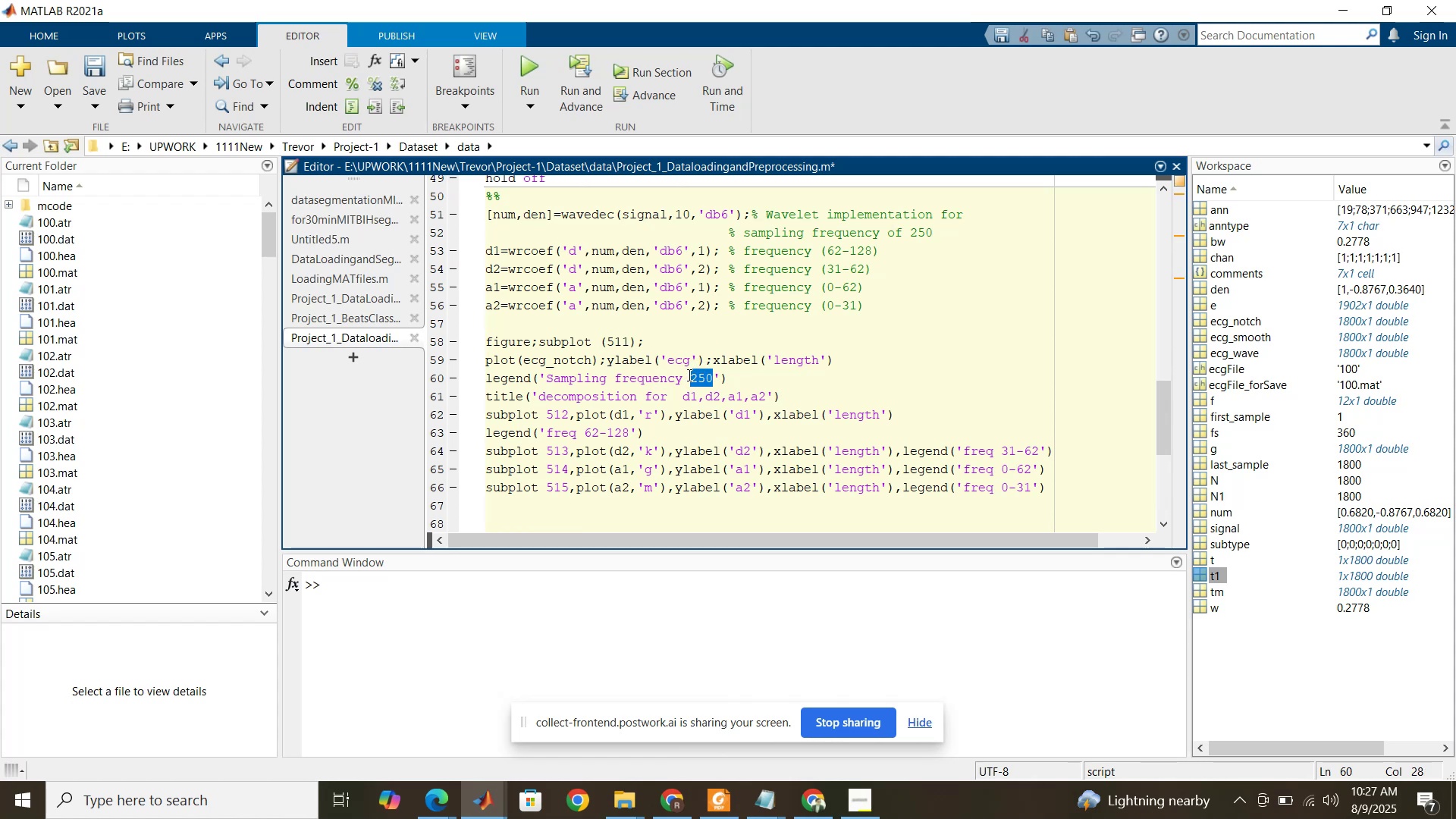 
key(Numpad3)
 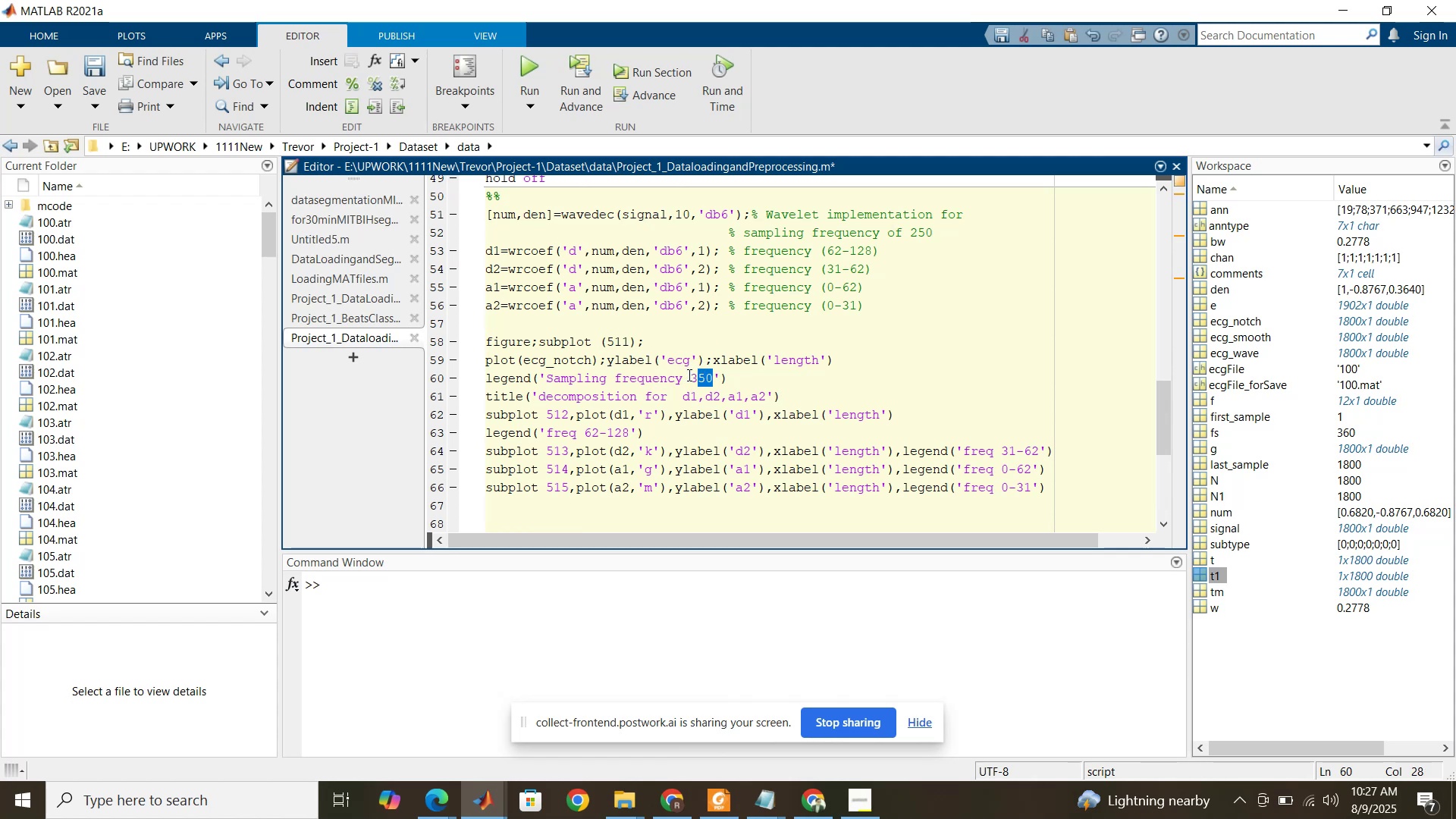 
key(Numpad6)
 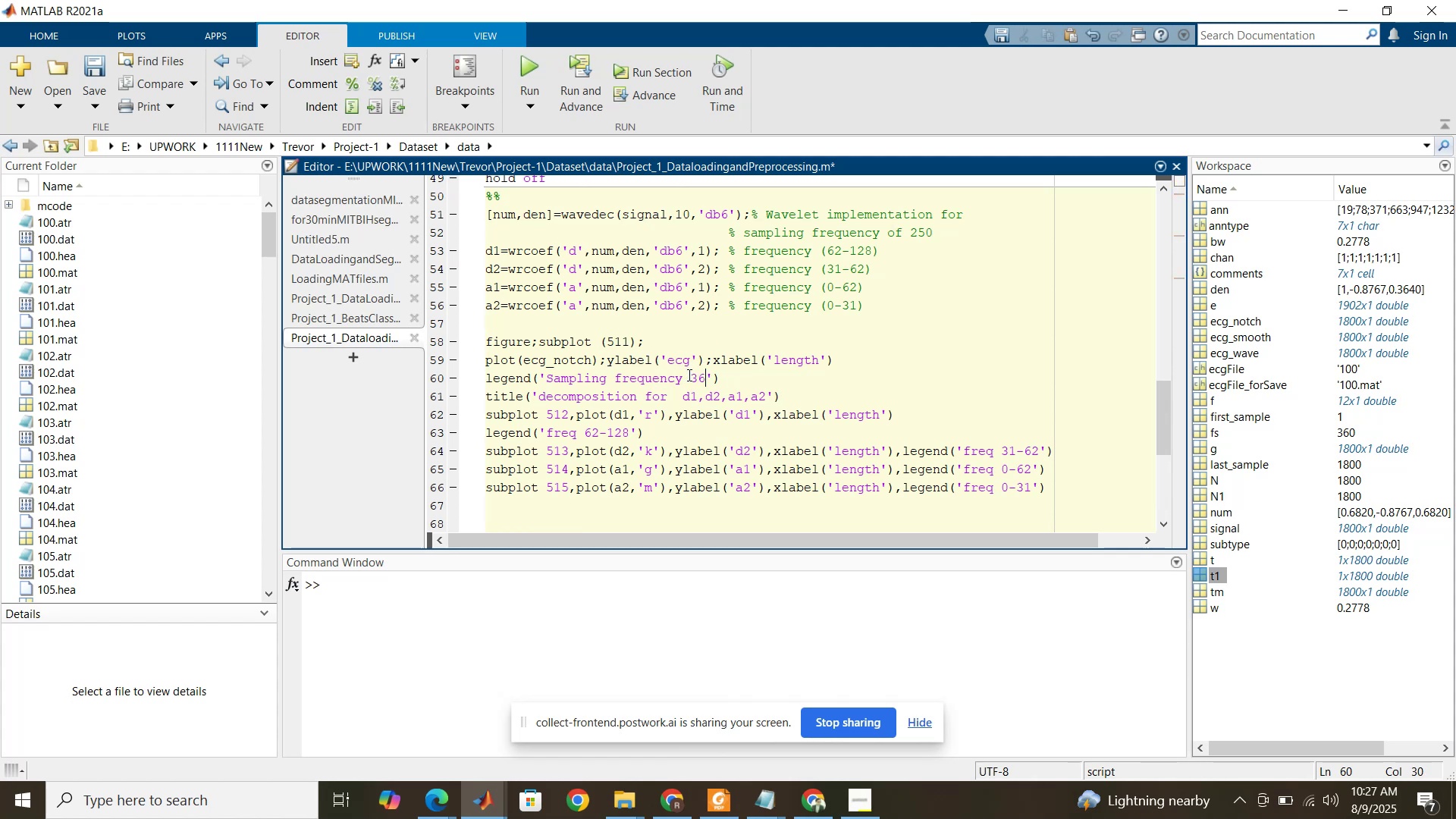 
key(Numpad0)
 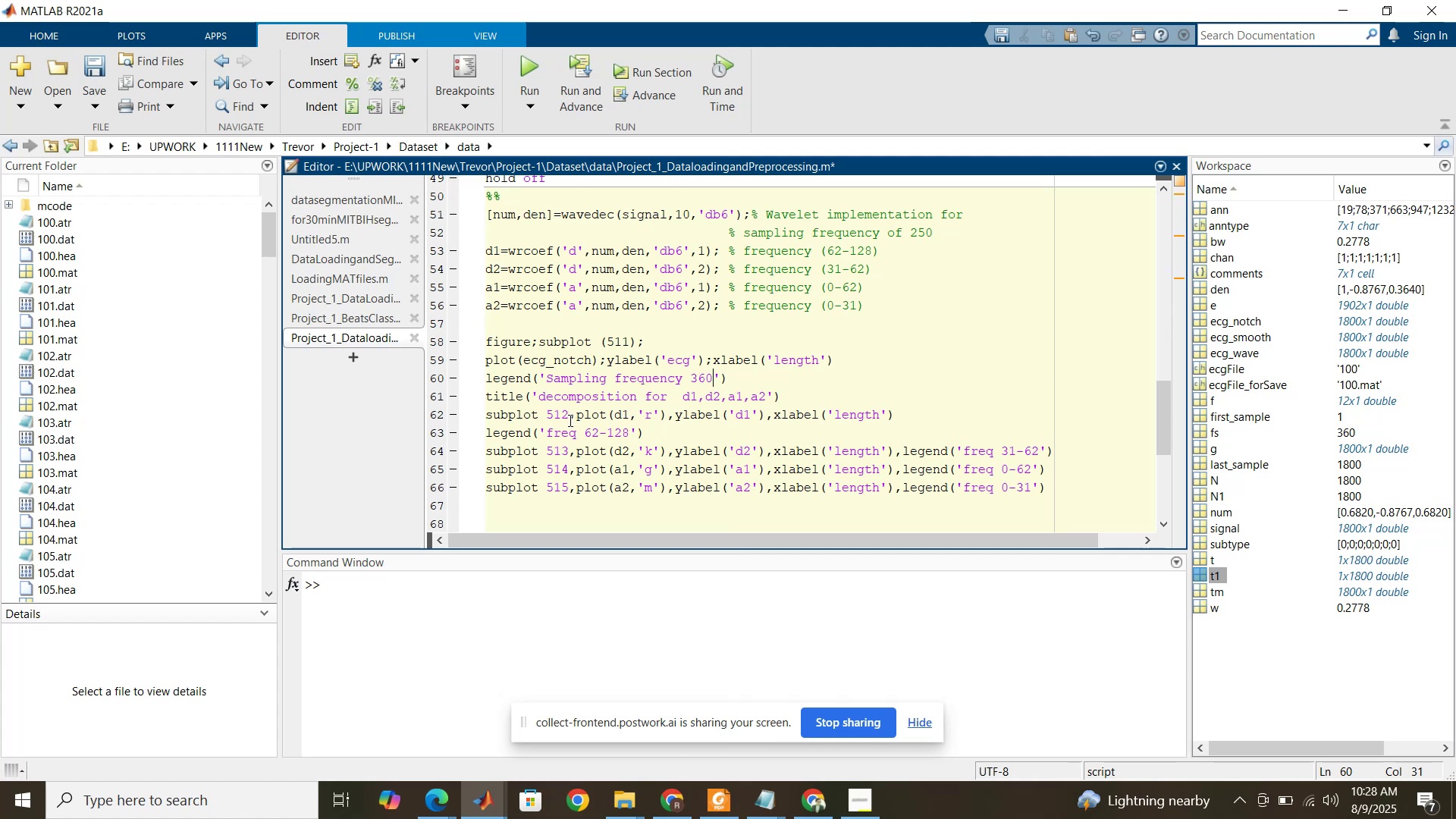 
key(Shift+0)
 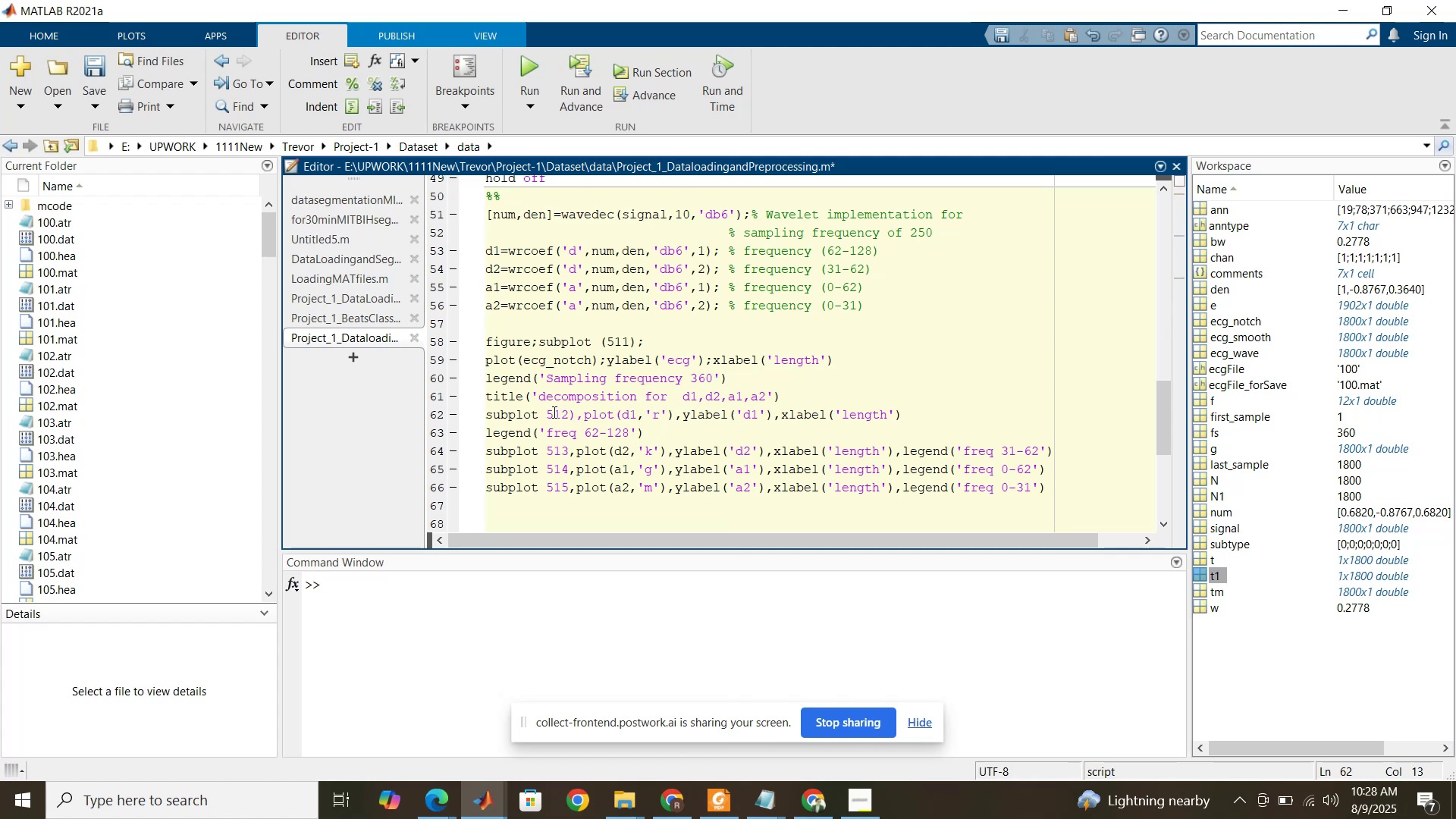 
left_click([552, 412])
 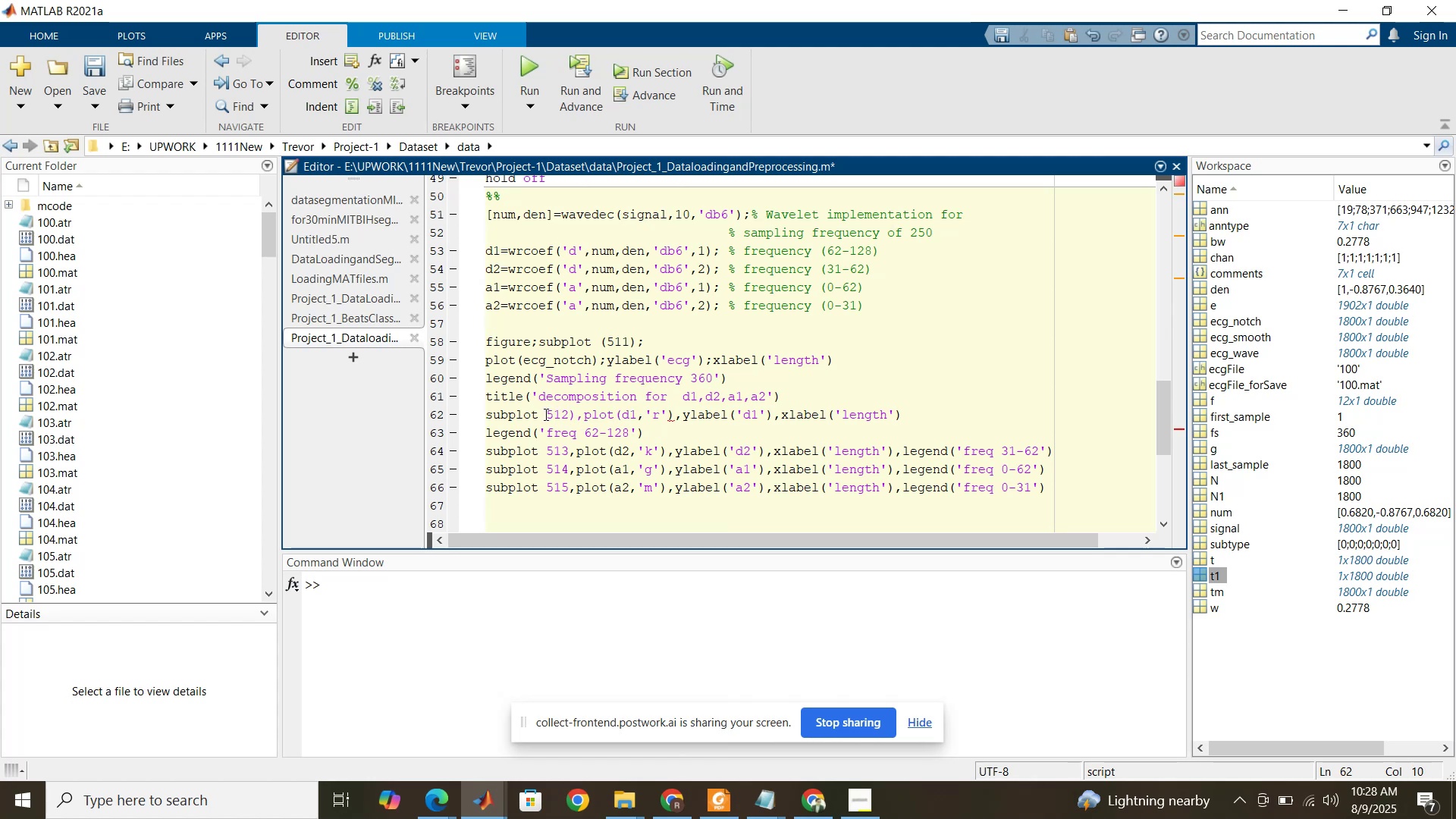 
left_click([547, 414])
 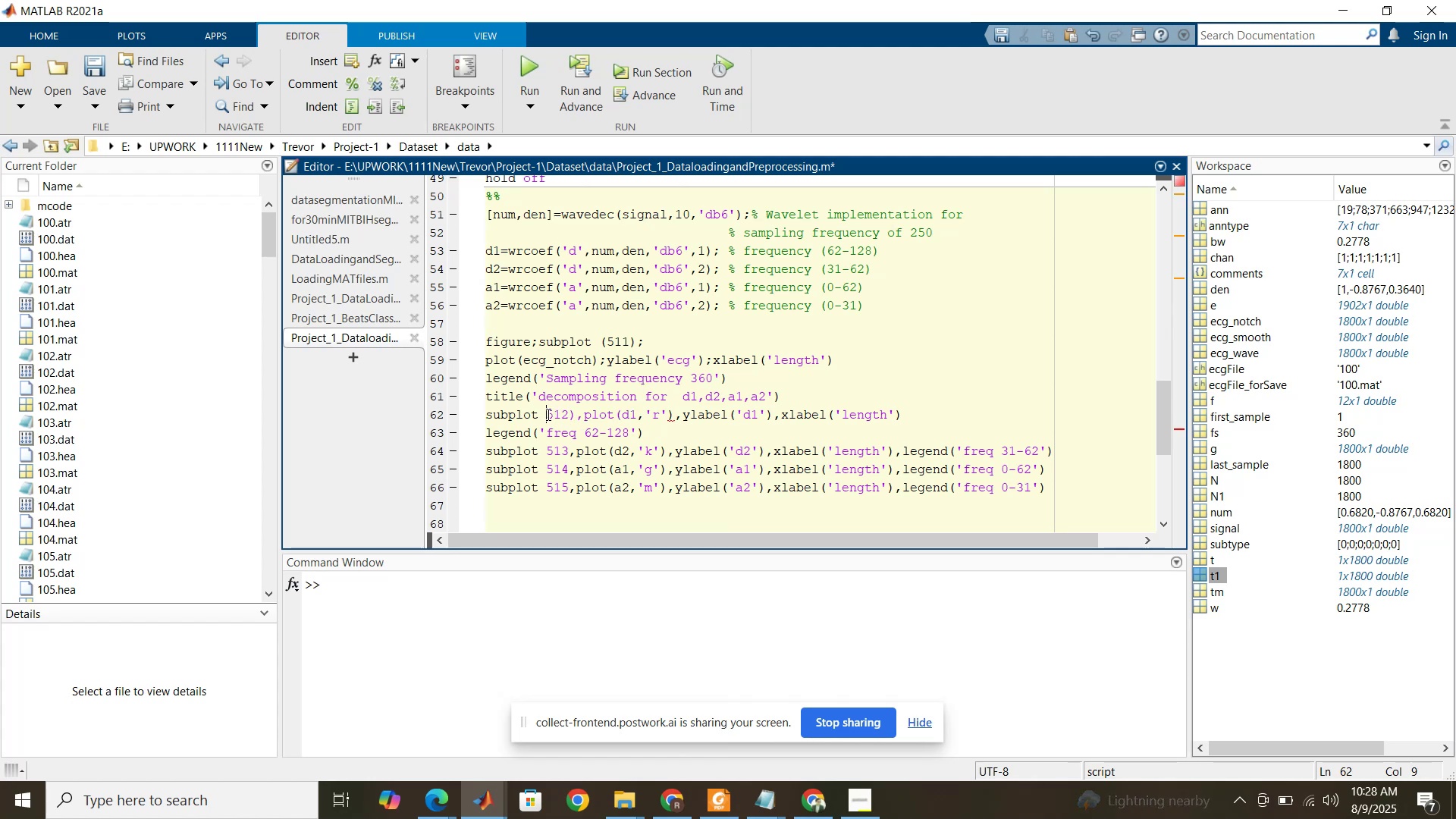 
key(Shift+9)
 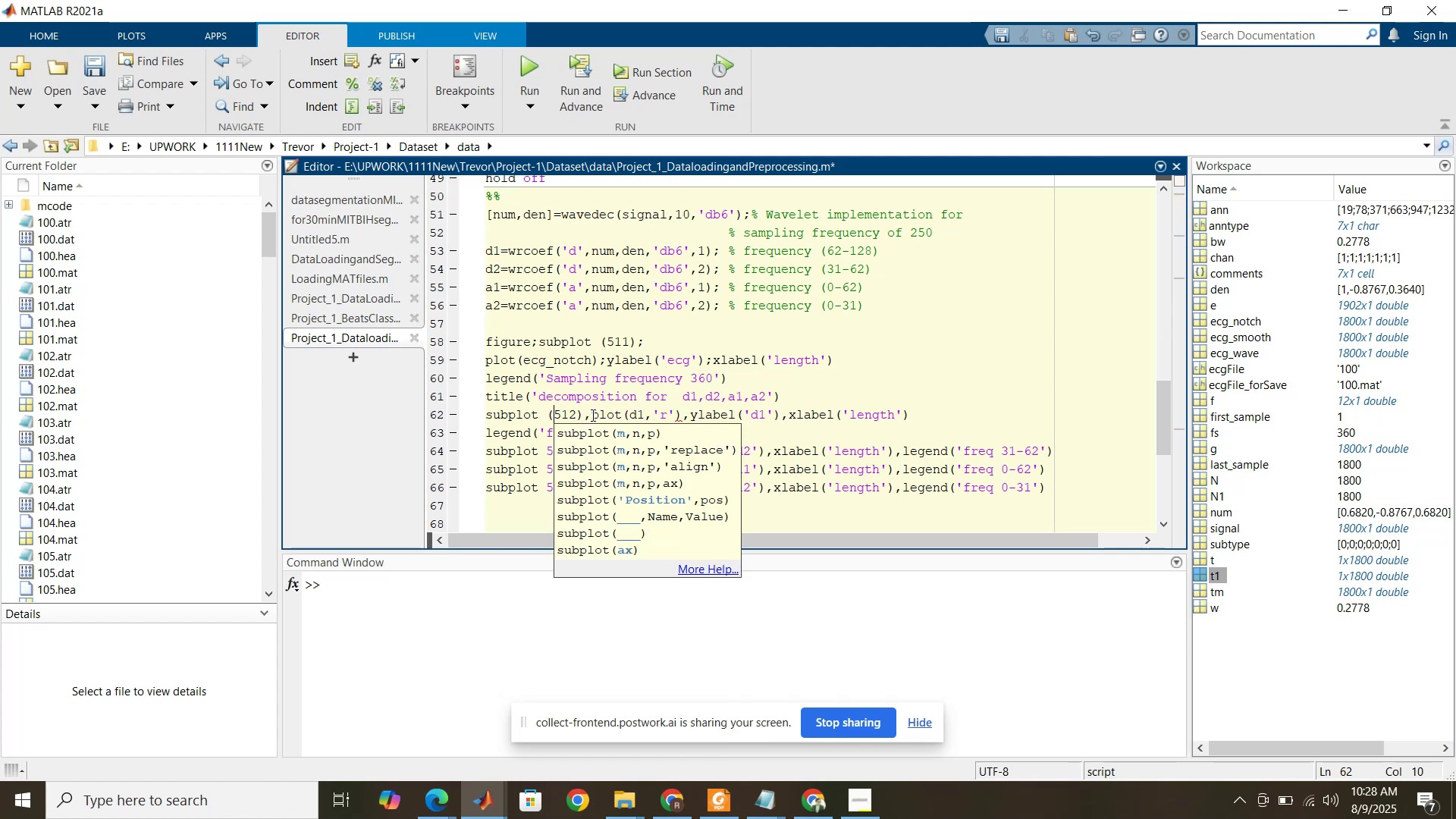 
left_click_drag(start_coordinate=[590, 414], to_coordinate=[586, 414])
 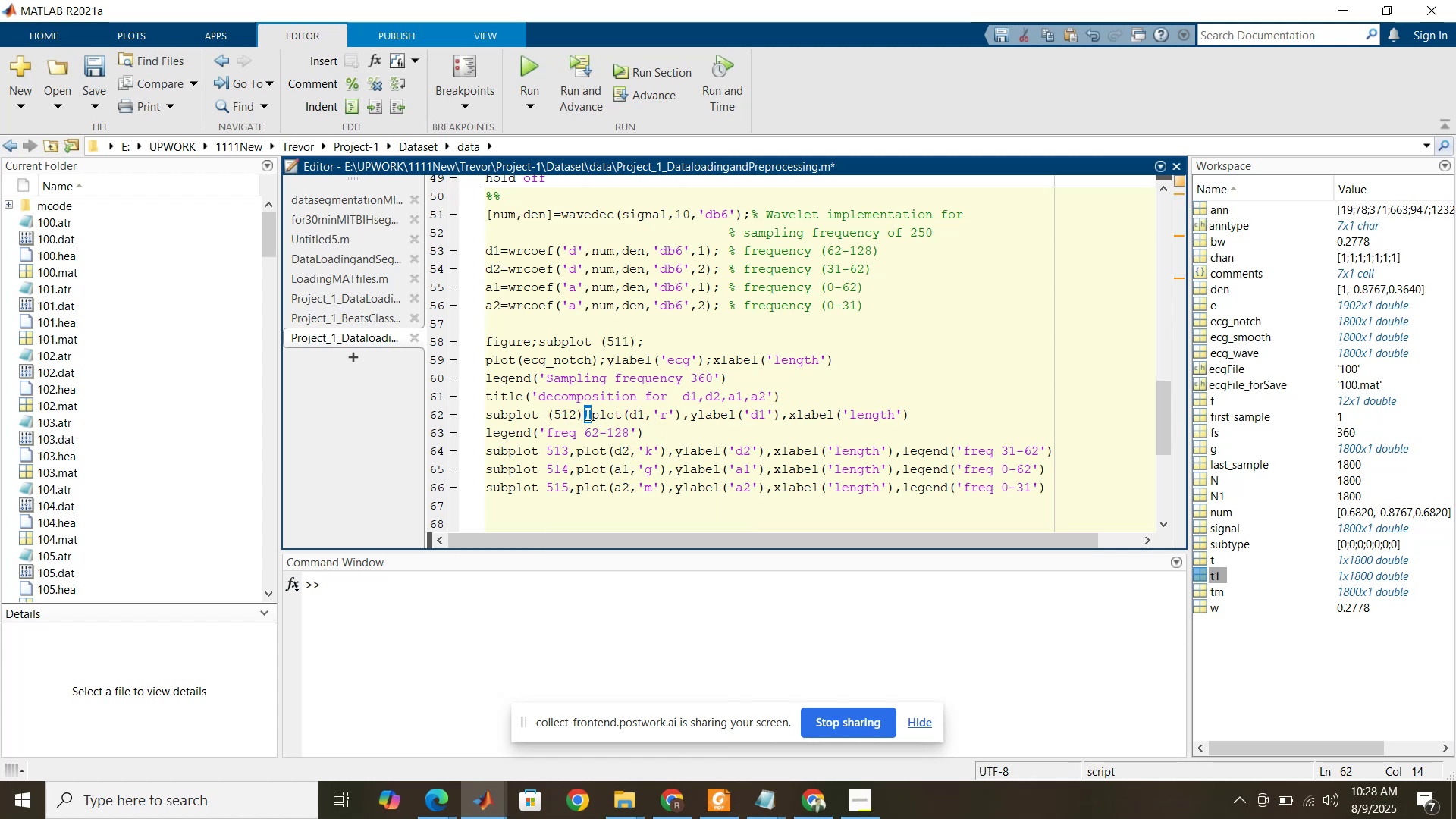 
key(Semicolon)
 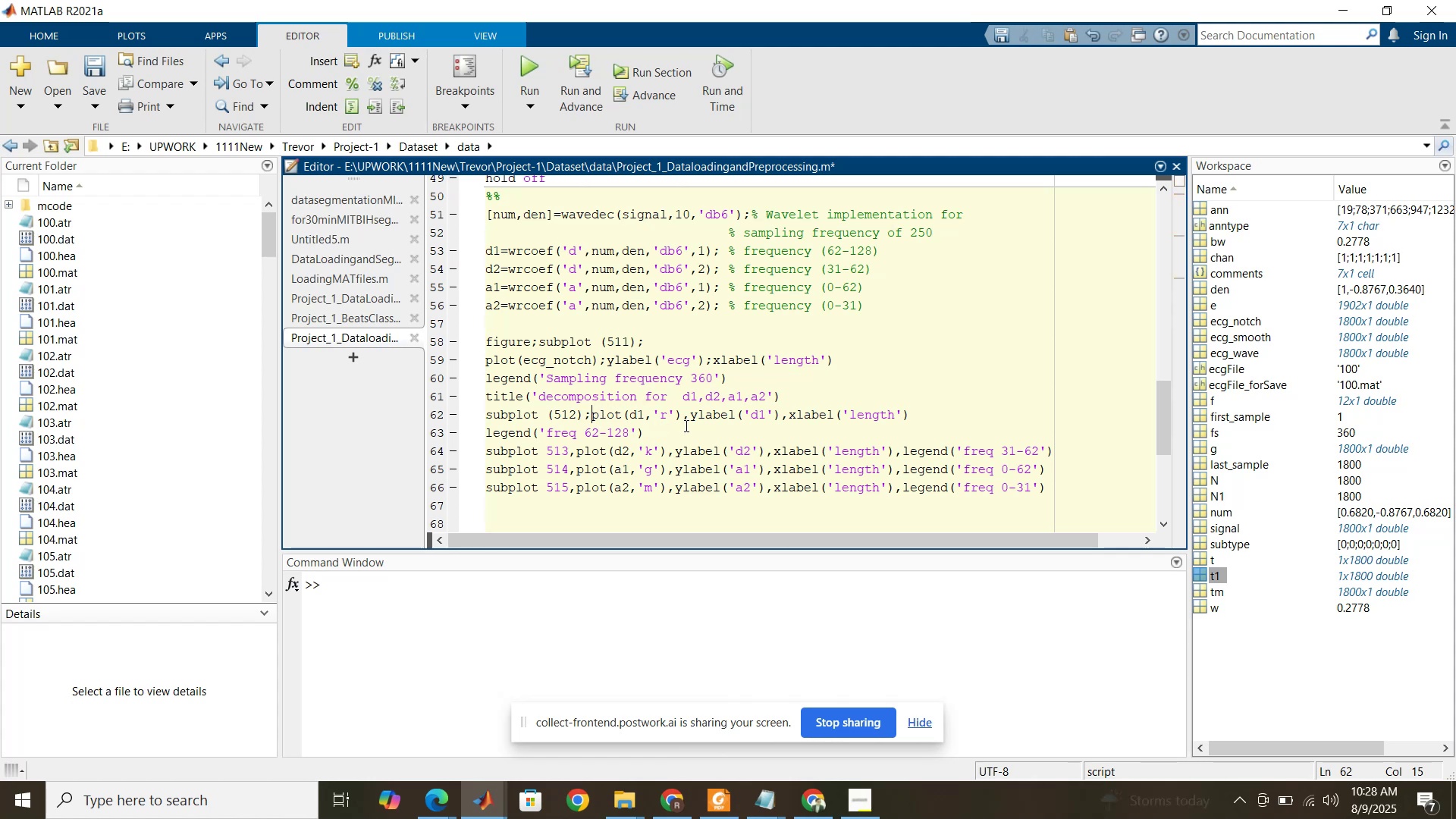 
left_click_drag(start_coordinate=[687, 418], to_coordinate=[682, 414])
 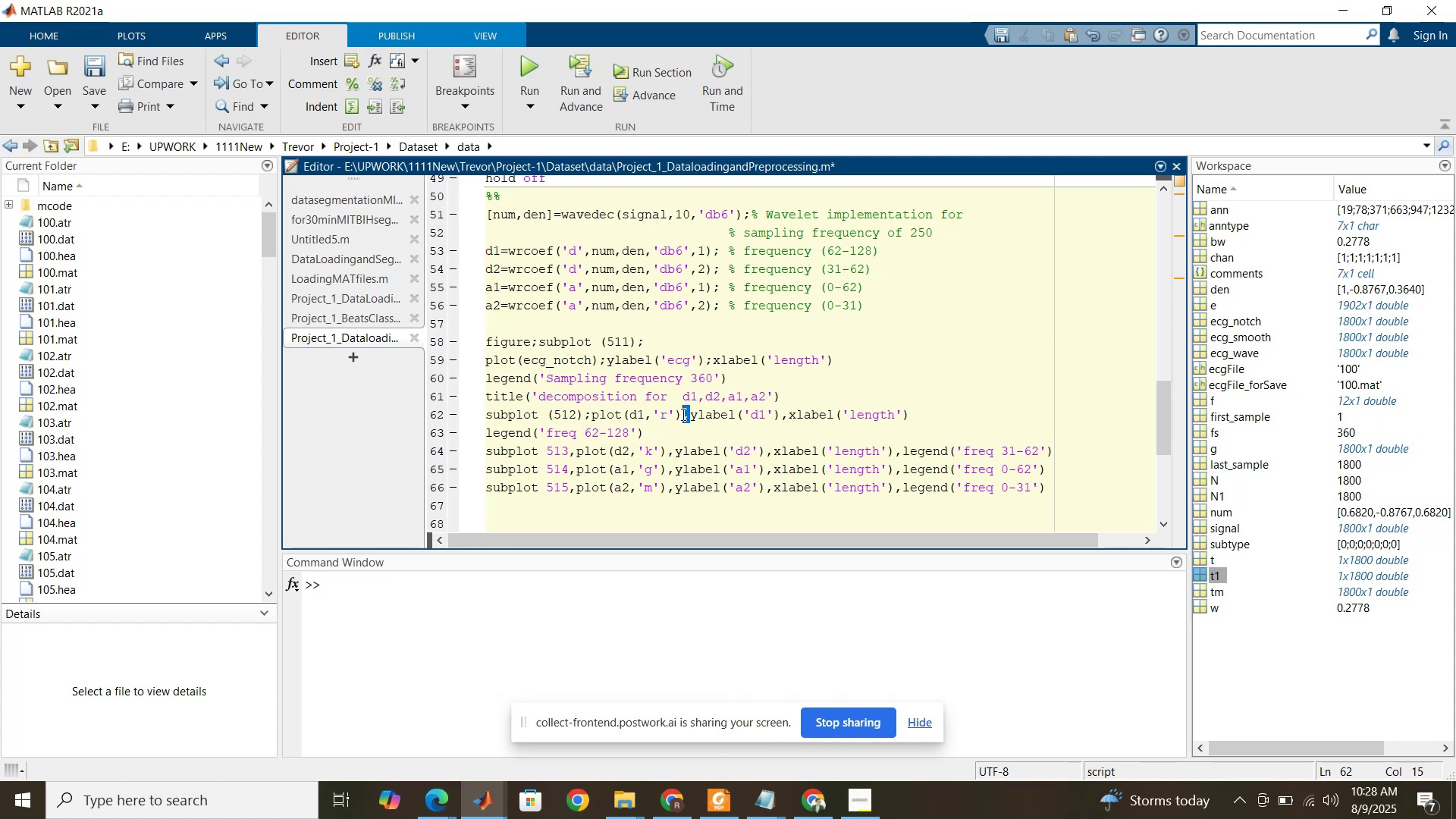 
key(Semicolon)
 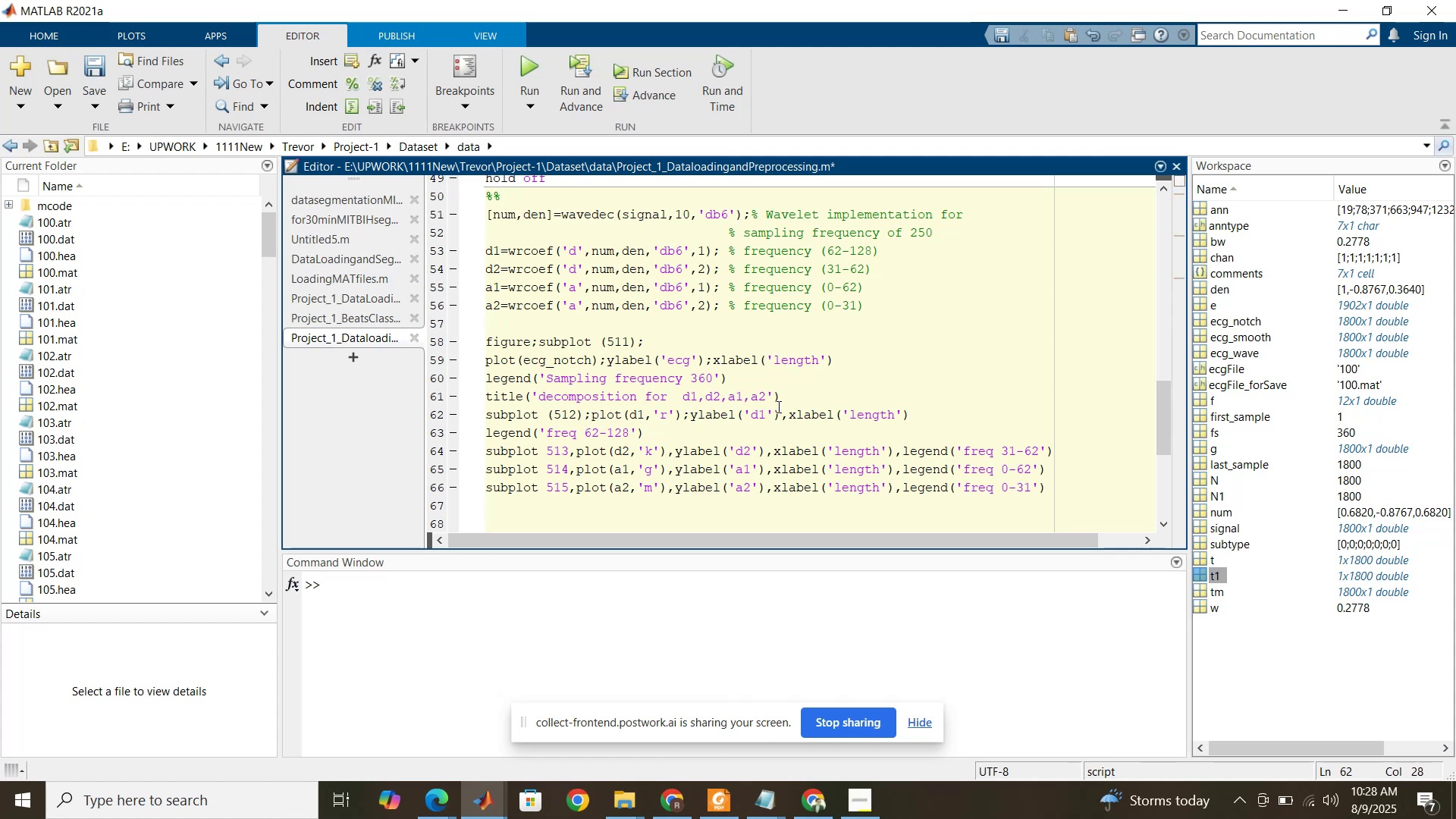 
left_click_drag(start_coordinate=[787, 411], to_coordinate=[780, 413])
 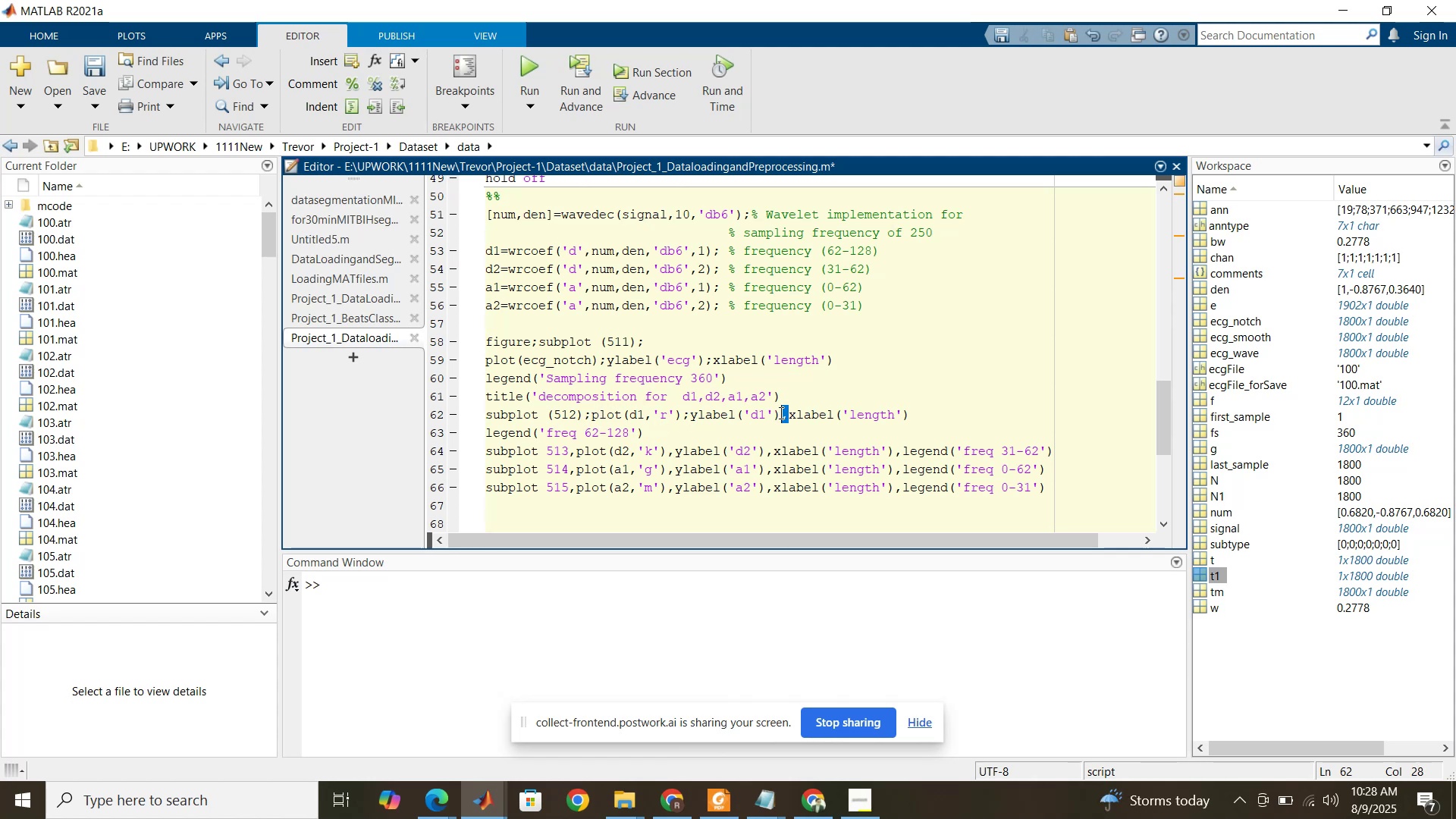 
key(Semicolon)
 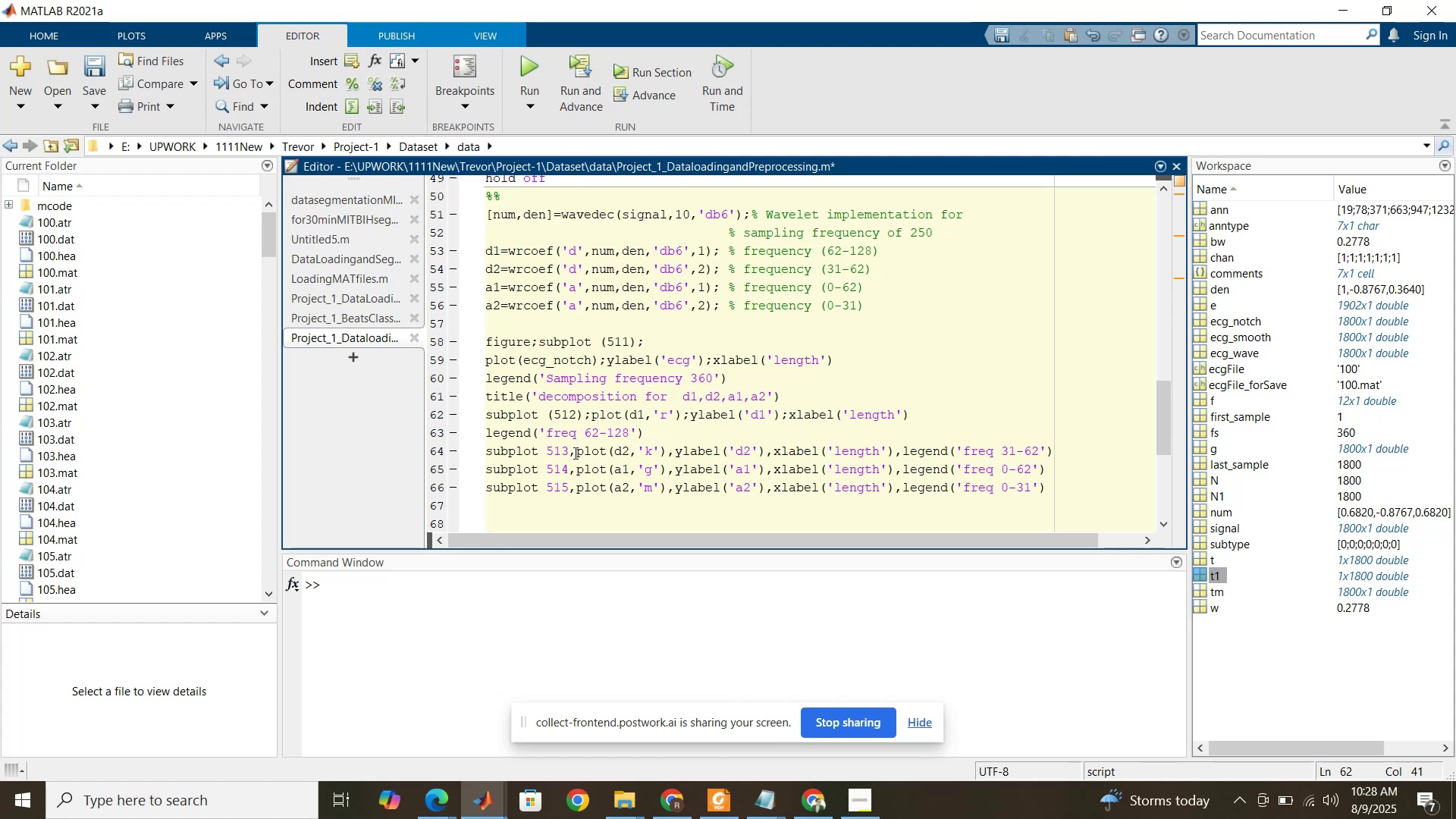 
wait(6.91)
 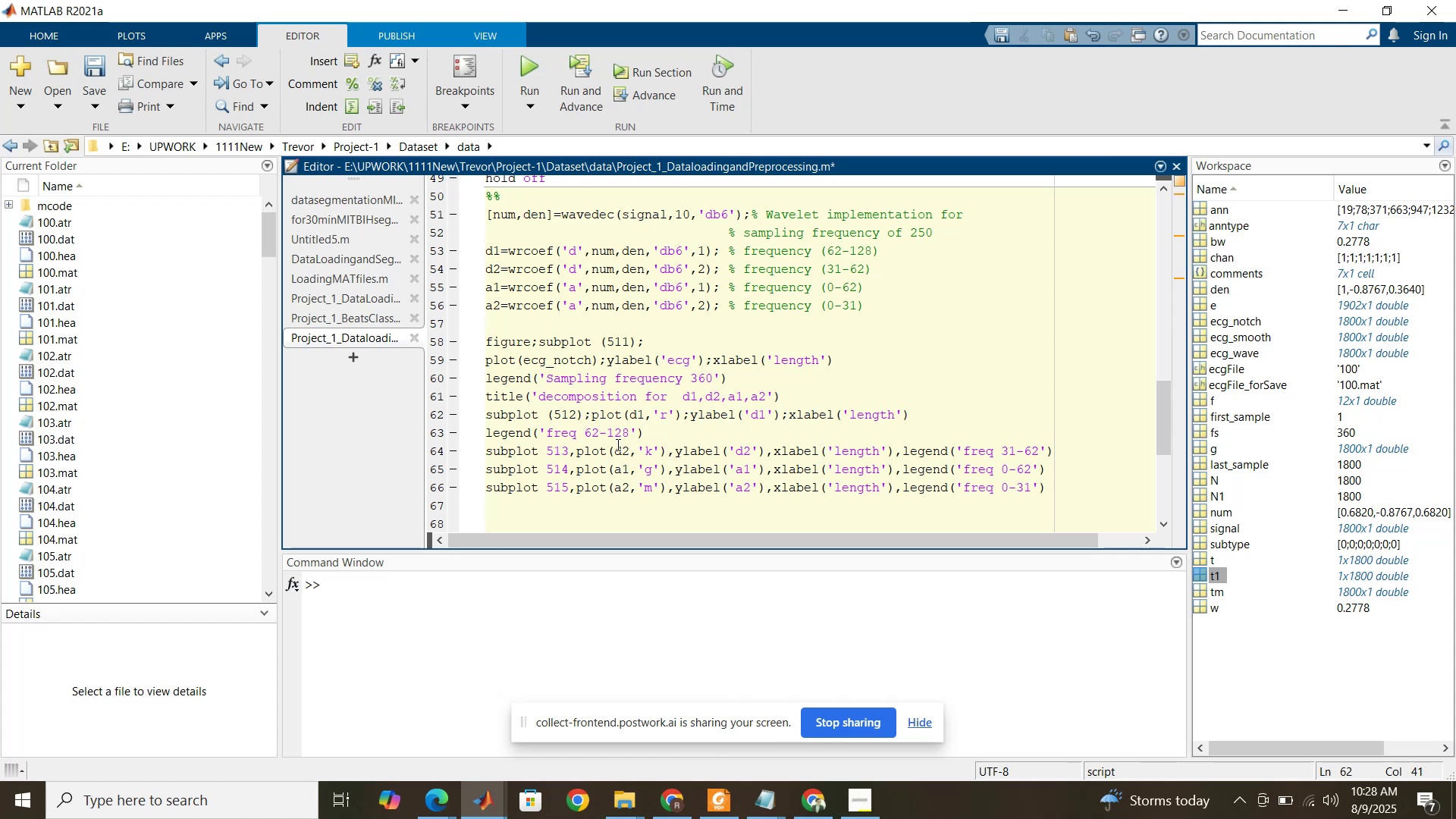 
key(Semicolon)
 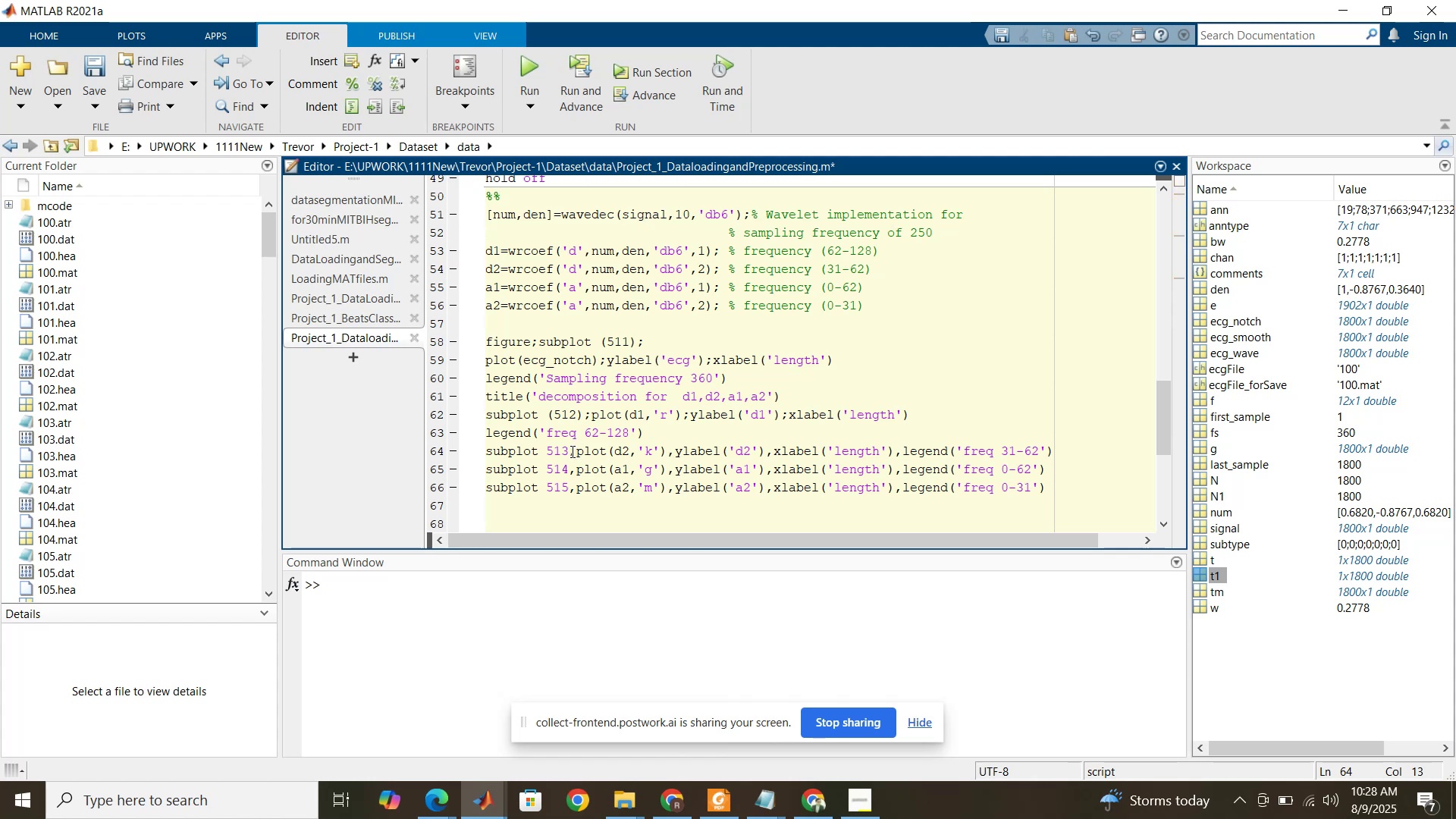 
left_click([570, 450])
 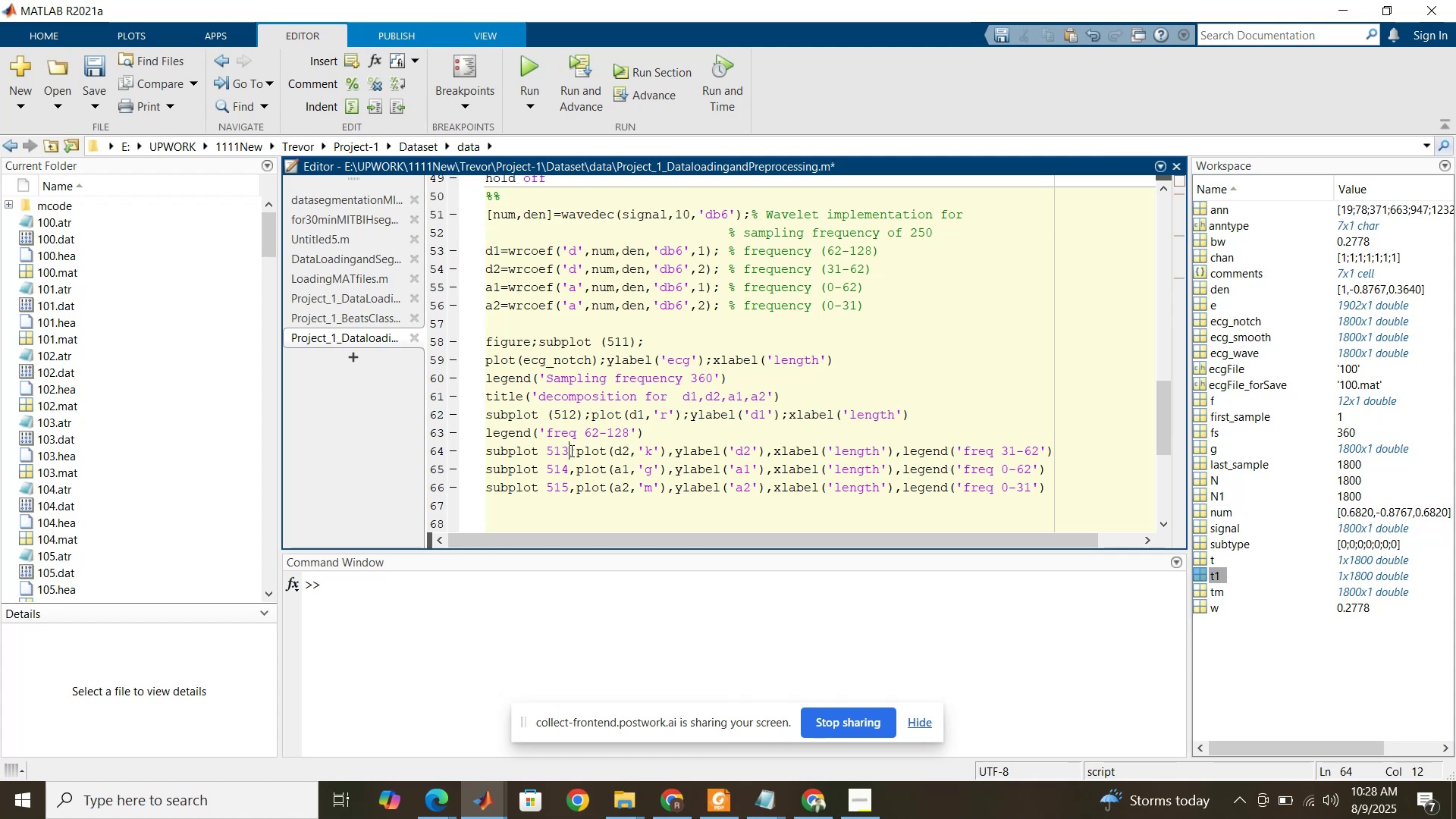 
key(Shift+0)
 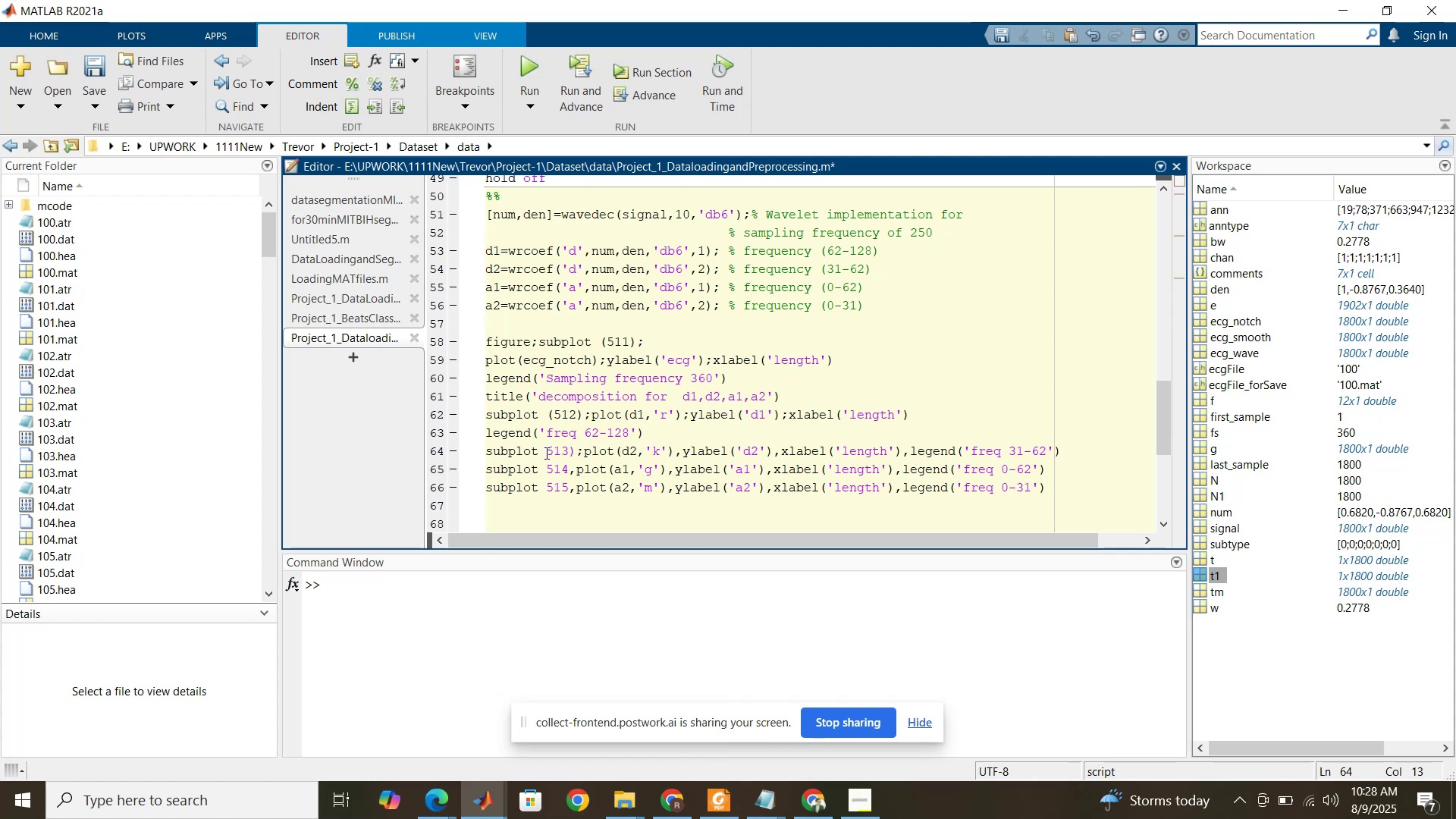 
left_click([547, 452])
 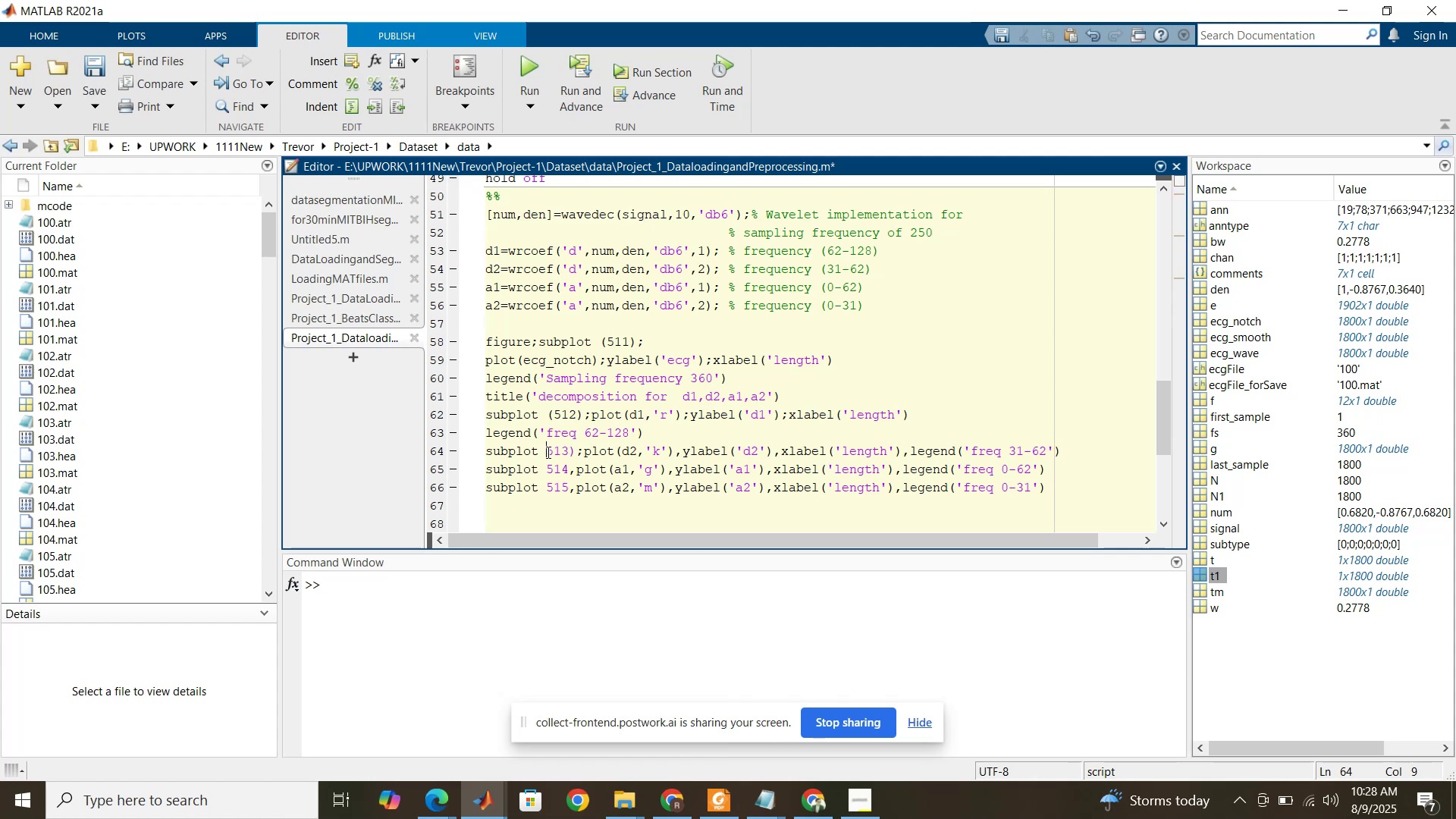 
key(Shift+9)
 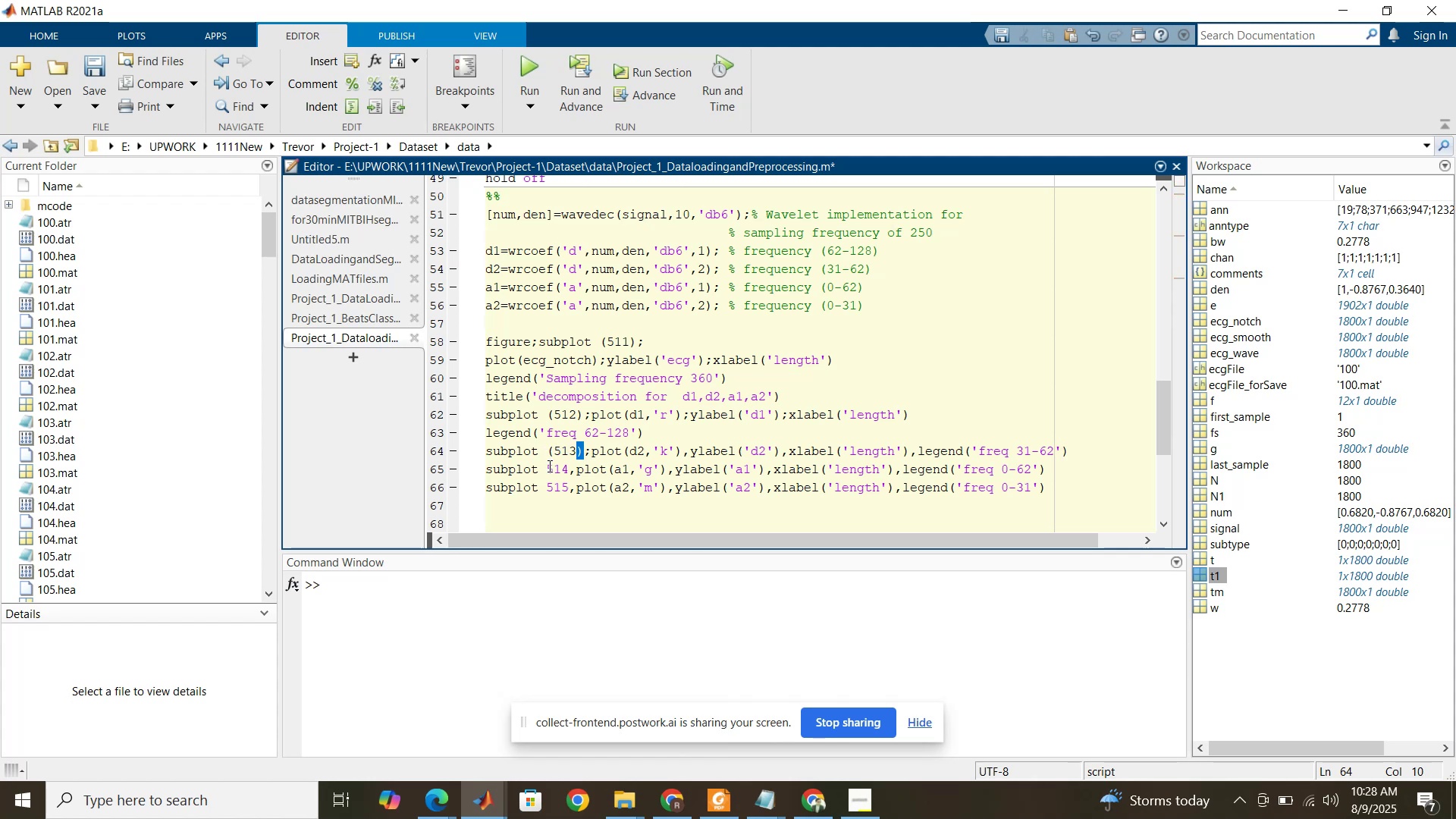 
left_click([548, 466])
 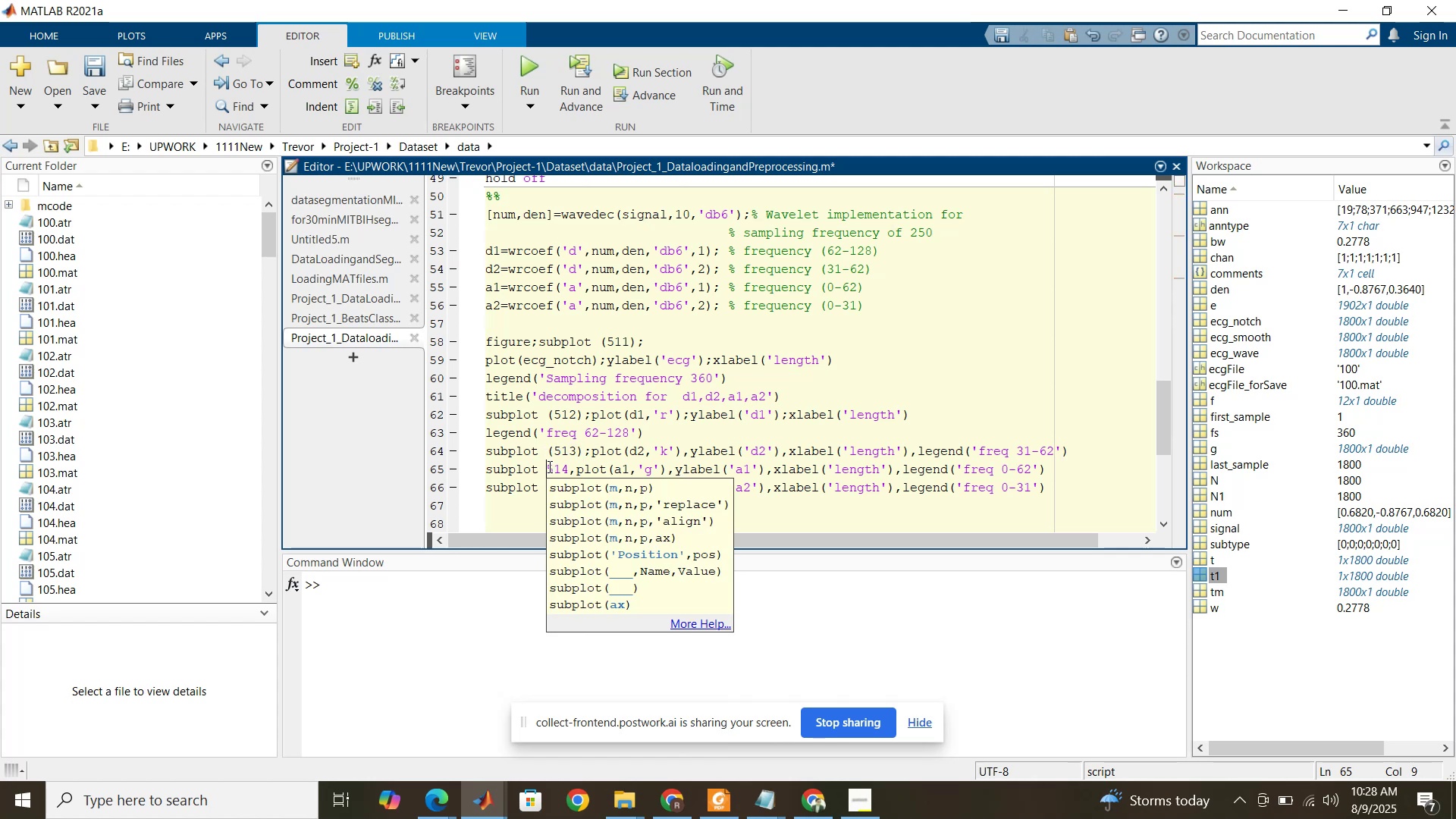 
key(Shift+9)
 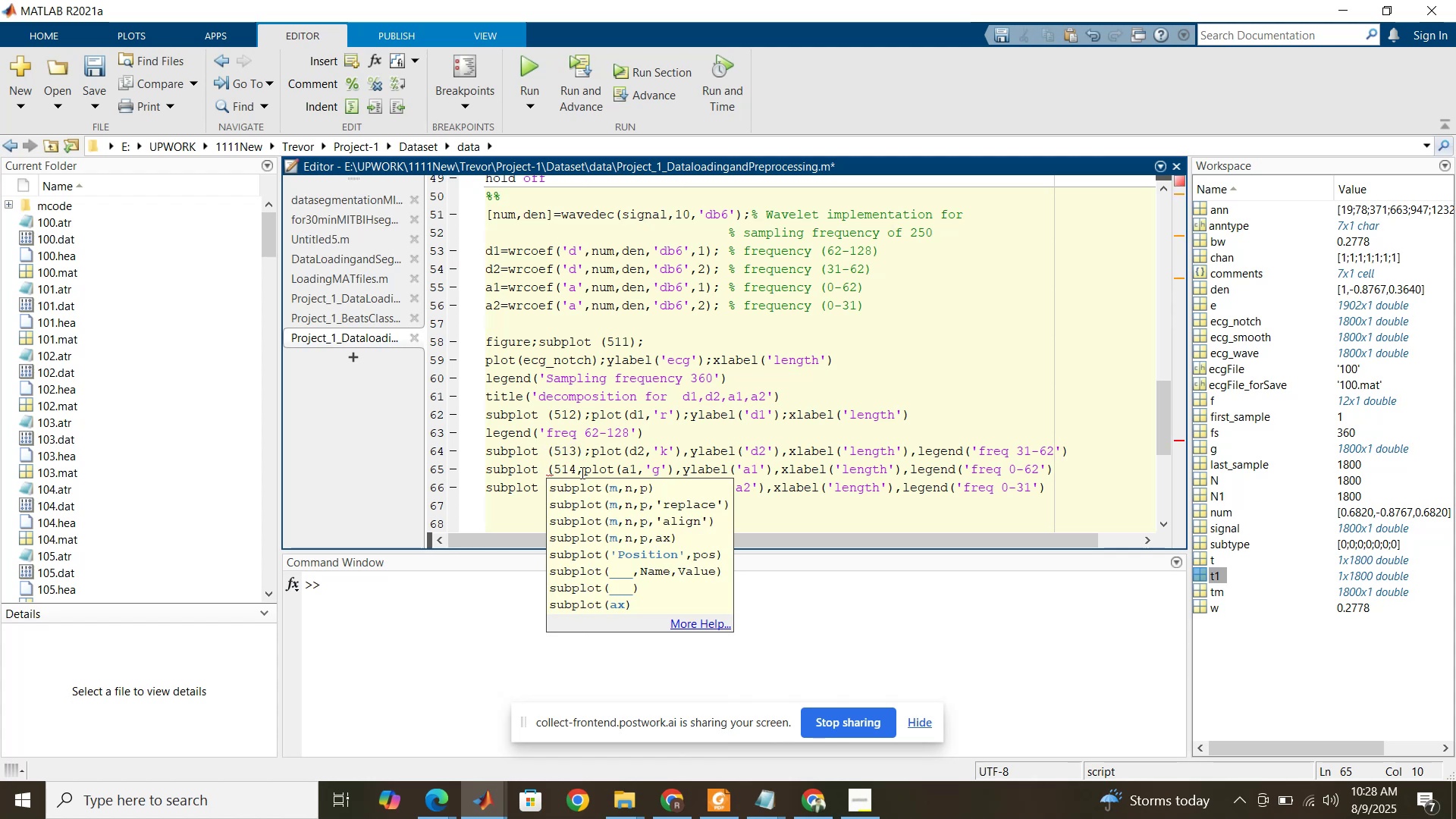 
left_click([578, 467])
 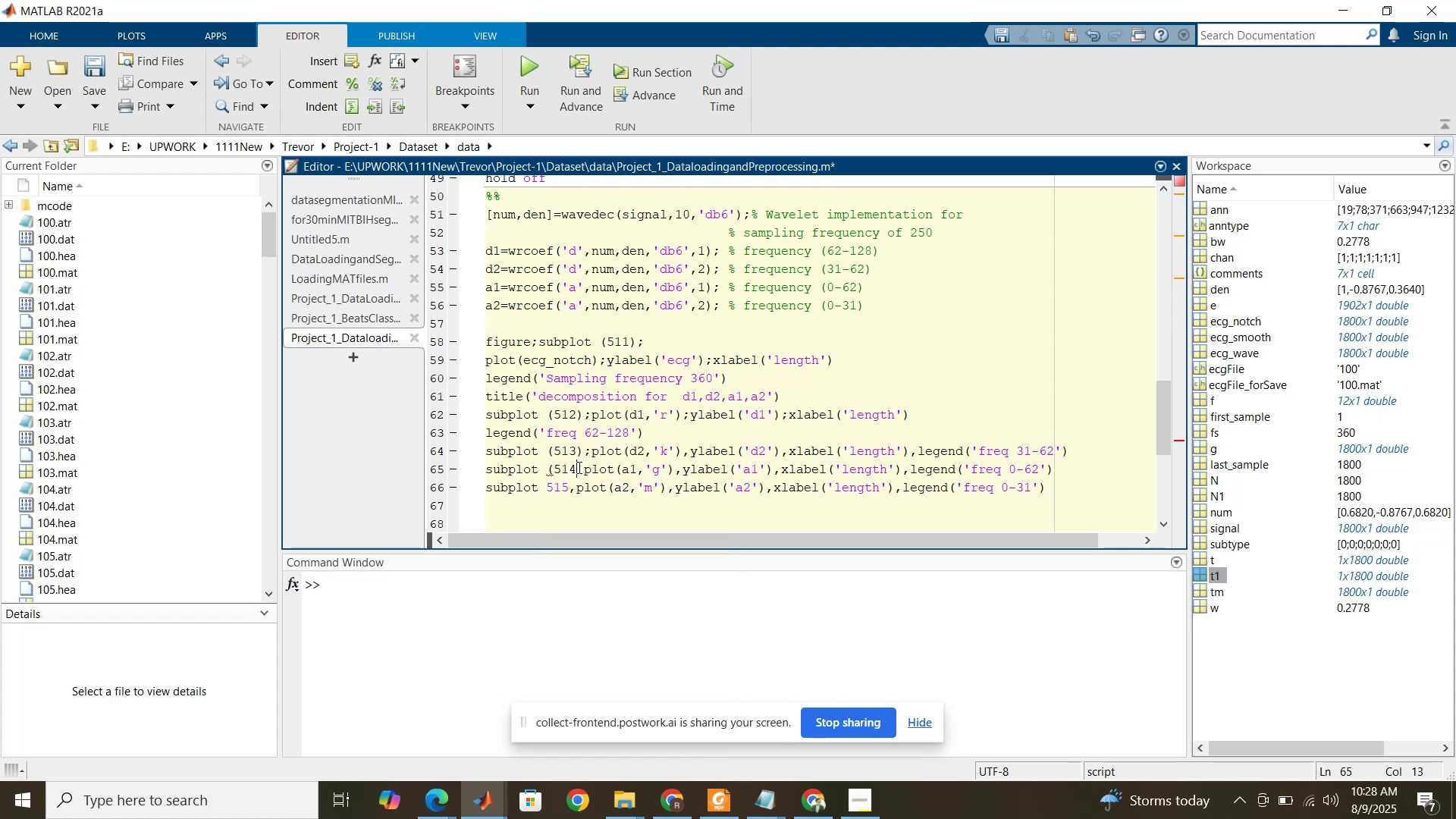 
key(Shift+0)
 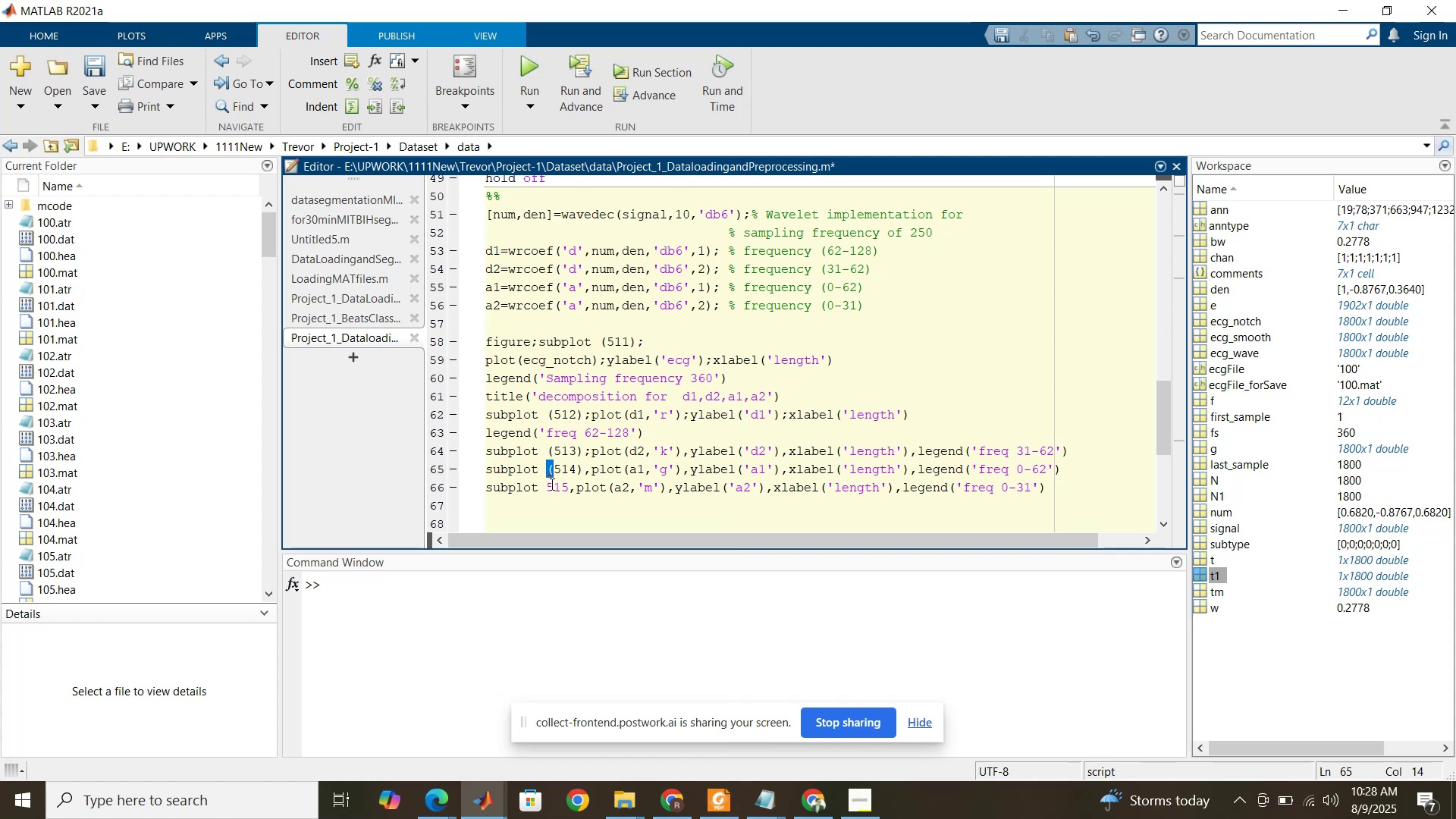 
left_click([546, 487])
 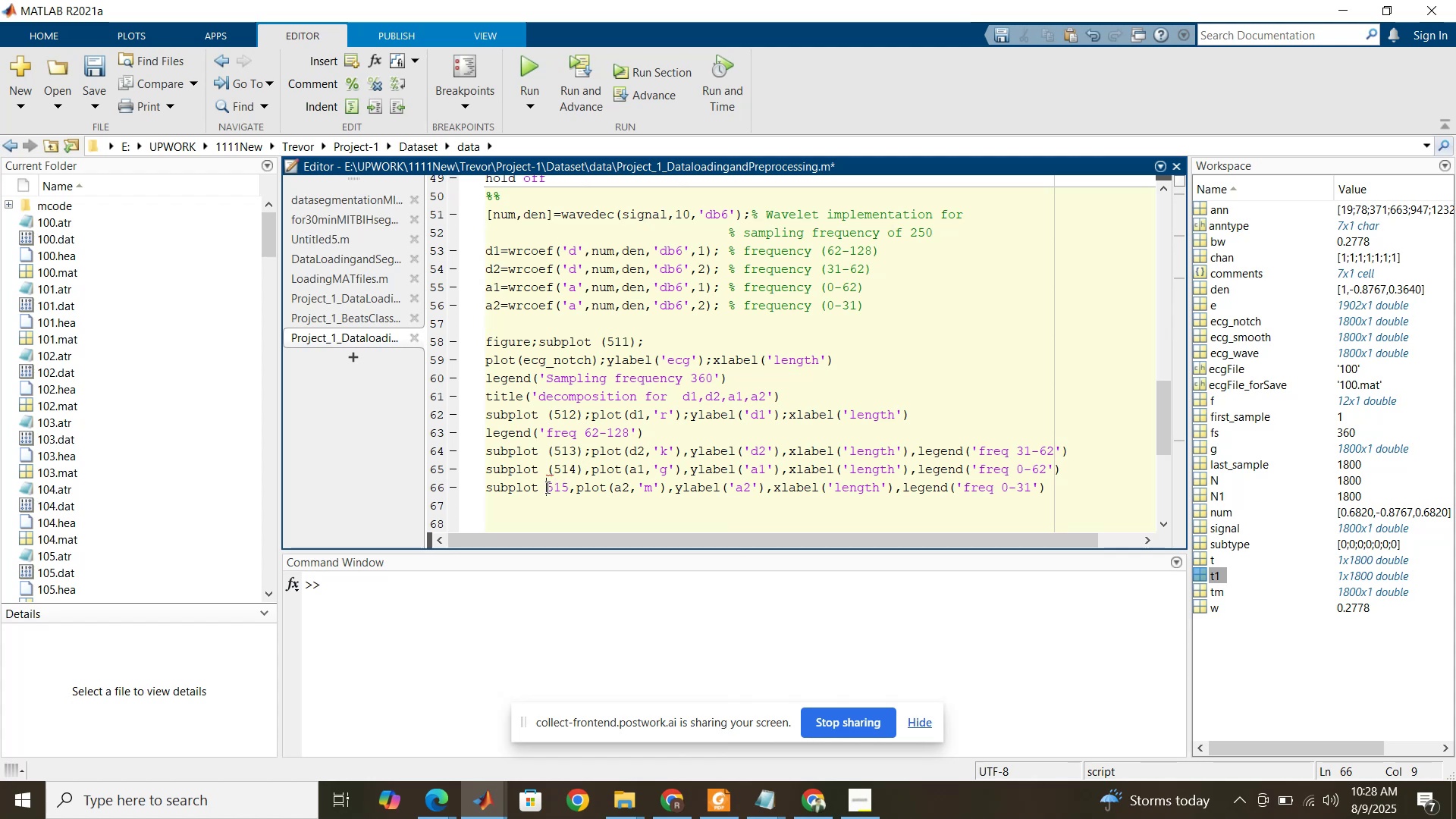 
key(Shift+9)
 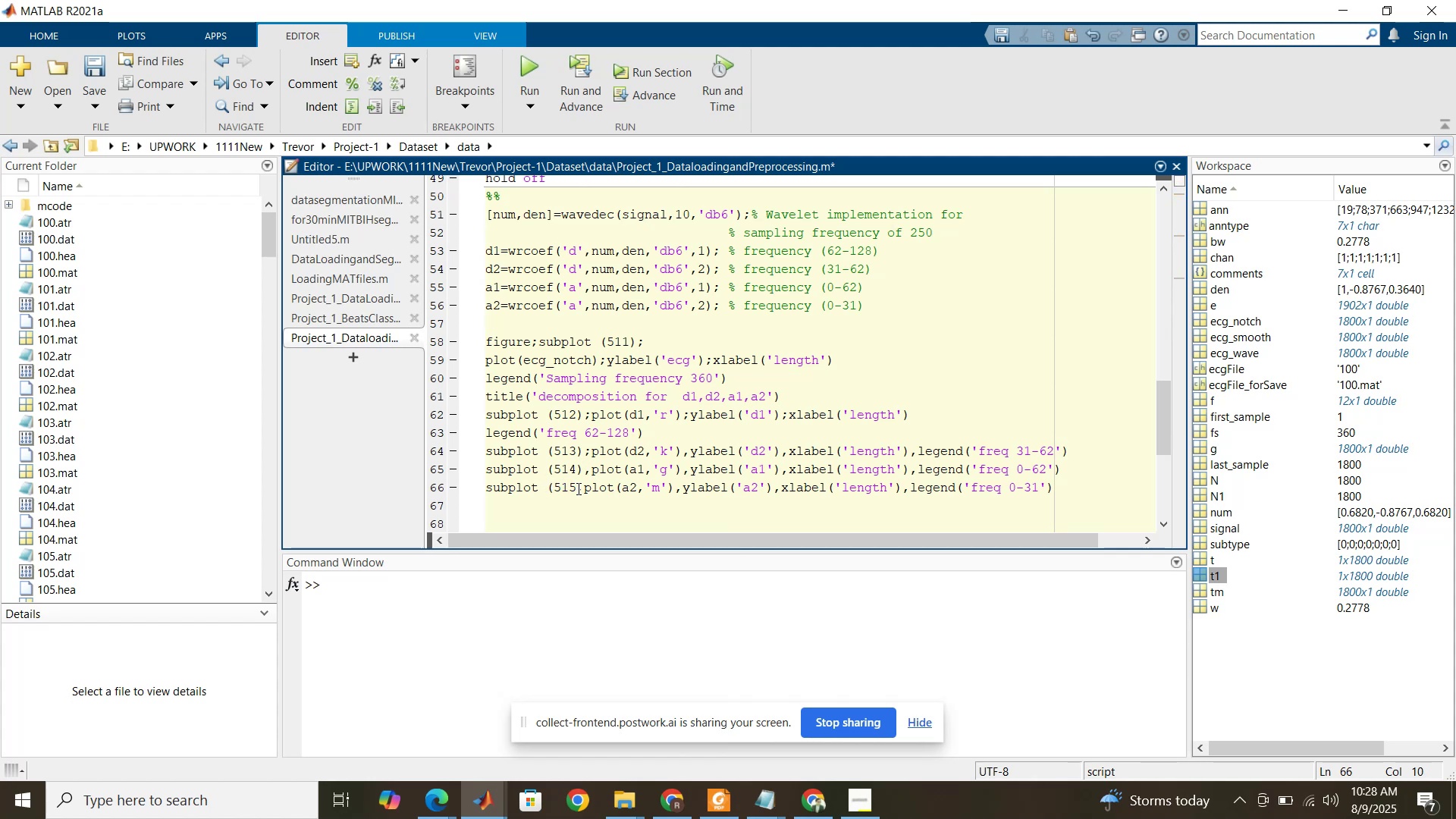 
left_click([577, 488])
 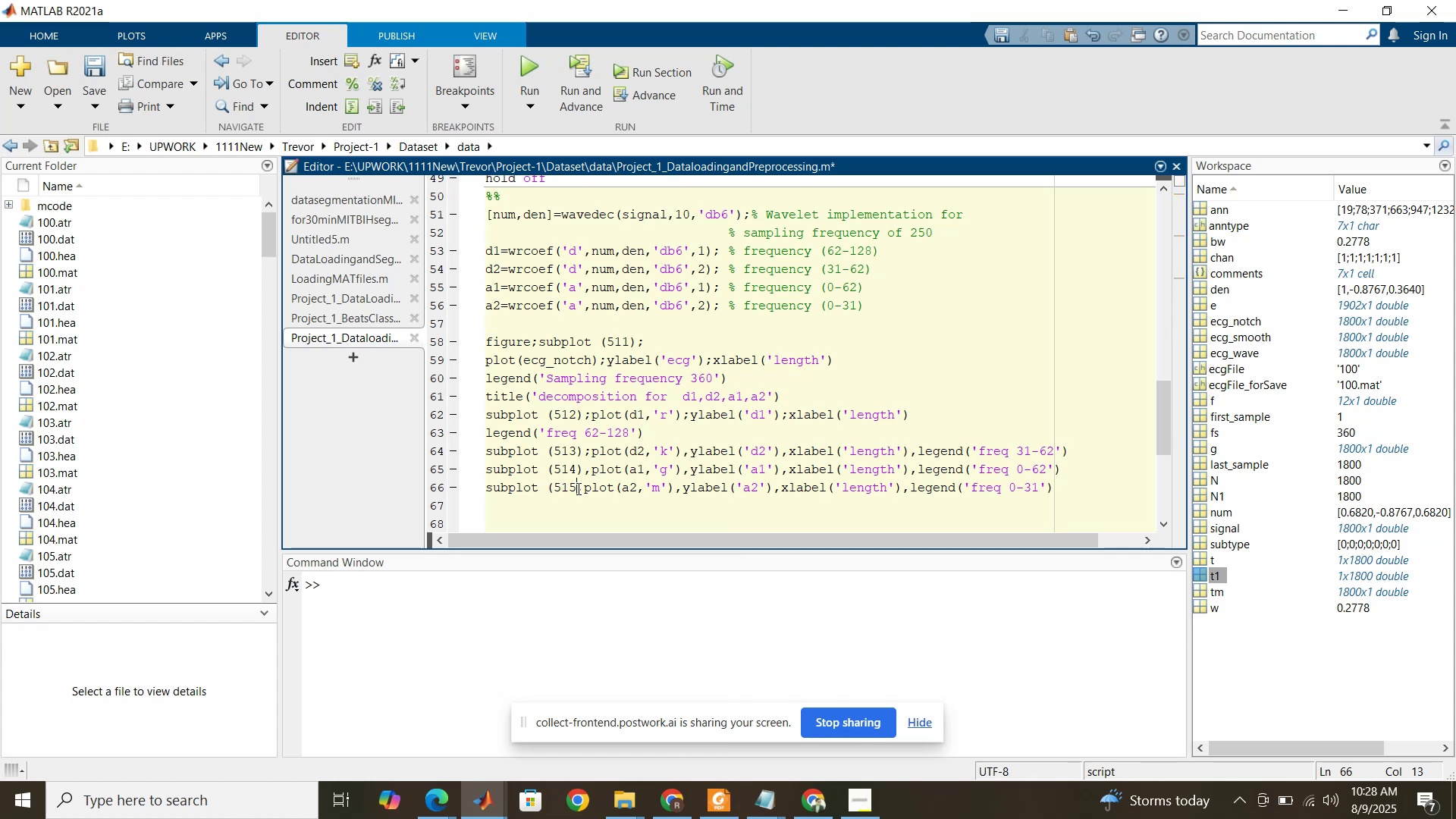 
key(Shift+0)
 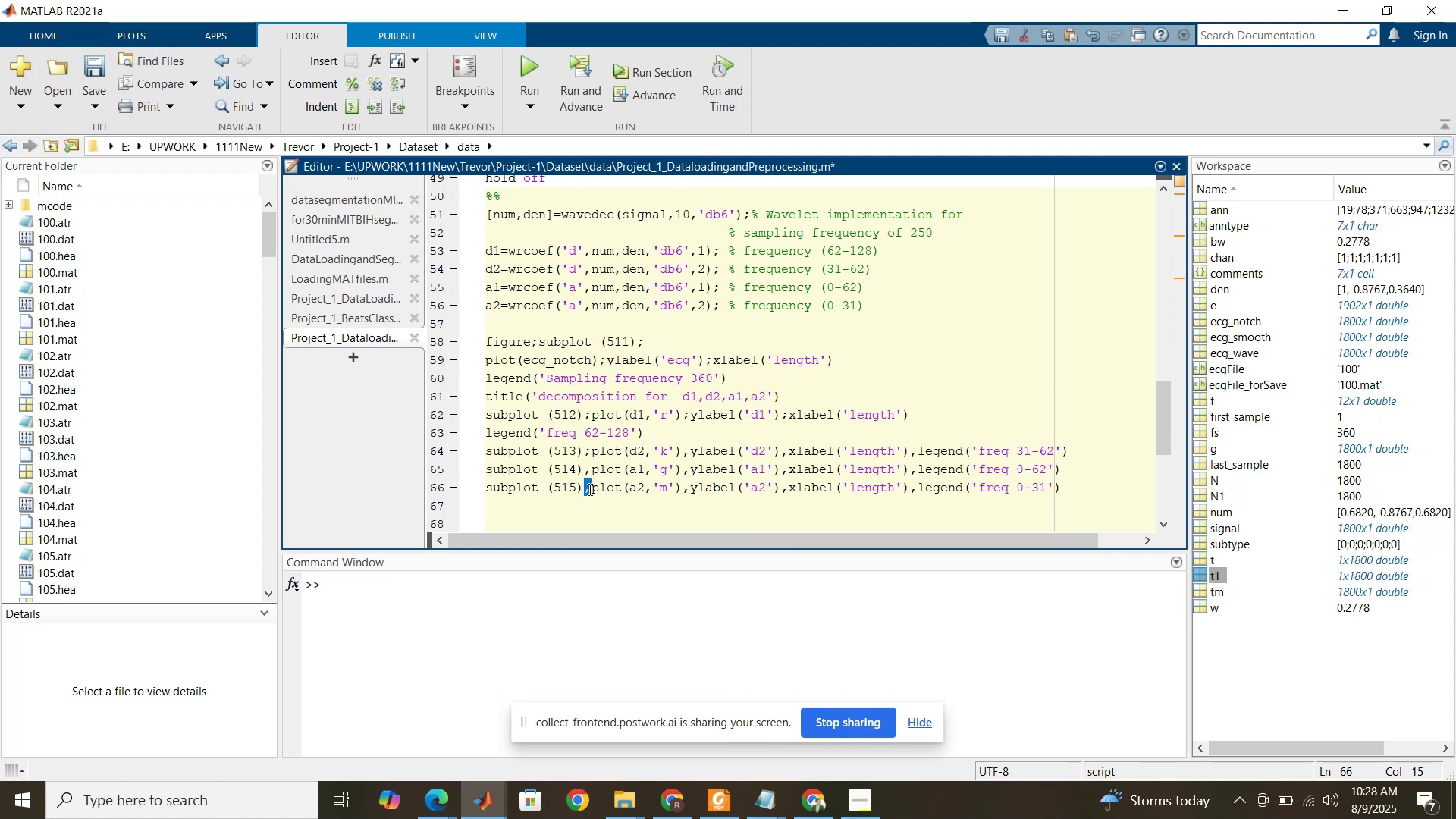 
key(Semicolon)
 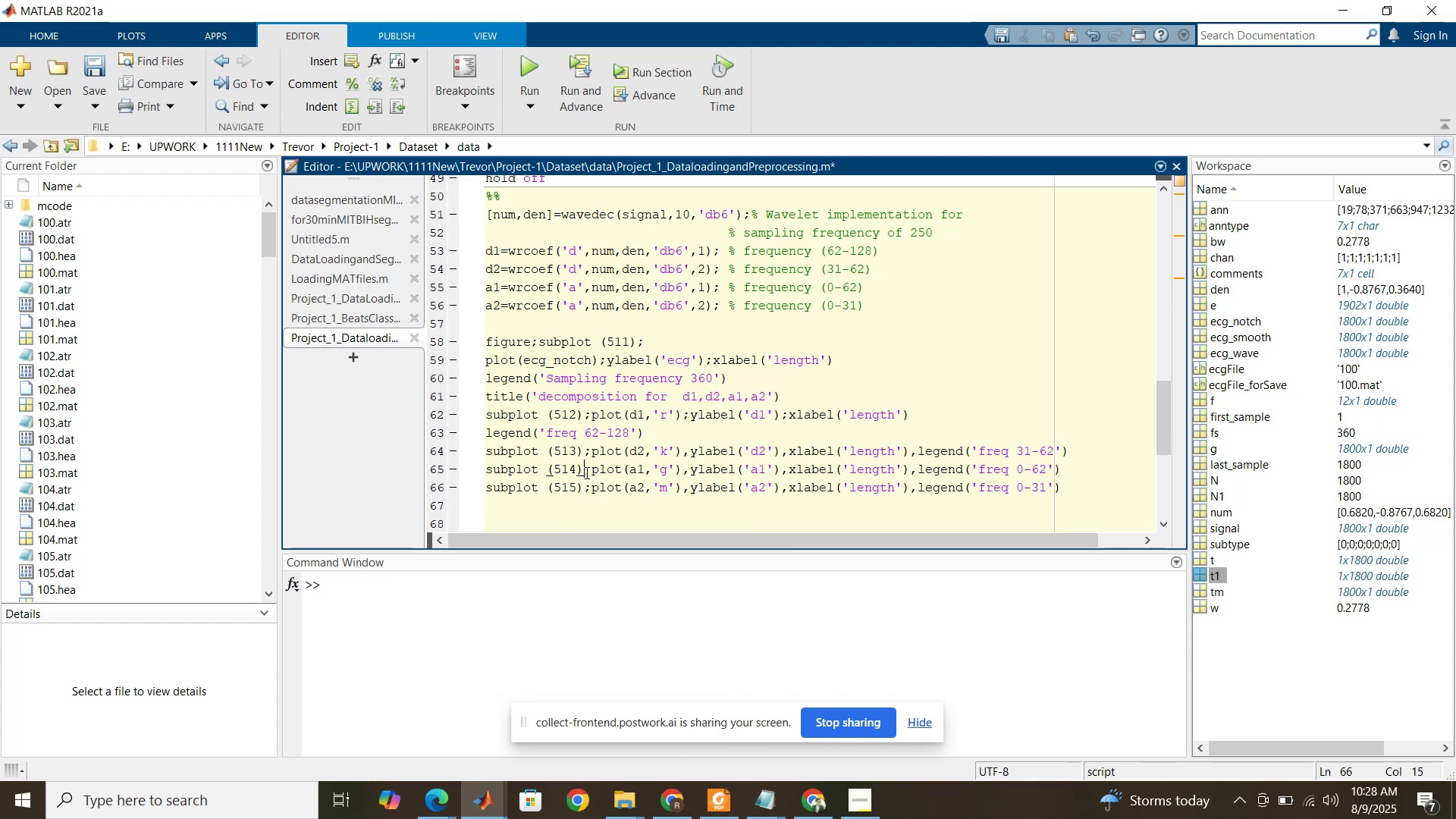 
key(Semicolon)
 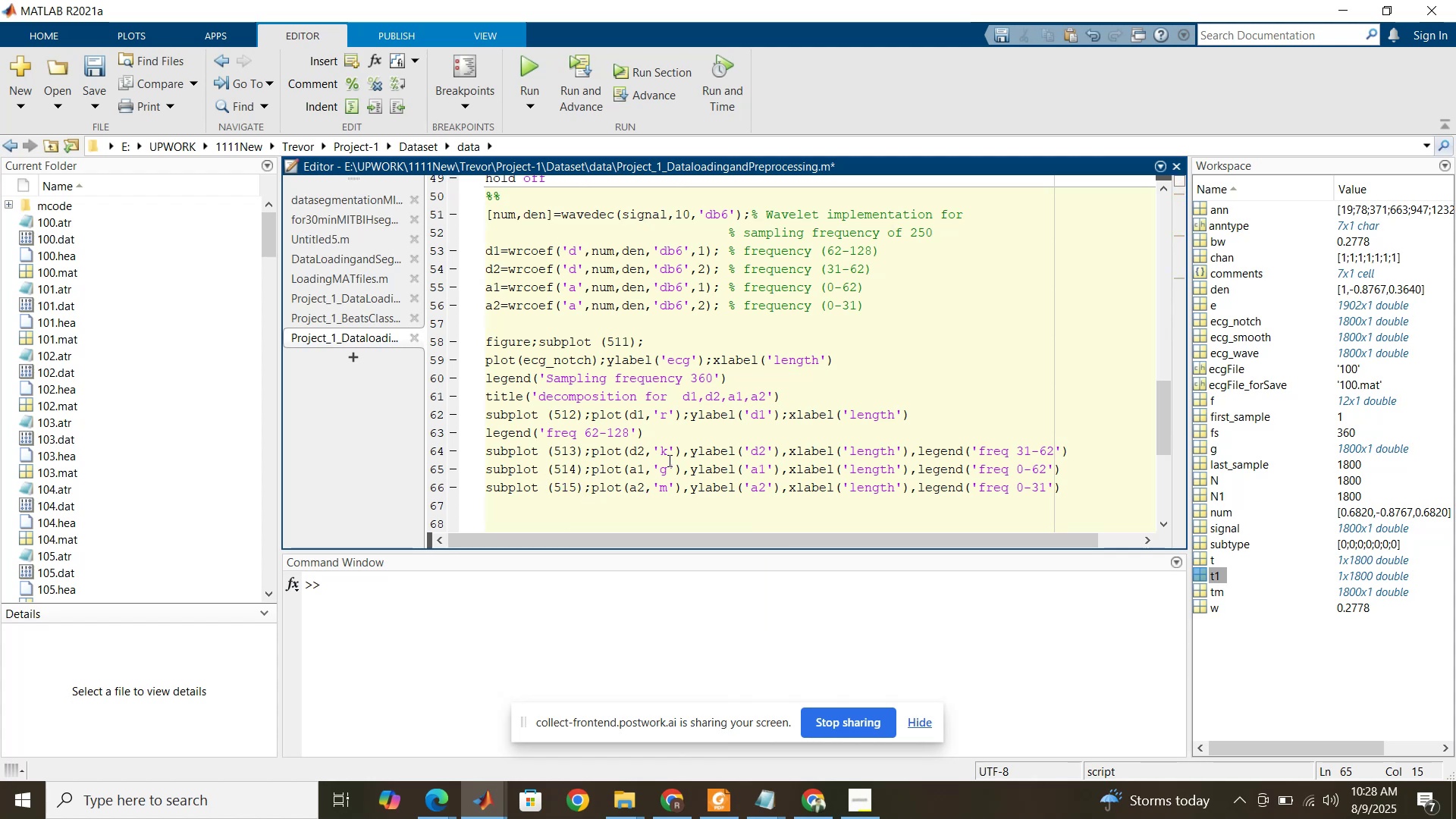 
left_click_drag(start_coordinate=[687, 453], to_coordinate=[684, 450])
 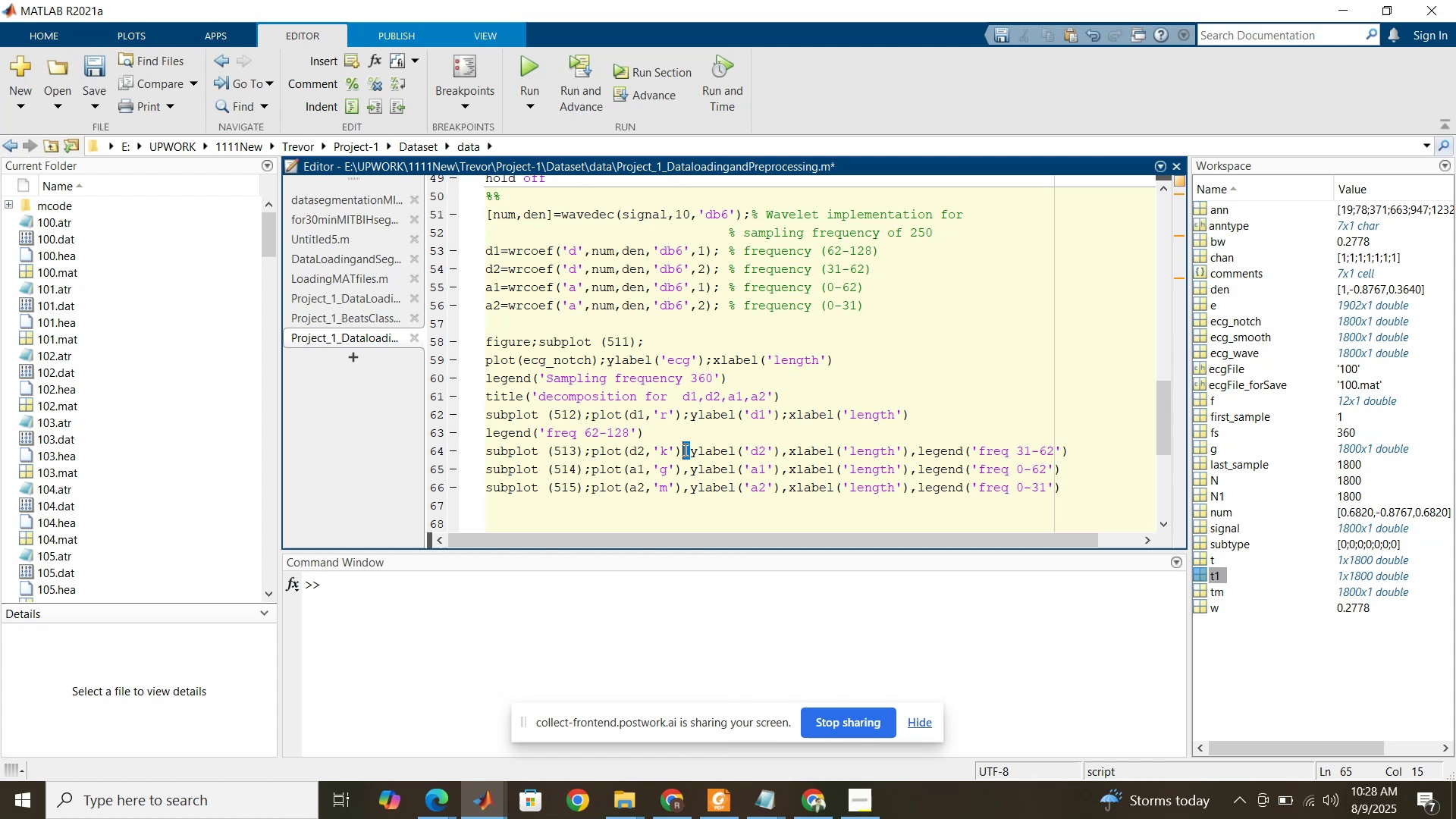 
key(Semicolon)
 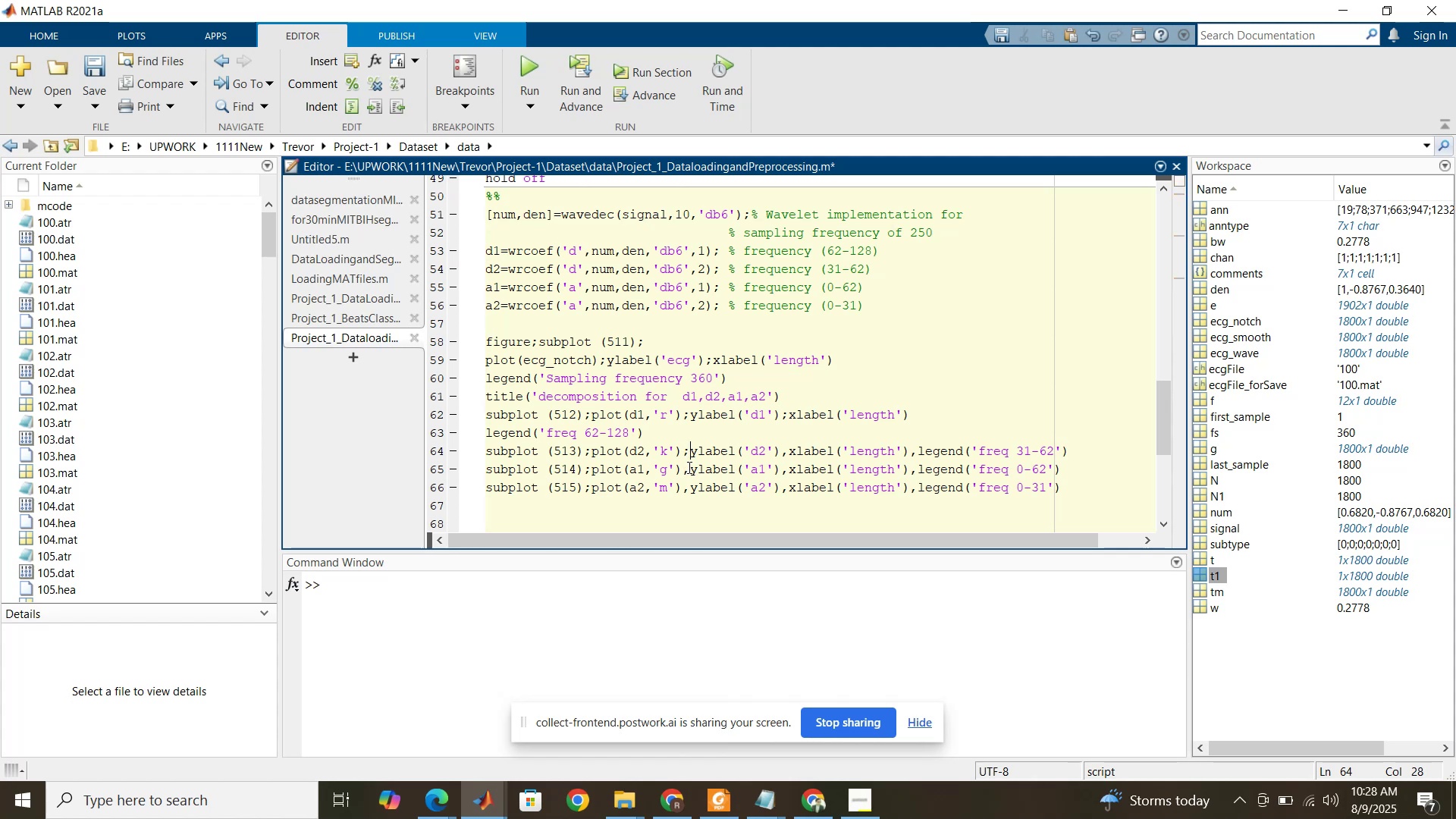 
left_click_drag(start_coordinate=[689, 469], to_coordinate=[682, 470])
 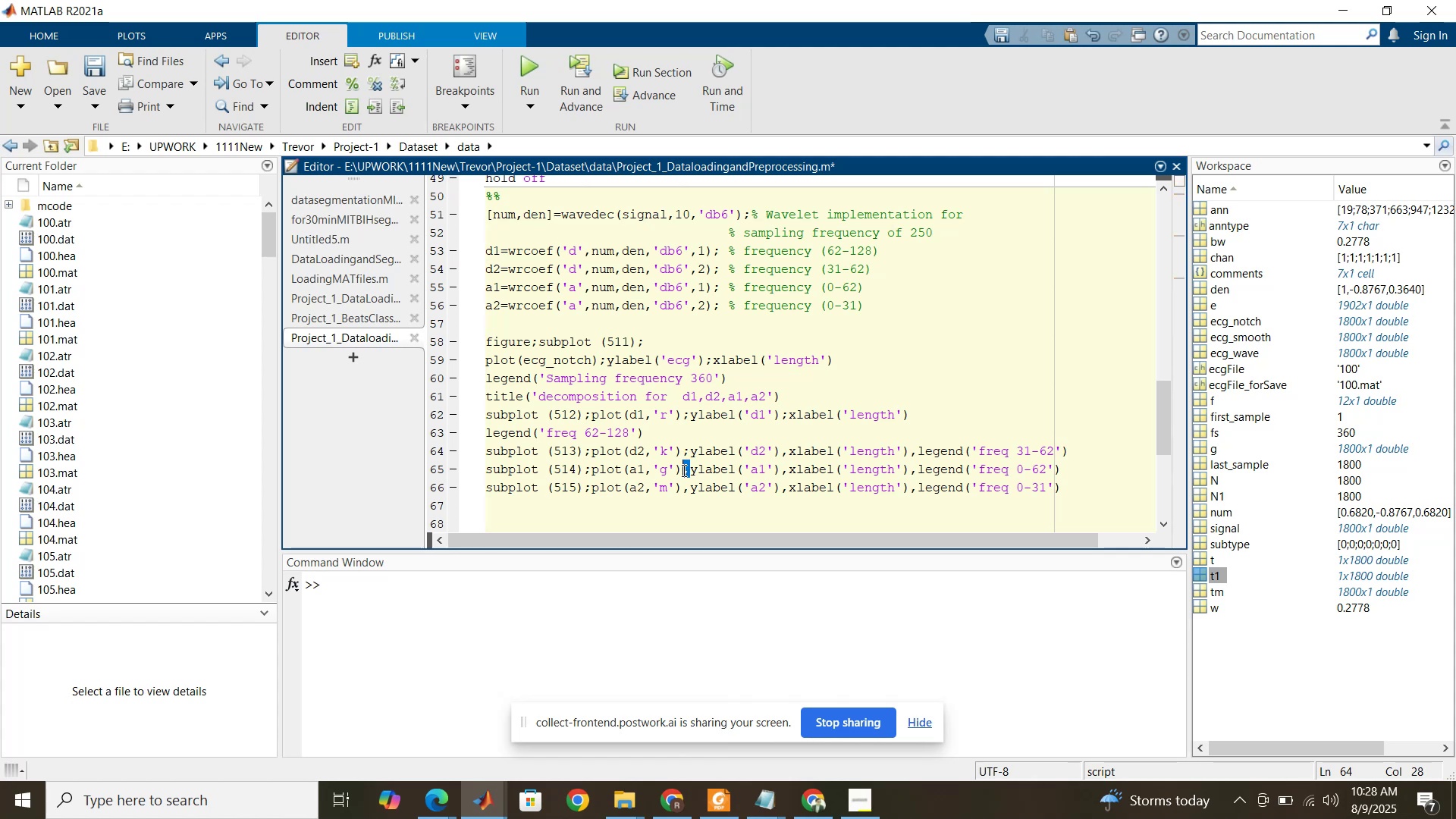 
key(Semicolon)
 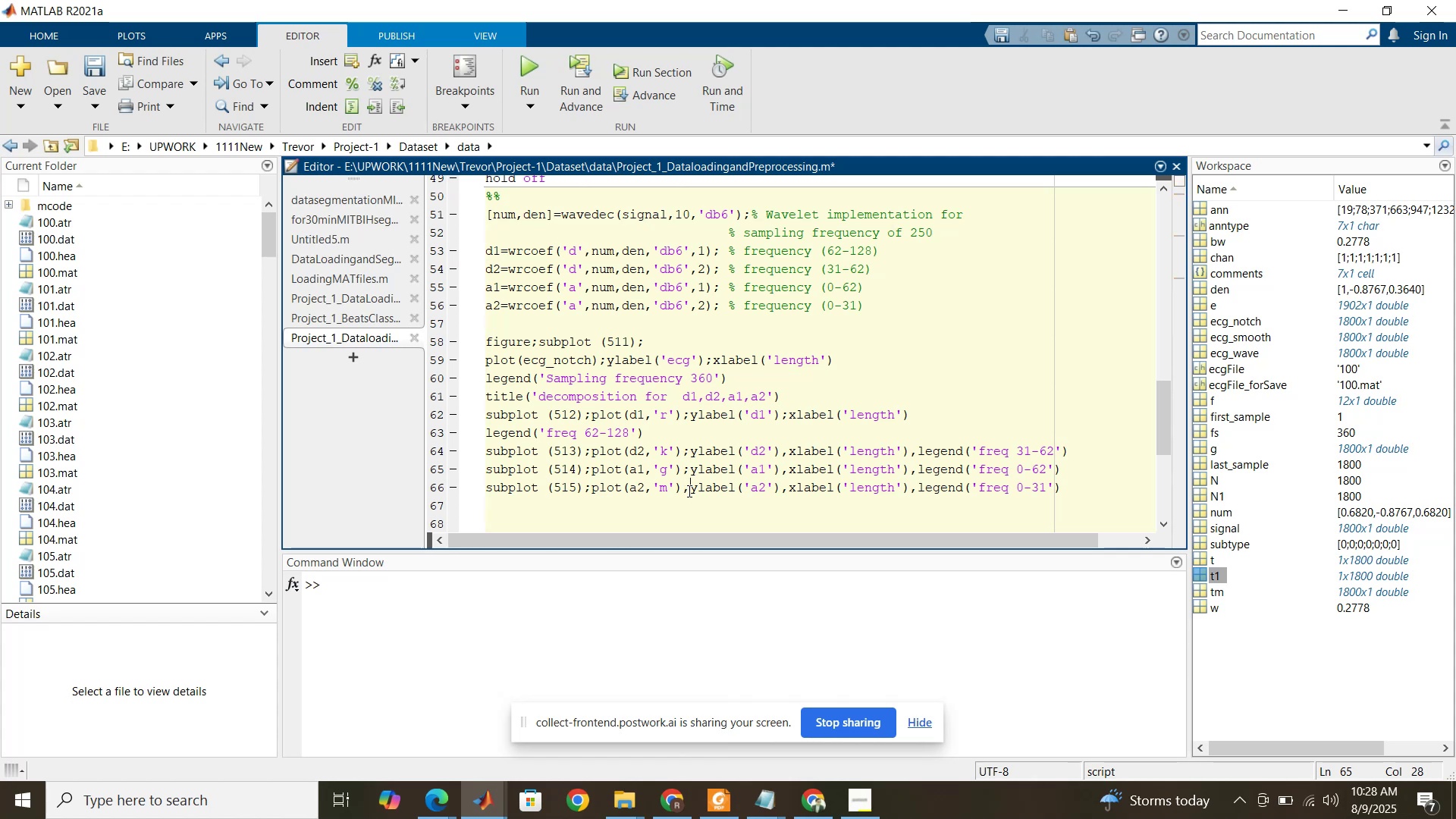 
key(Semicolon)
 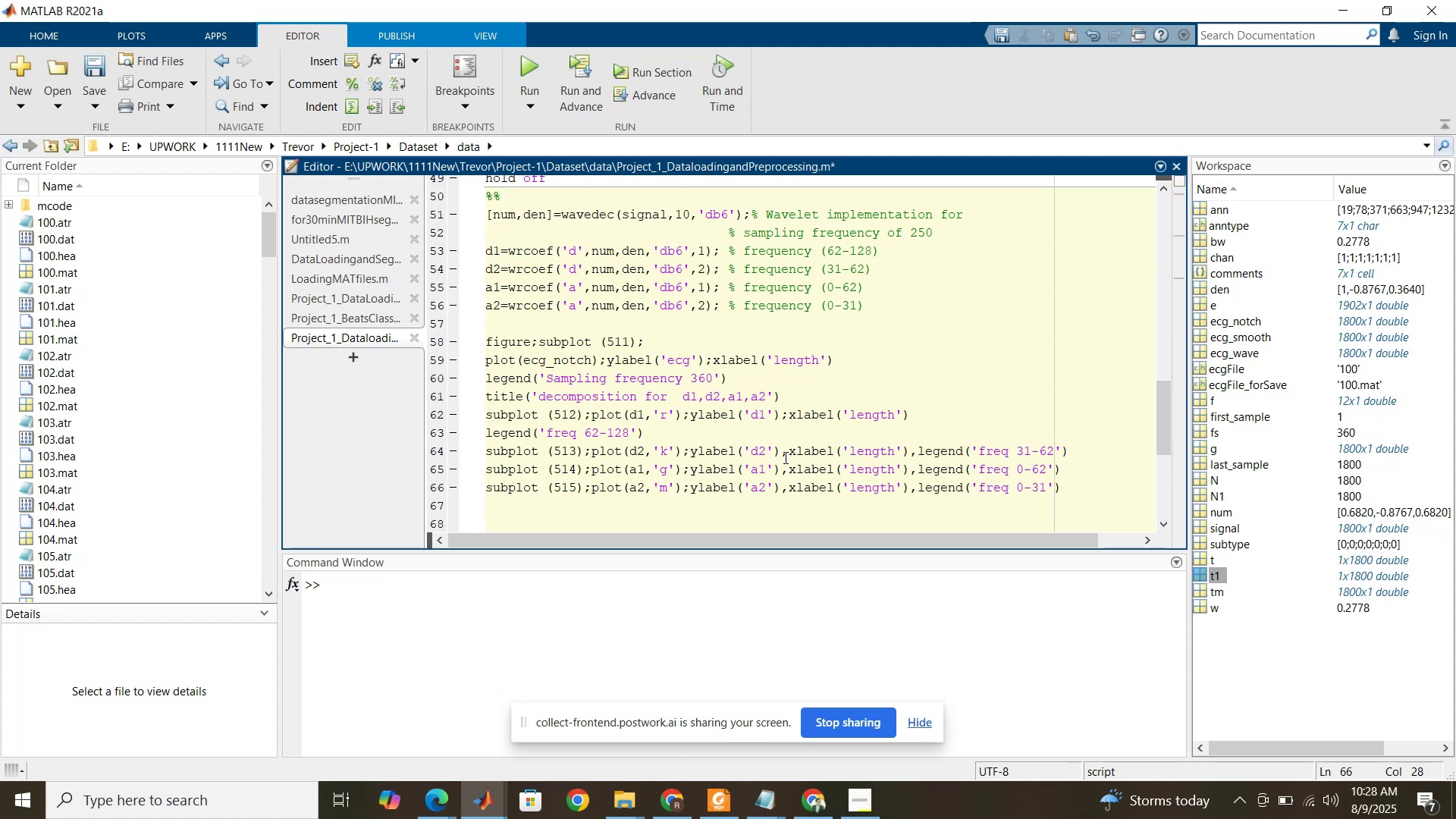 
left_click_drag(start_coordinate=[785, 457], to_coordinate=[787, 453])
 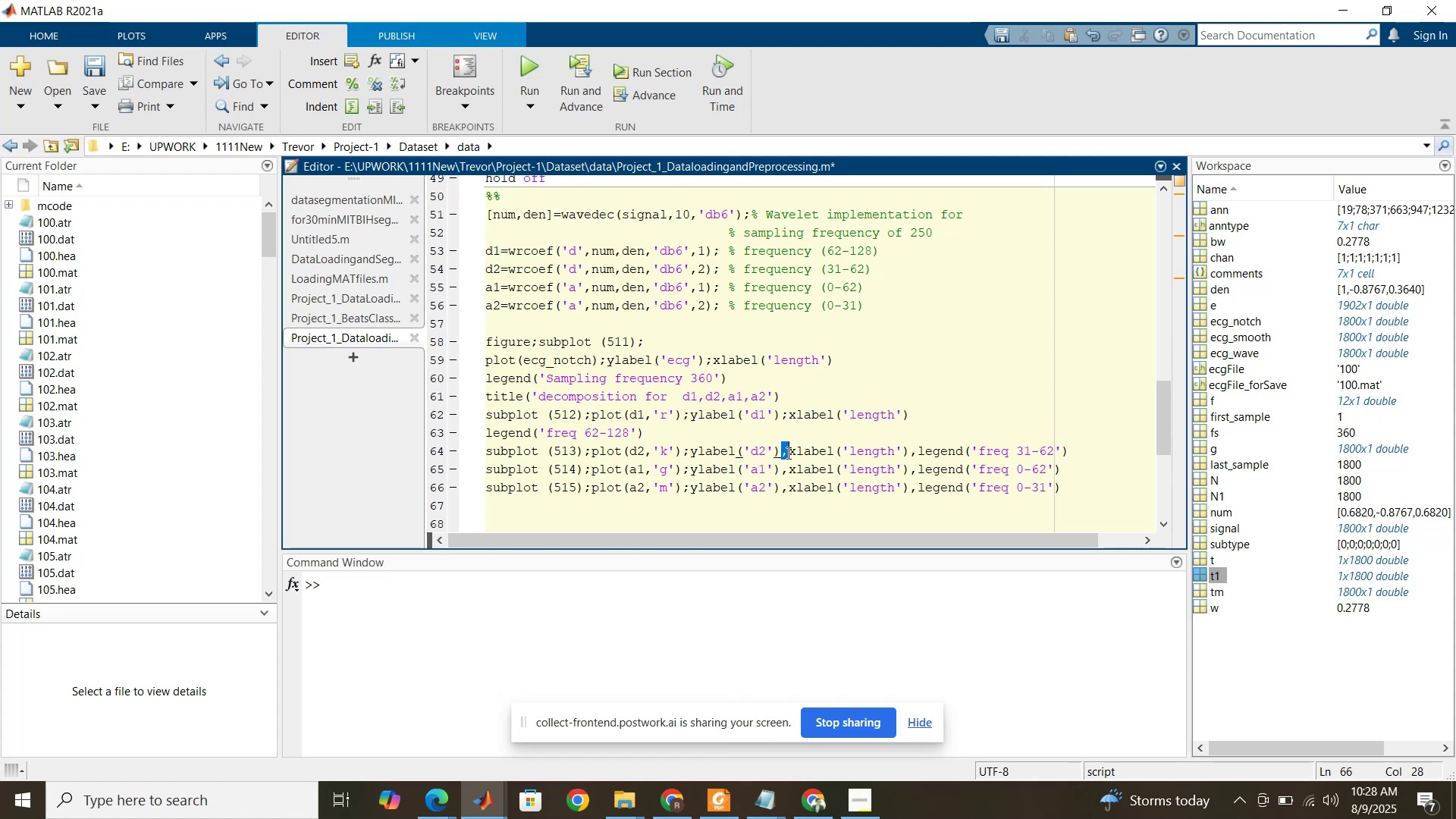 
key(Semicolon)
 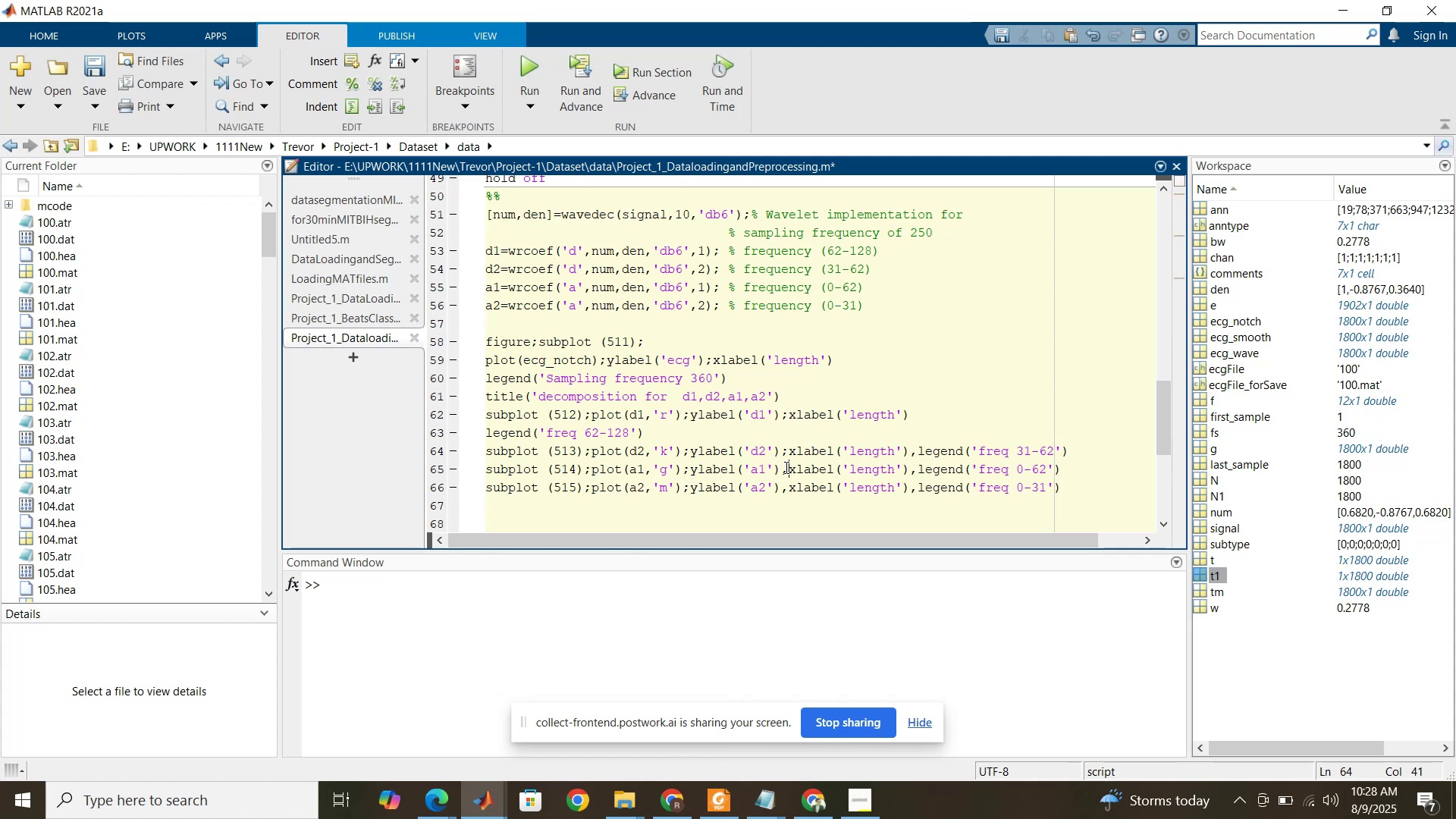 
key(Semicolon)
 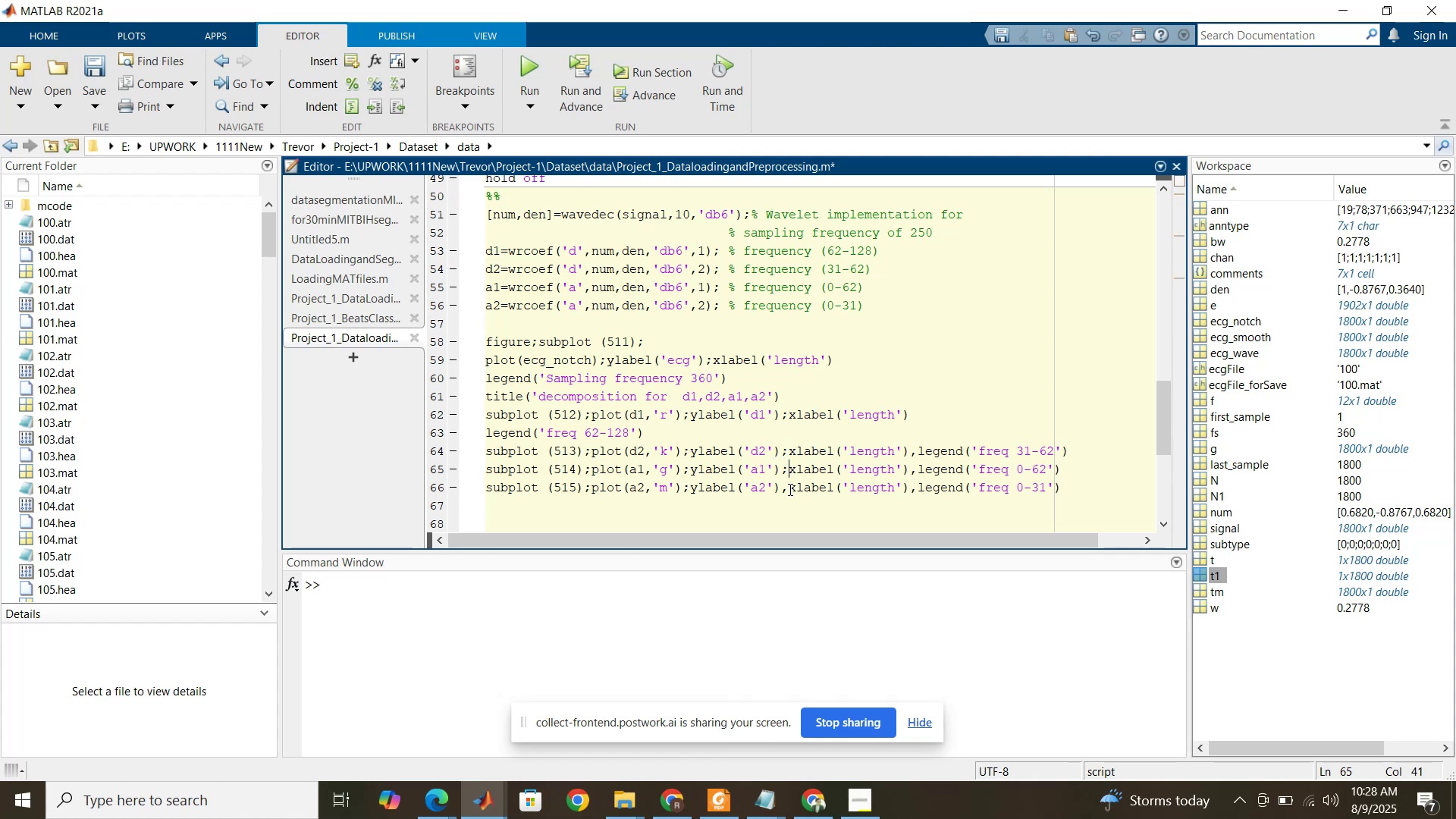 
left_click_drag(start_coordinate=[789, 490], to_coordinate=[782, 491])
 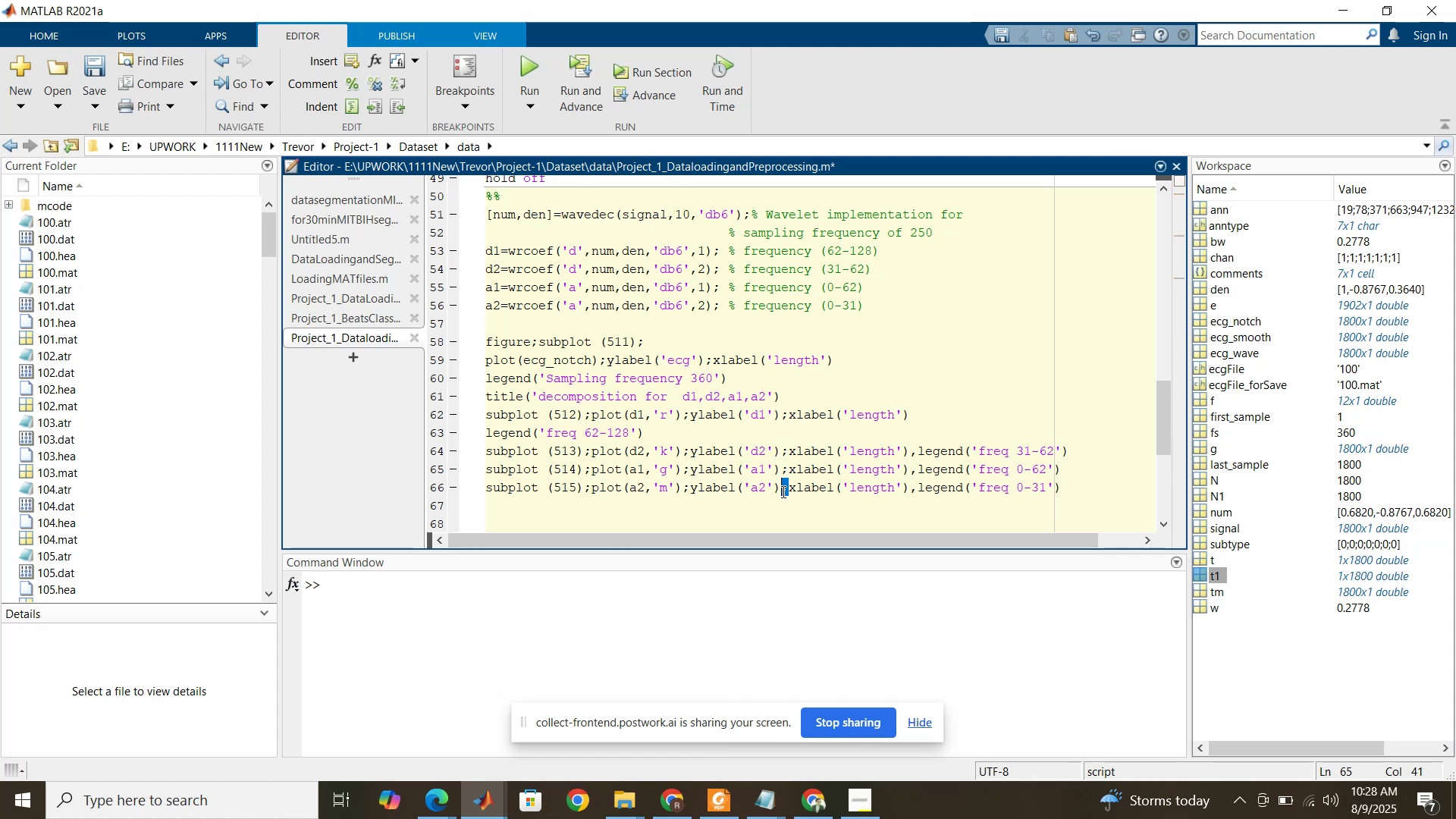 
key(Semicolon)
 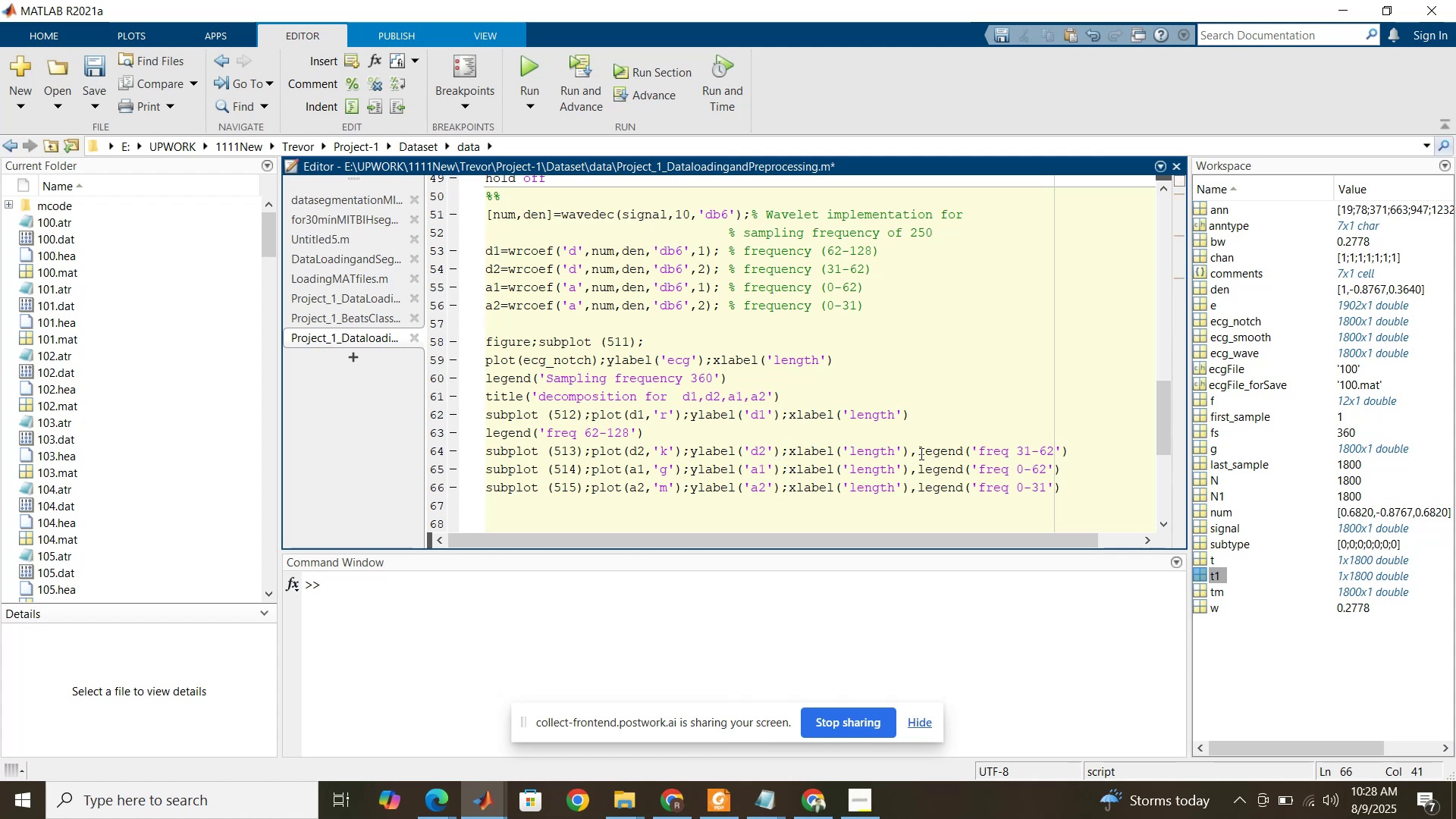 
left_click_drag(start_coordinate=[918, 453], to_coordinate=[912, 453])
 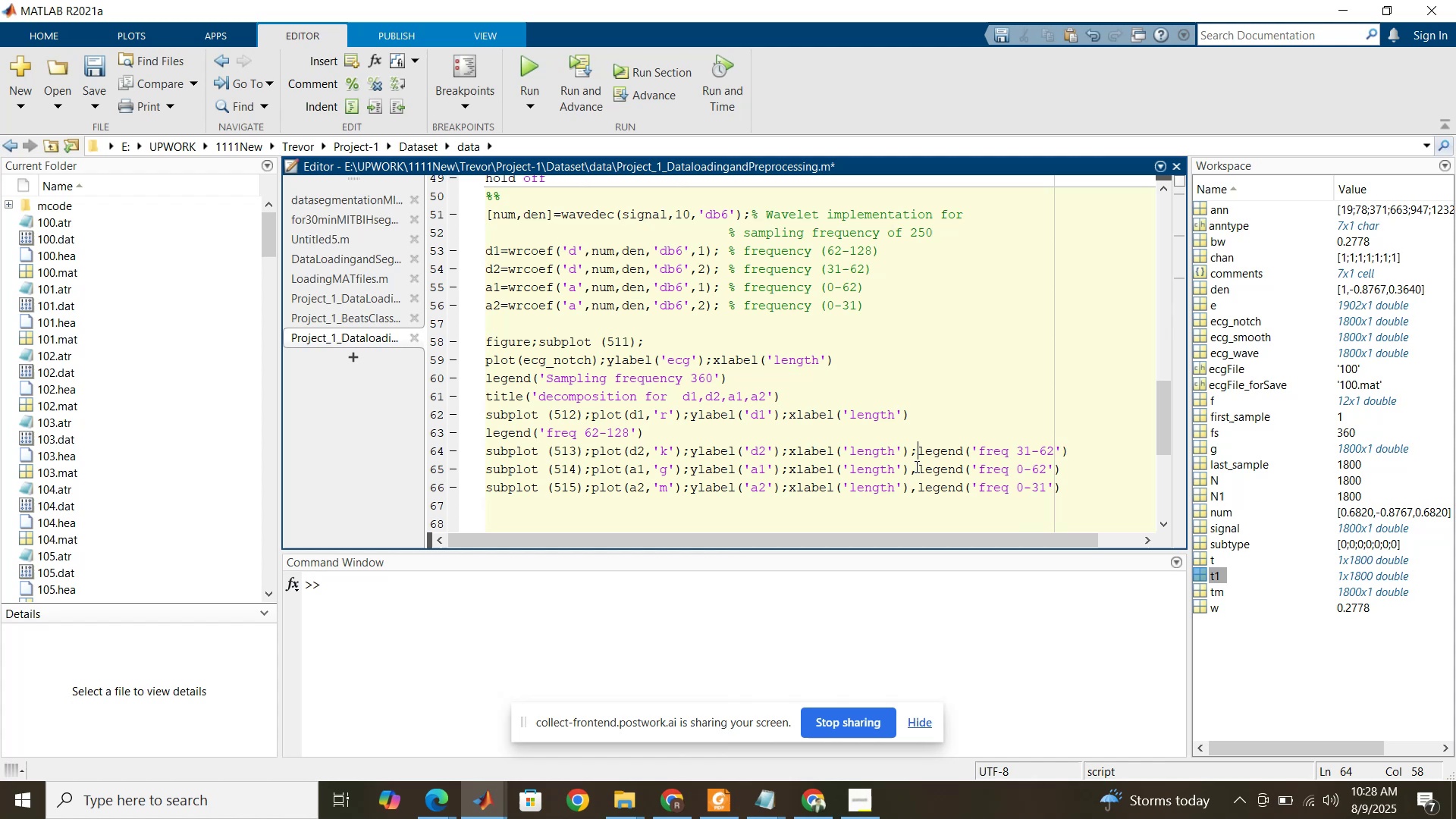 
key(Semicolon)
 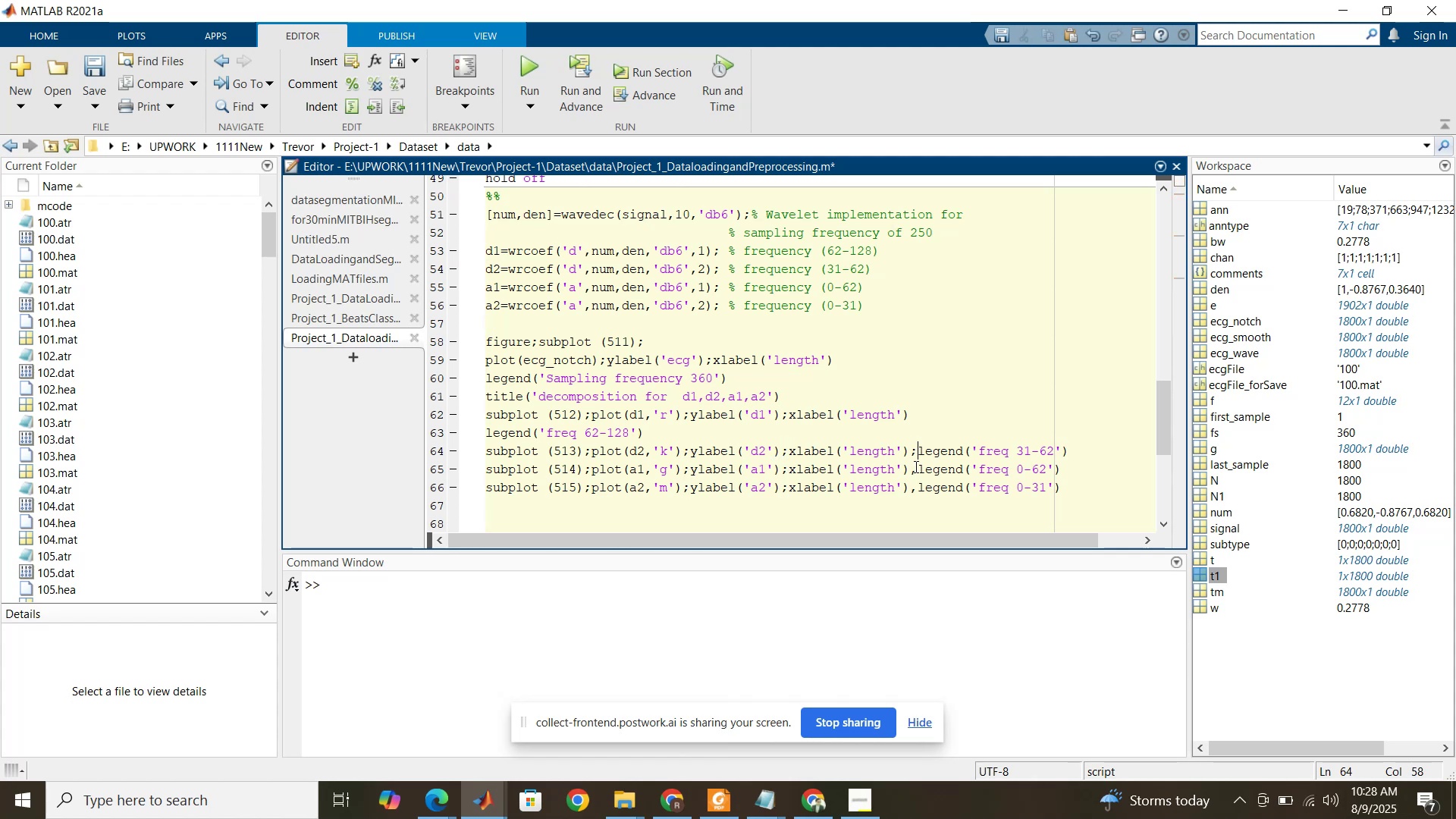 
left_click_drag(start_coordinate=[915, 469], to_coordinate=[910, 470])
 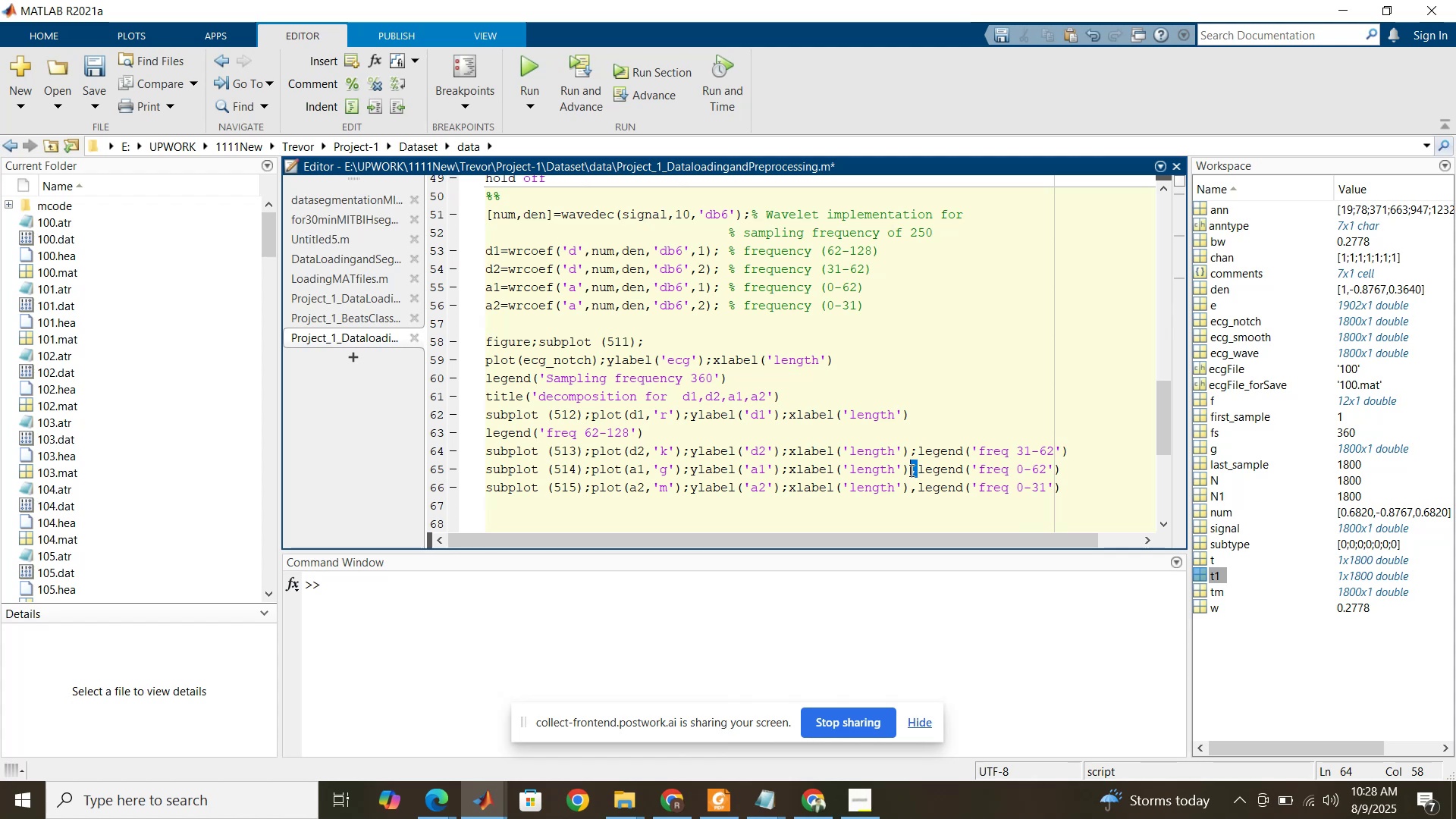 
key(Semicolon)
 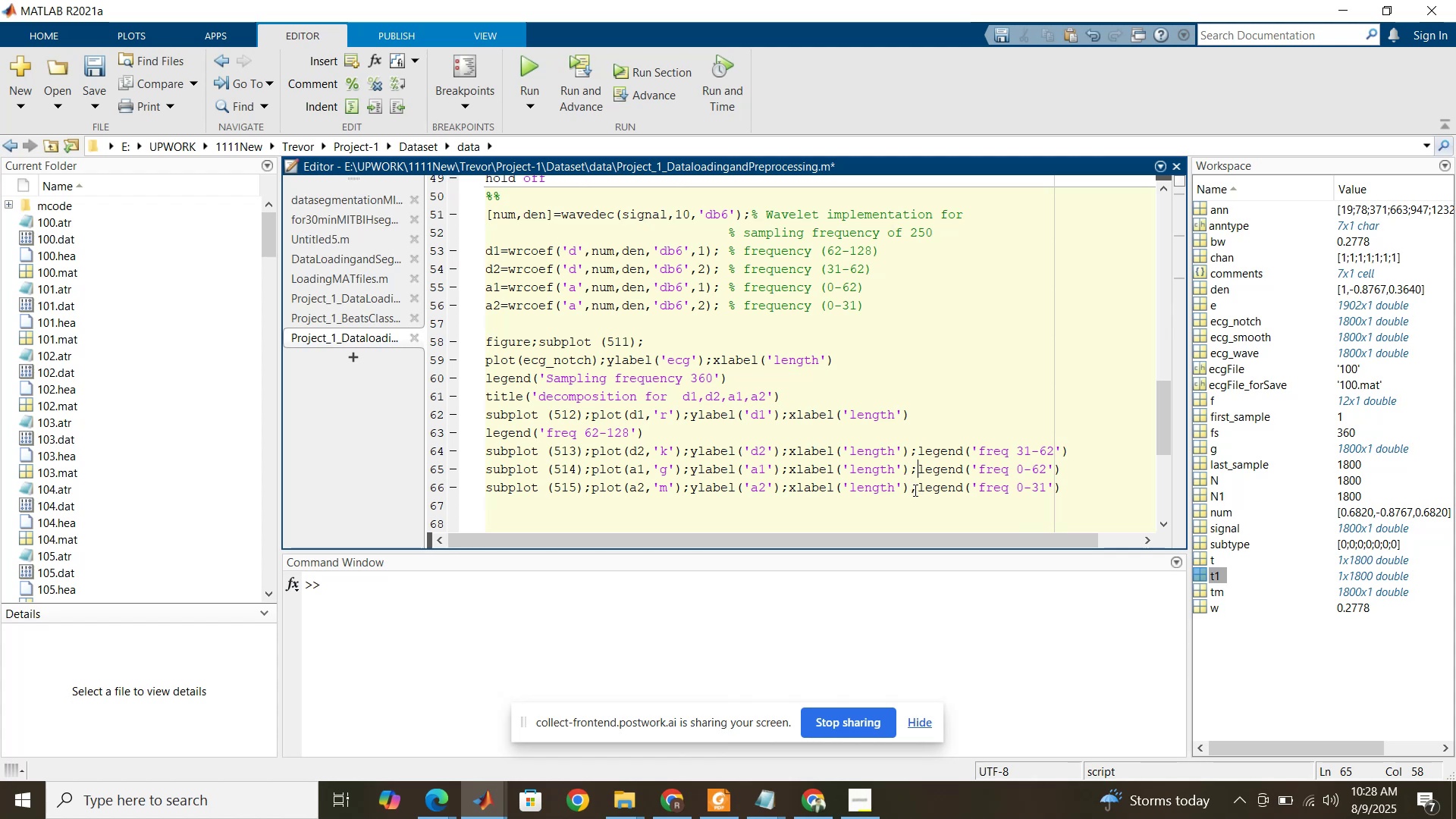 
left_click_drag(start_coordinate=[914, 490], to_coordinate=[908, 489])
 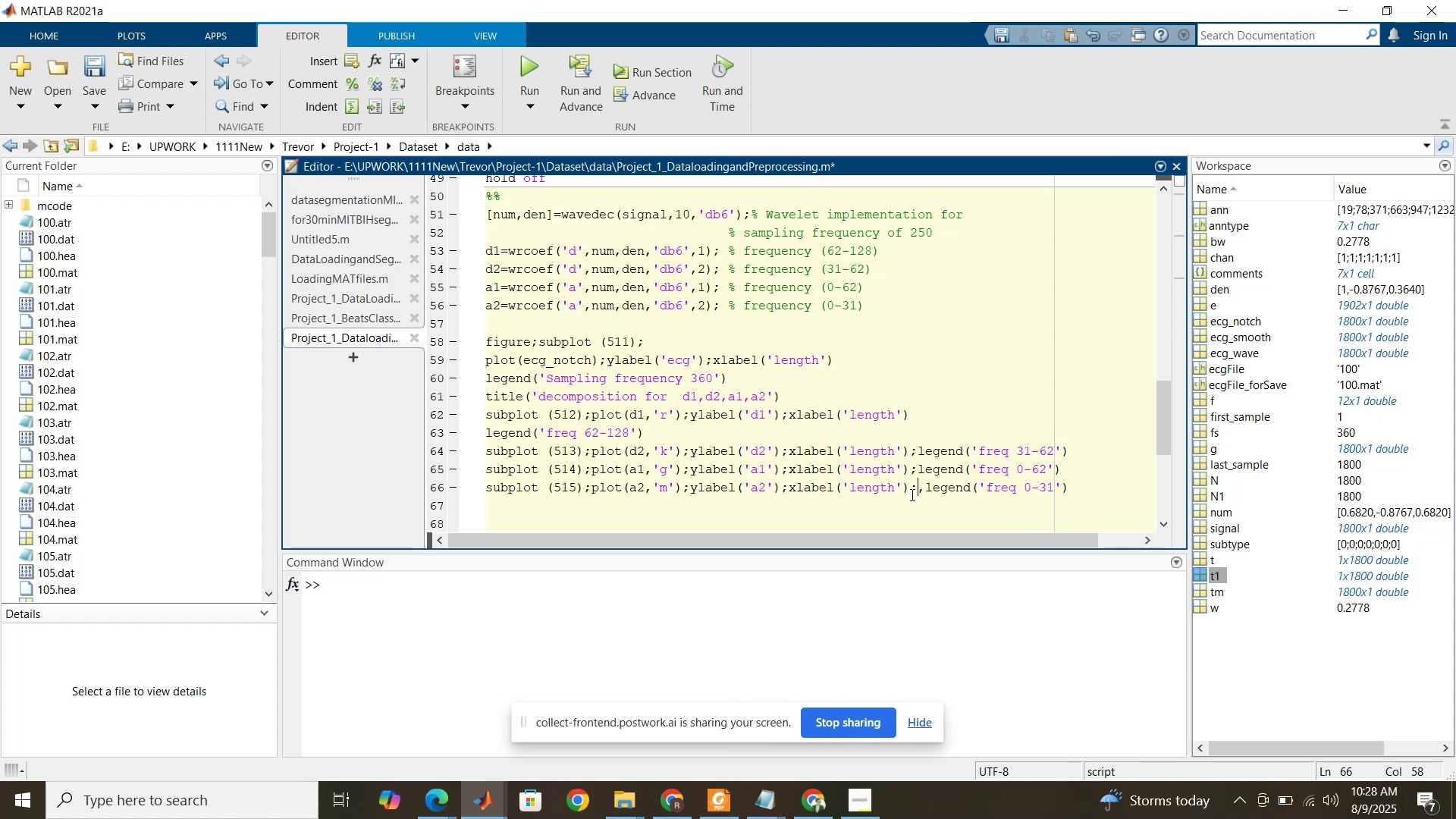 
key(Semicolon)
 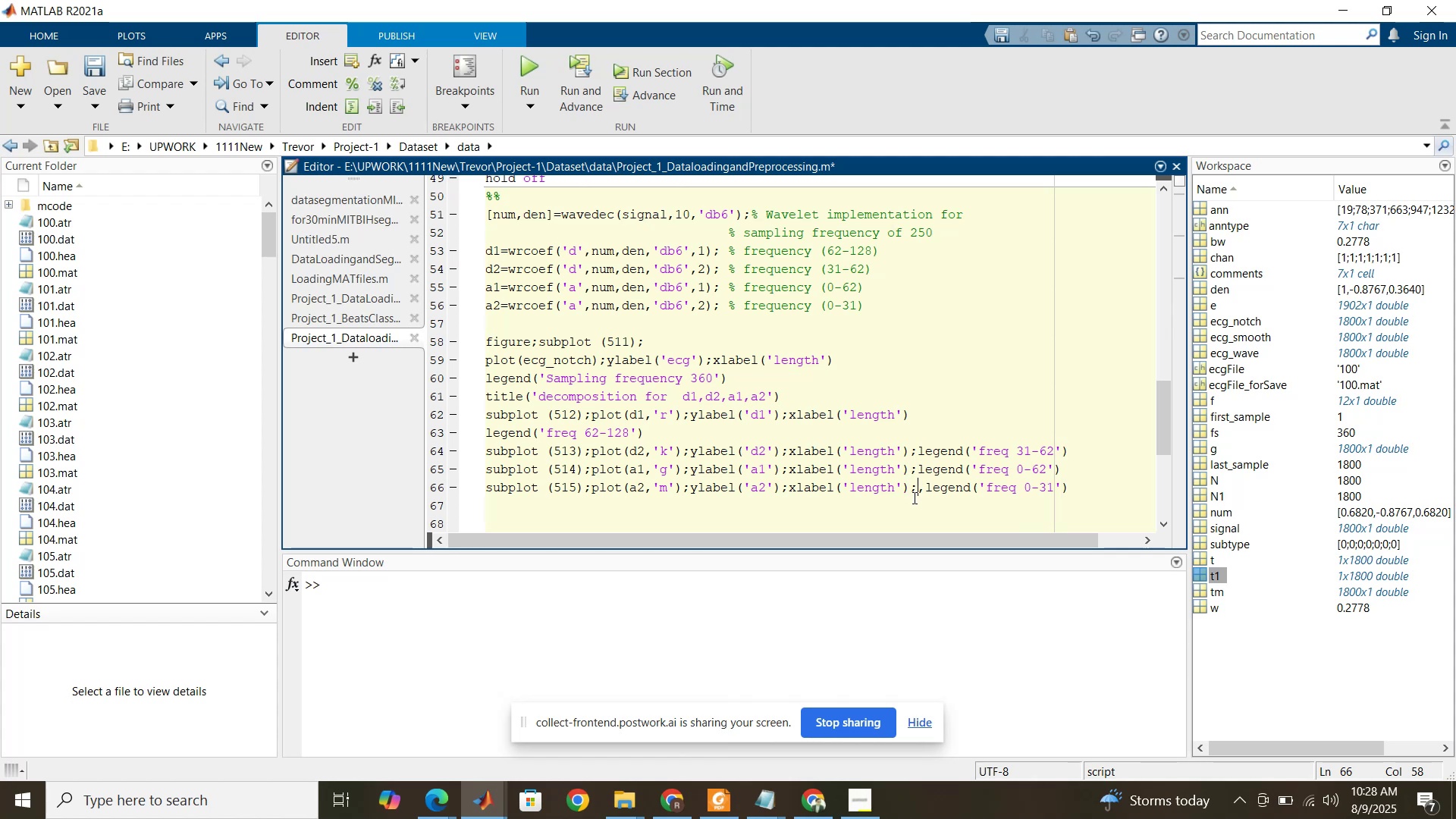 
key(Delete)
 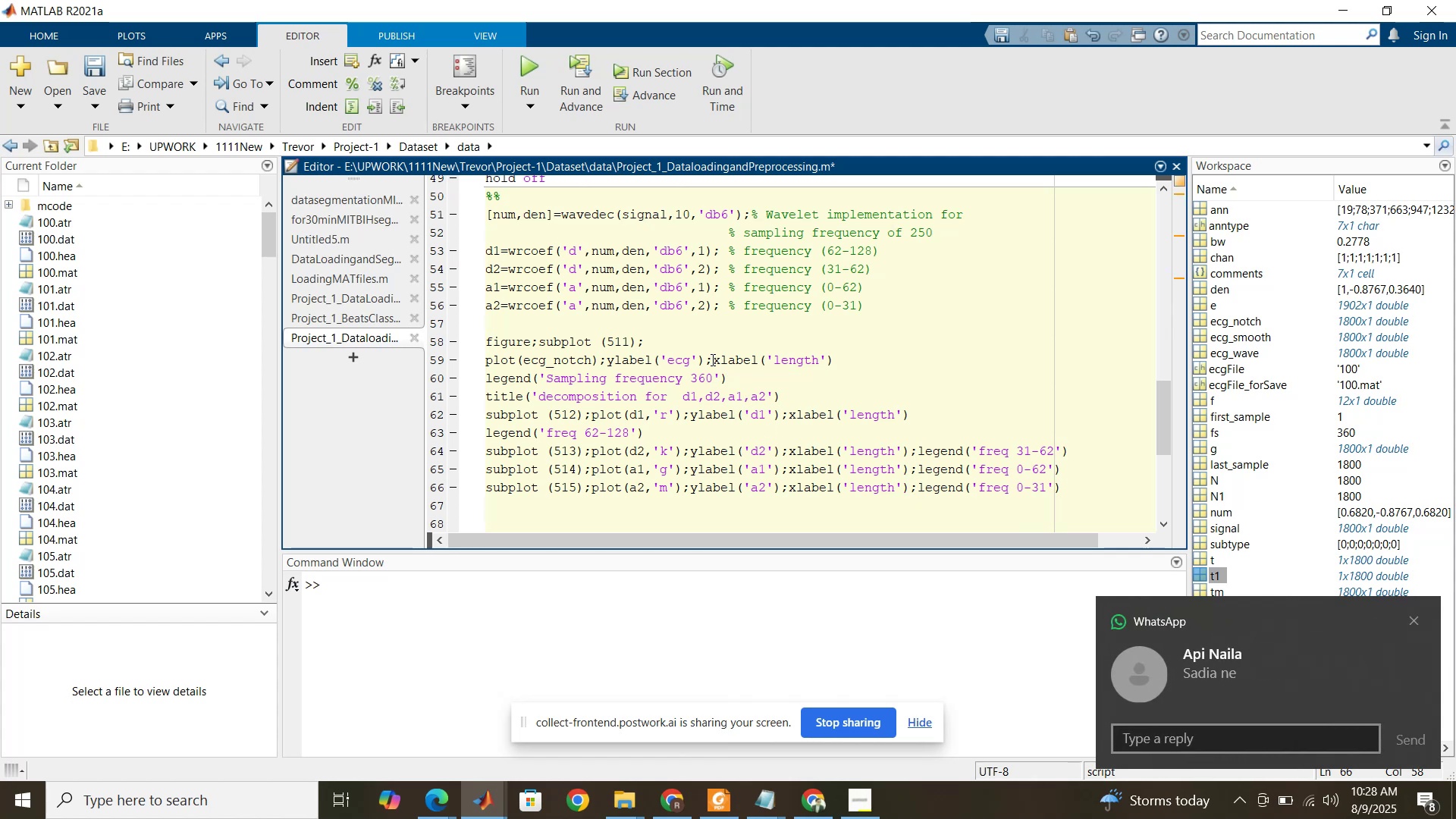 
wait(5.39)
 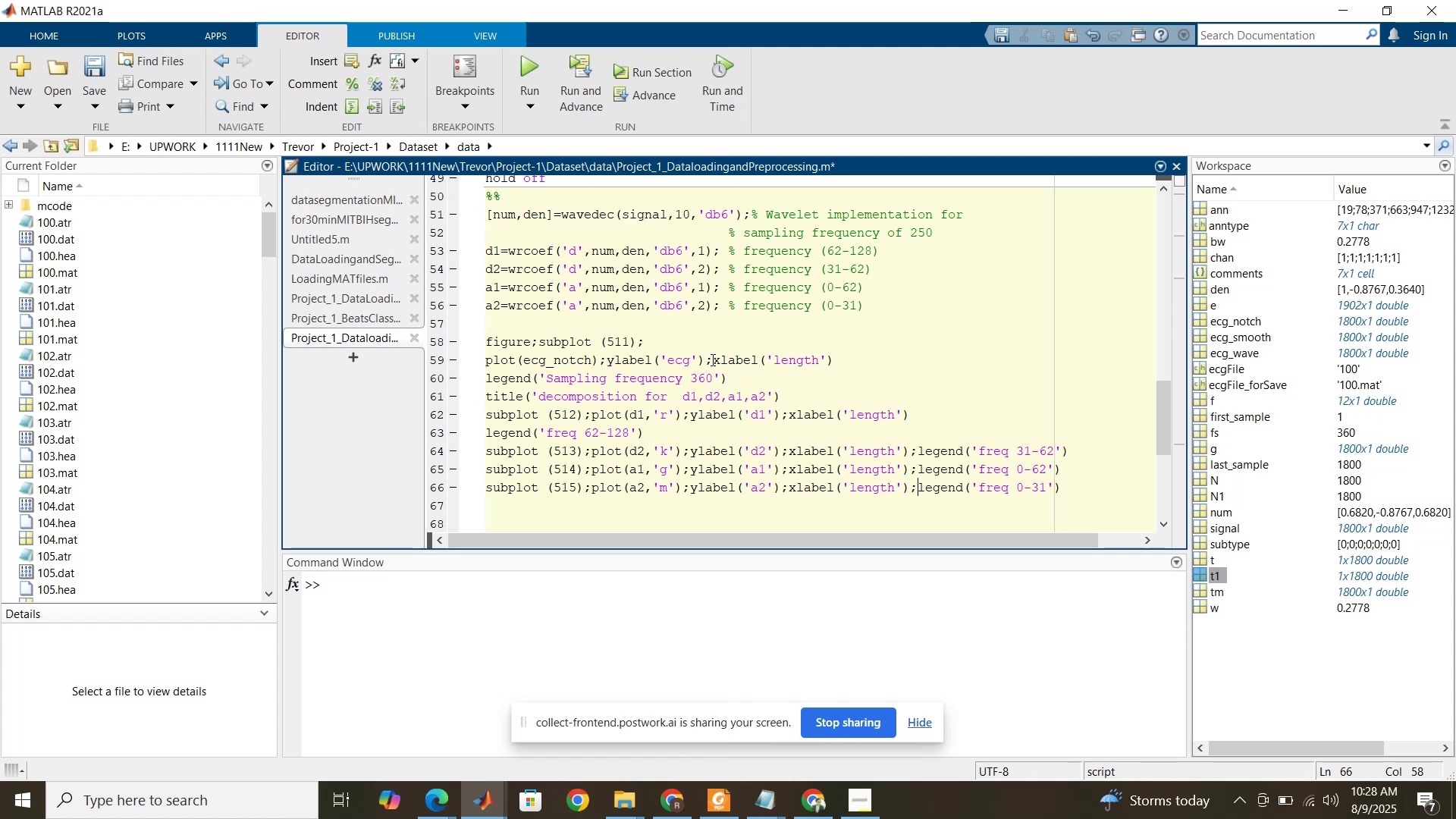 
left_click([1415, 618])
 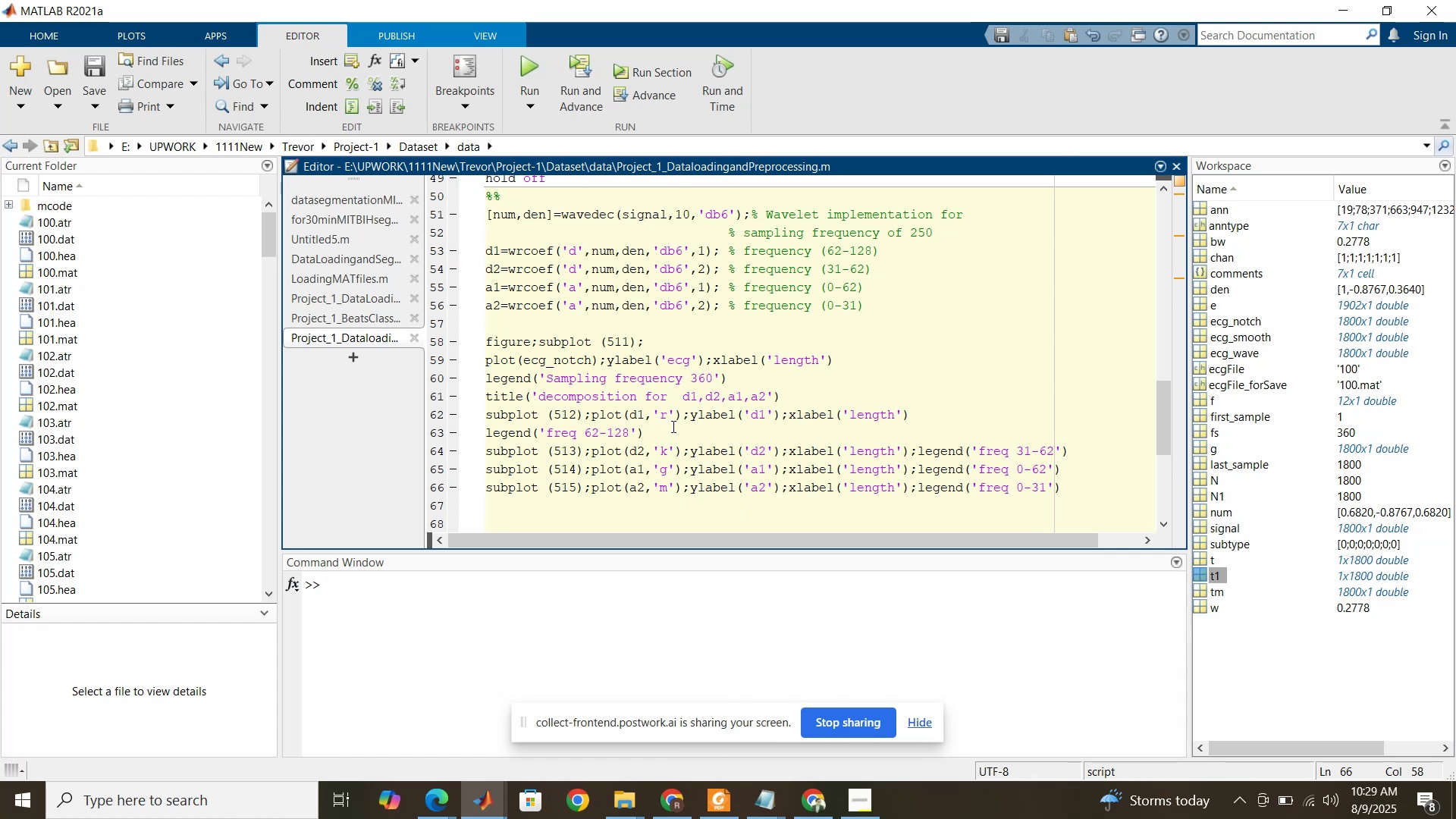 
wait(6.27)
 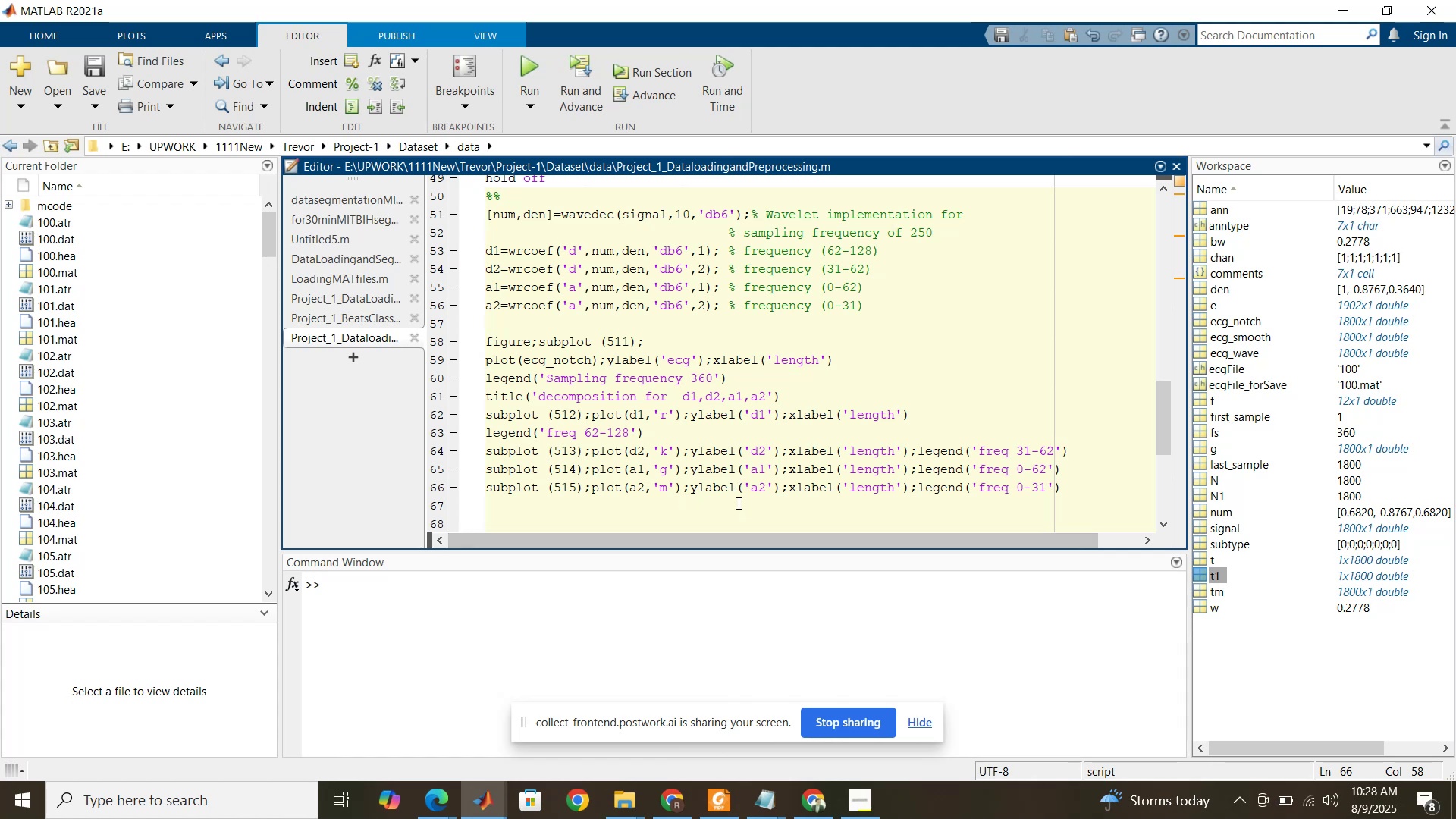 
left_click([770, 380])
 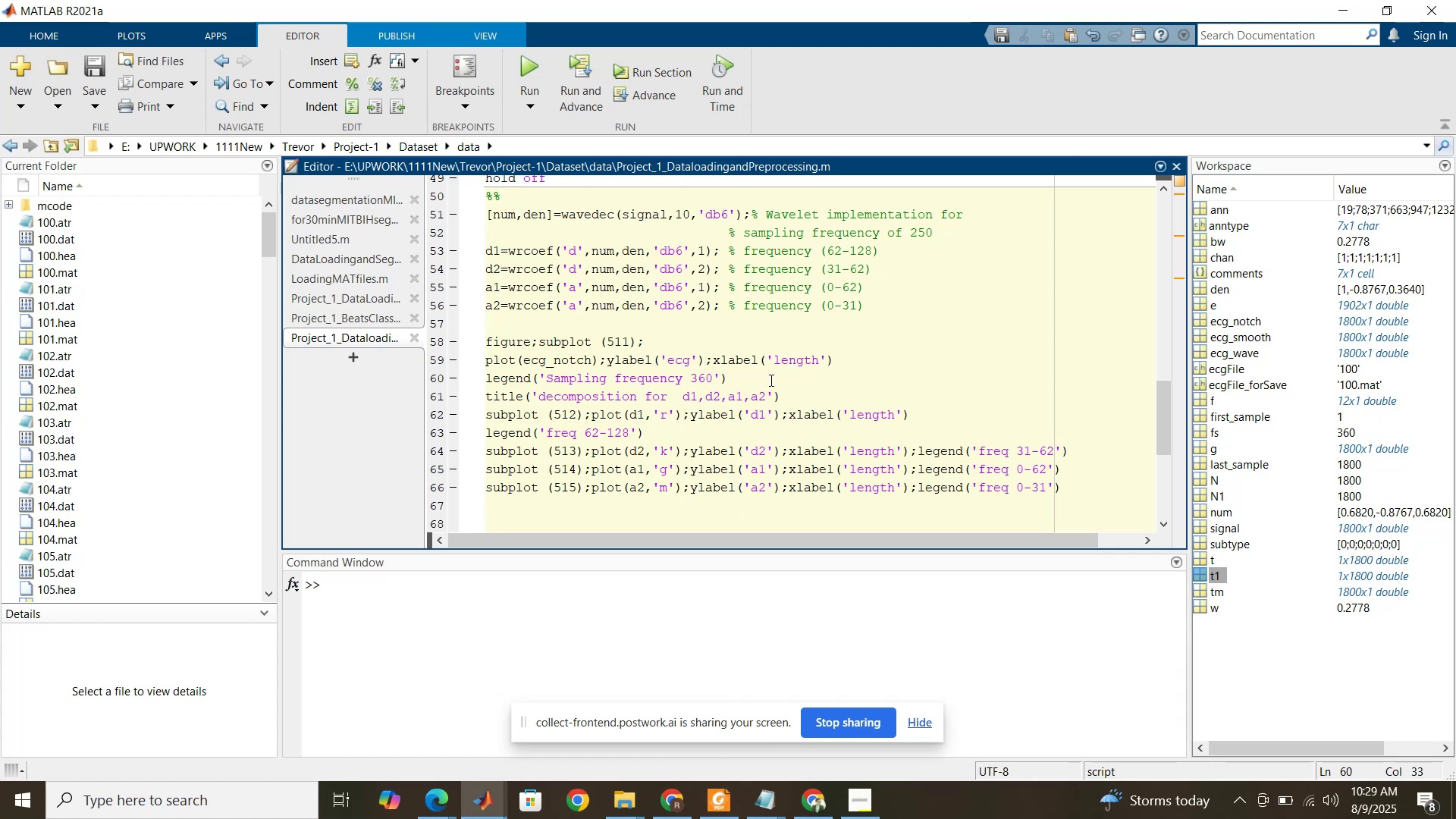 
type(;grid on;)
 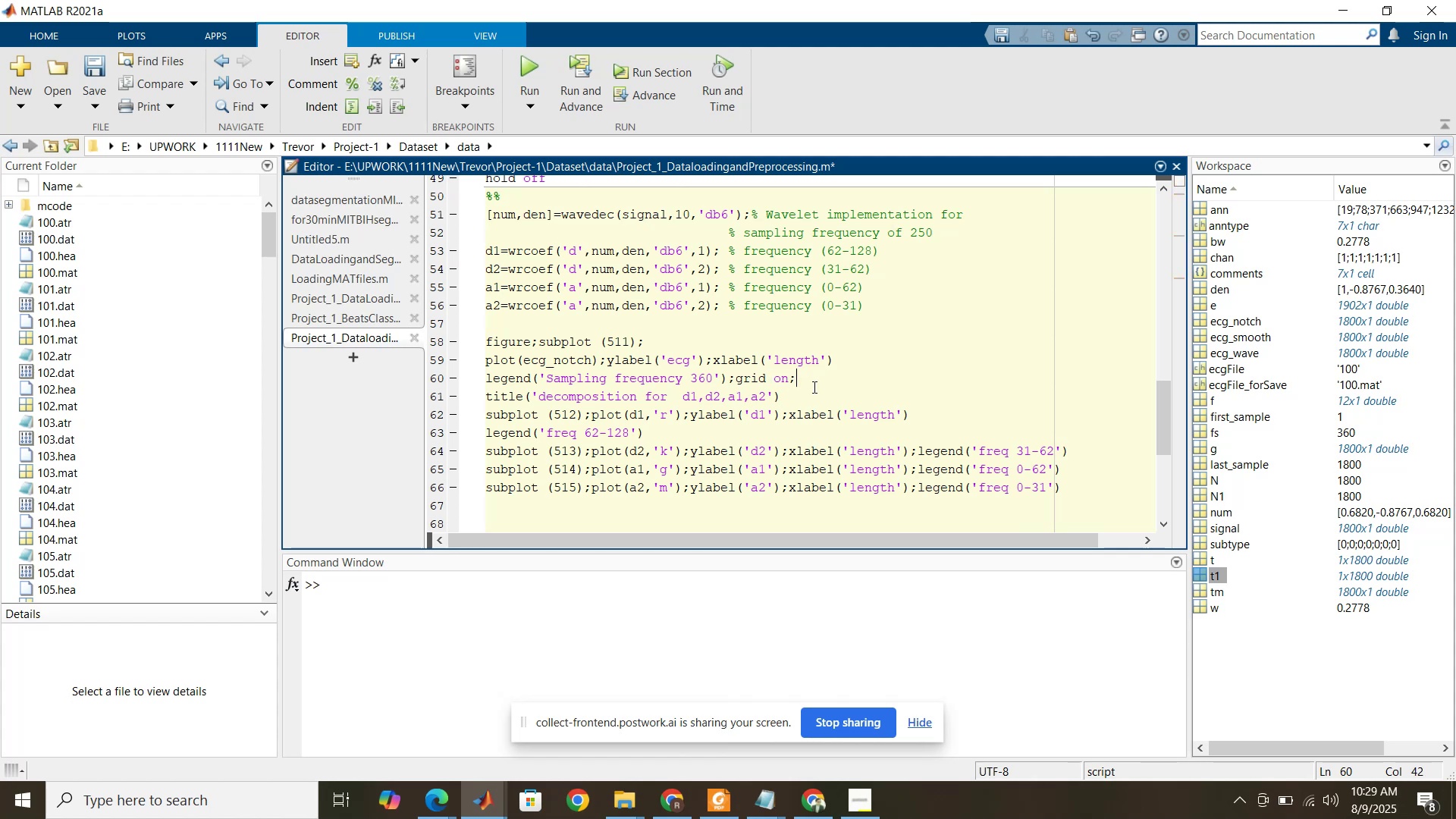 
left_click_drag(start_coordinate=[813, 387], to_coordinate=[760, 384])
 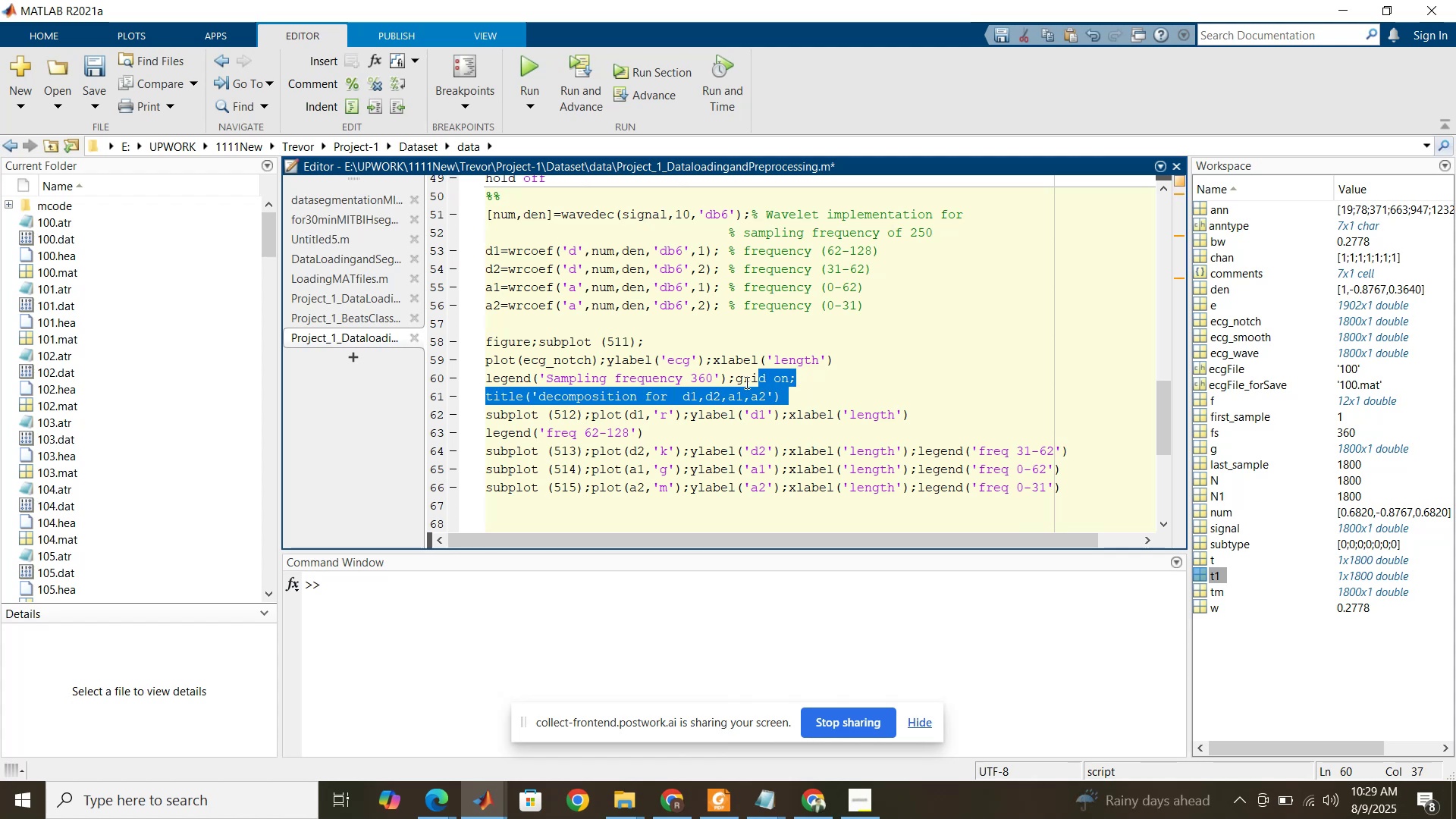 
left_click([745, 382])
 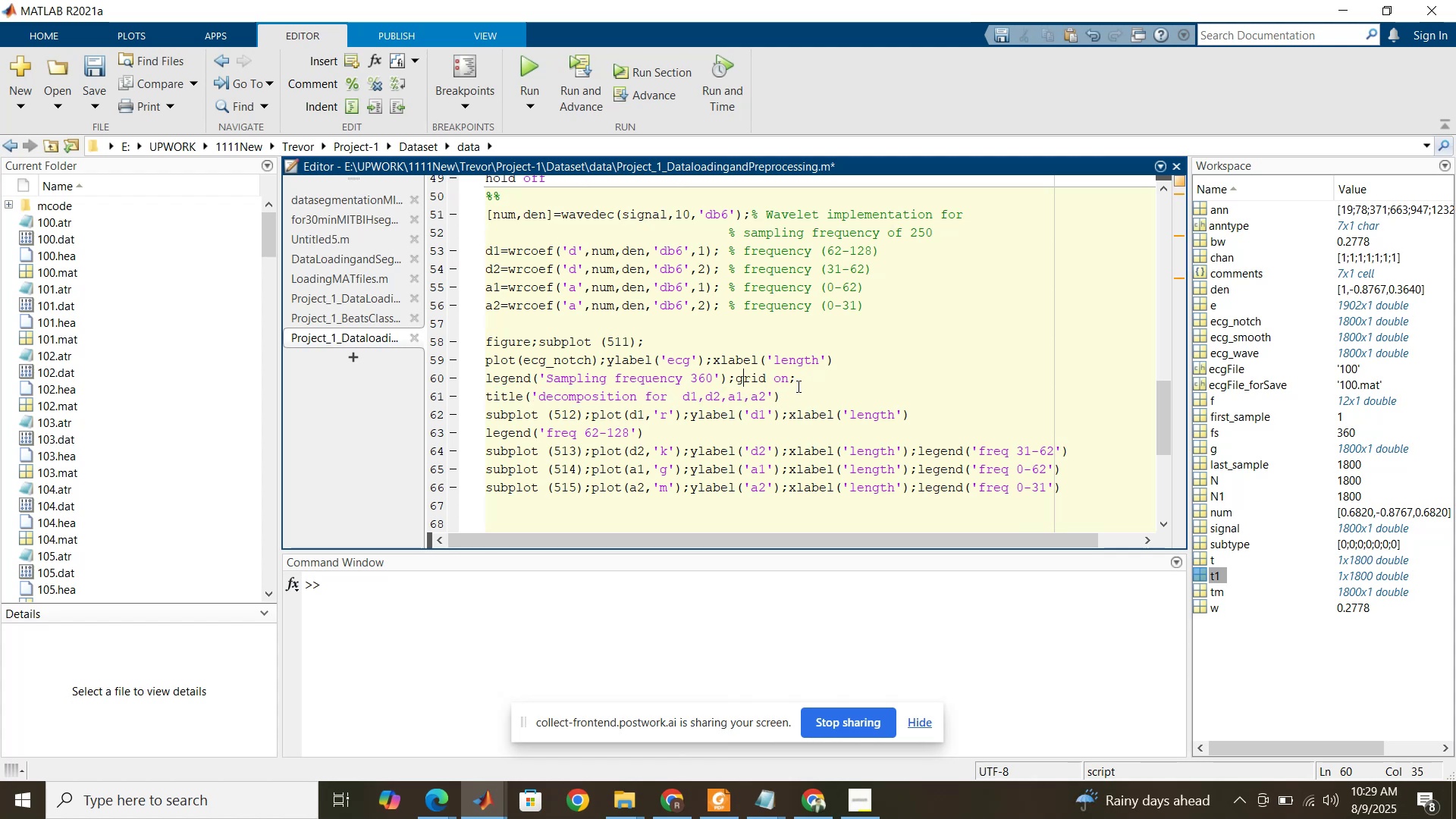 
left_click_drag(start_coordinate=[797, 384], to_coordinate=[737, 383])
 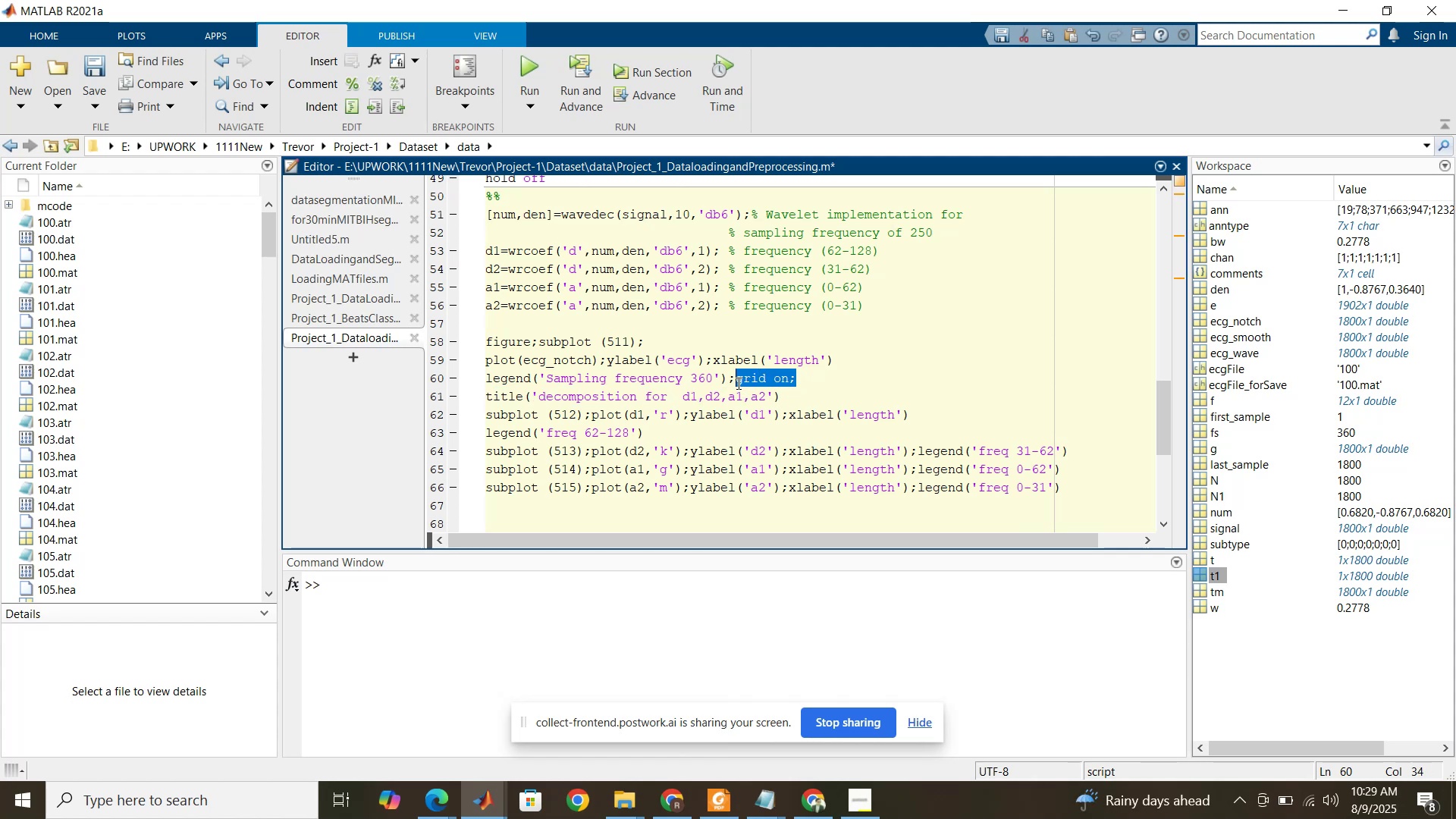 
key(Backspace)
 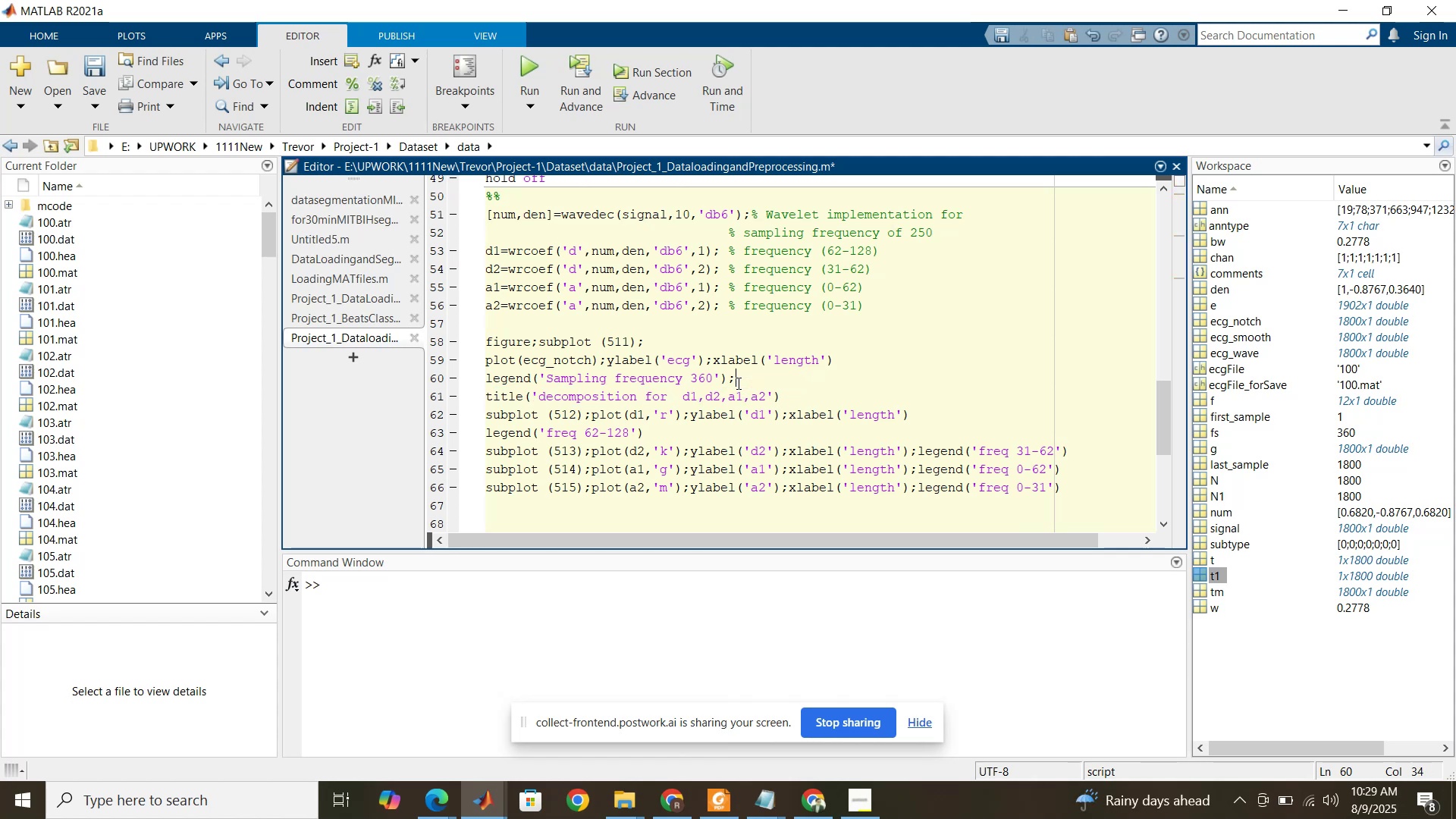 
key(Backspace)
 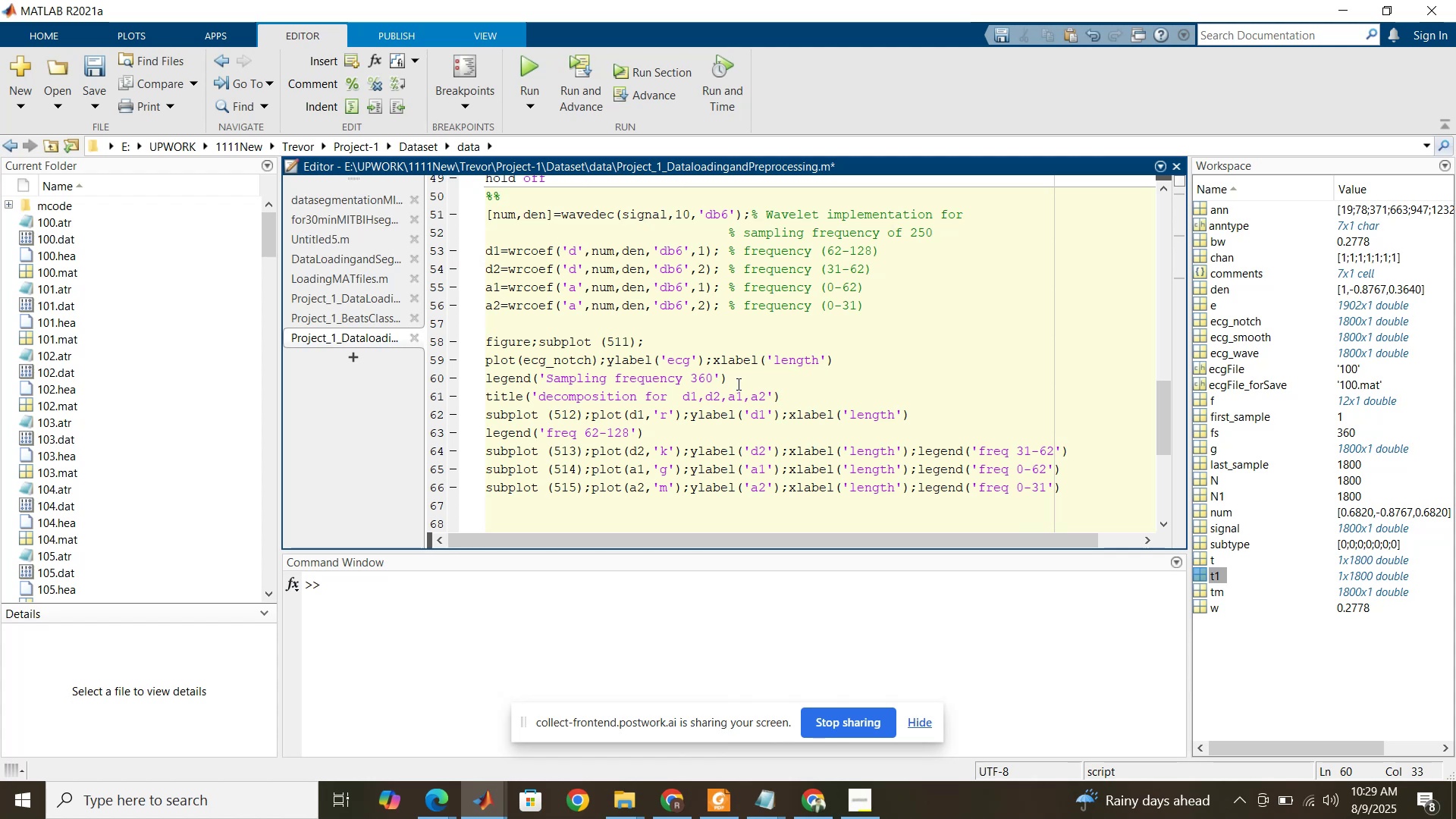 
key(Semicolon)
 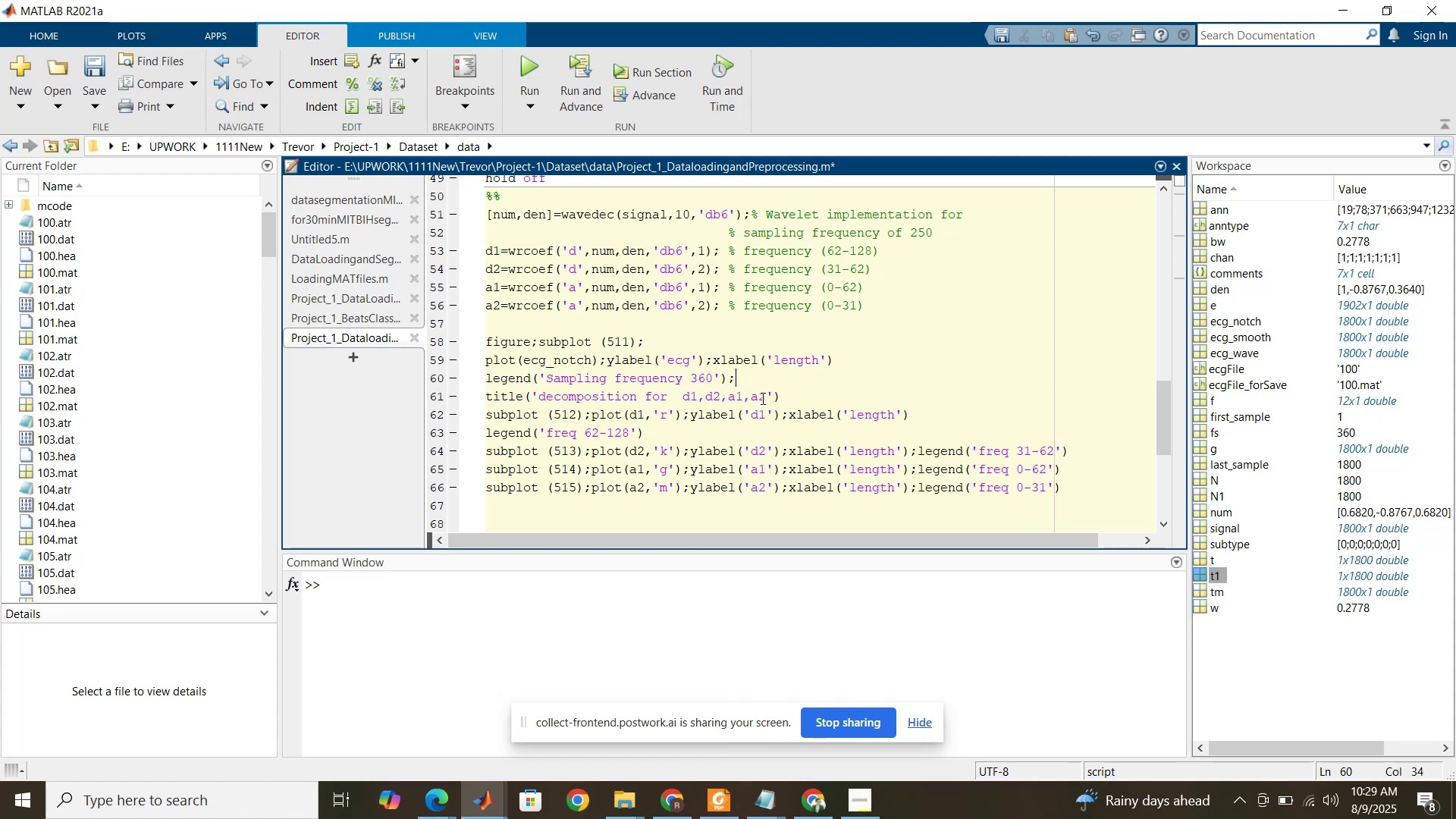 
left_click([762, 398])
 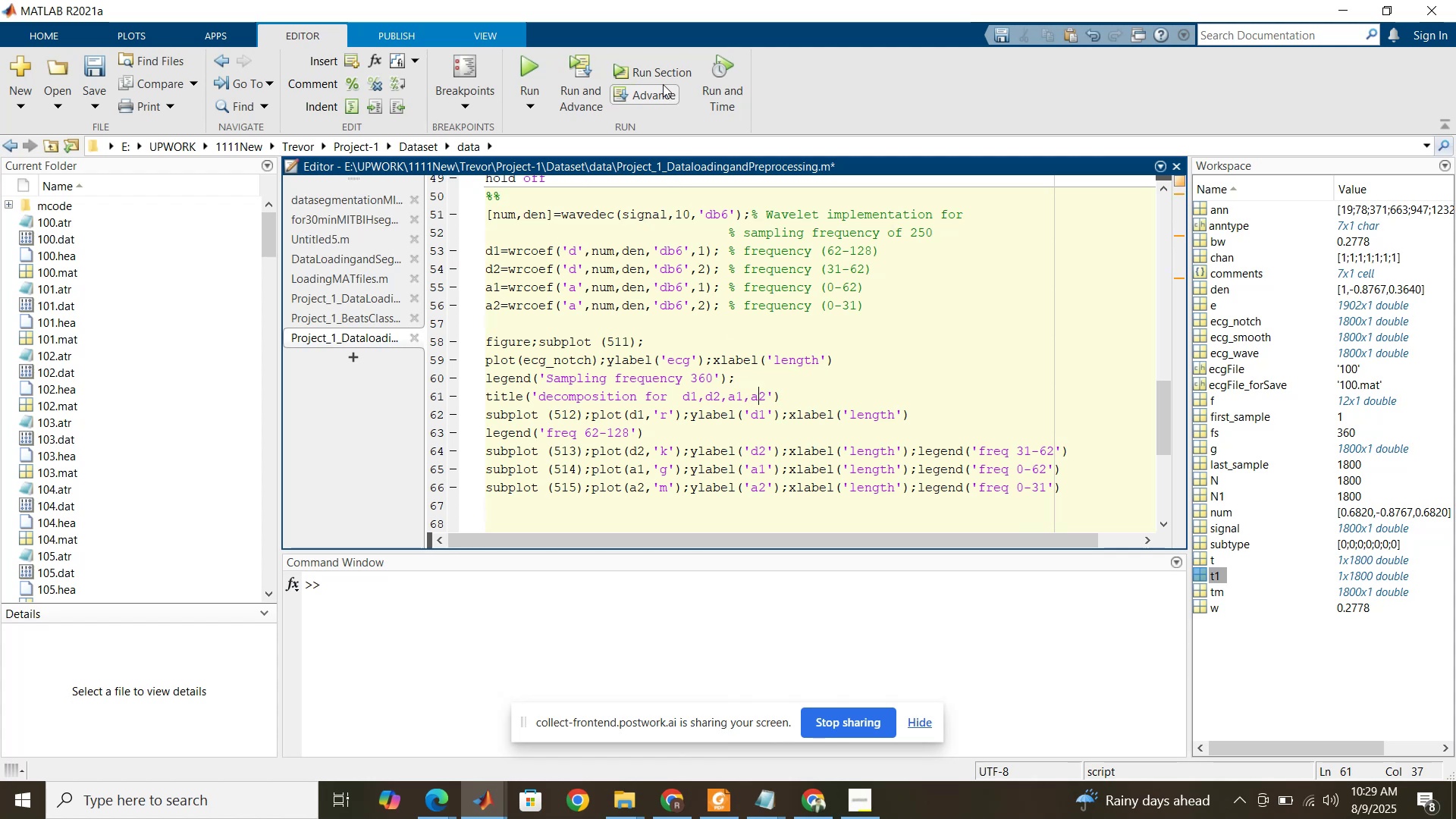 
left_click([661, 73])
 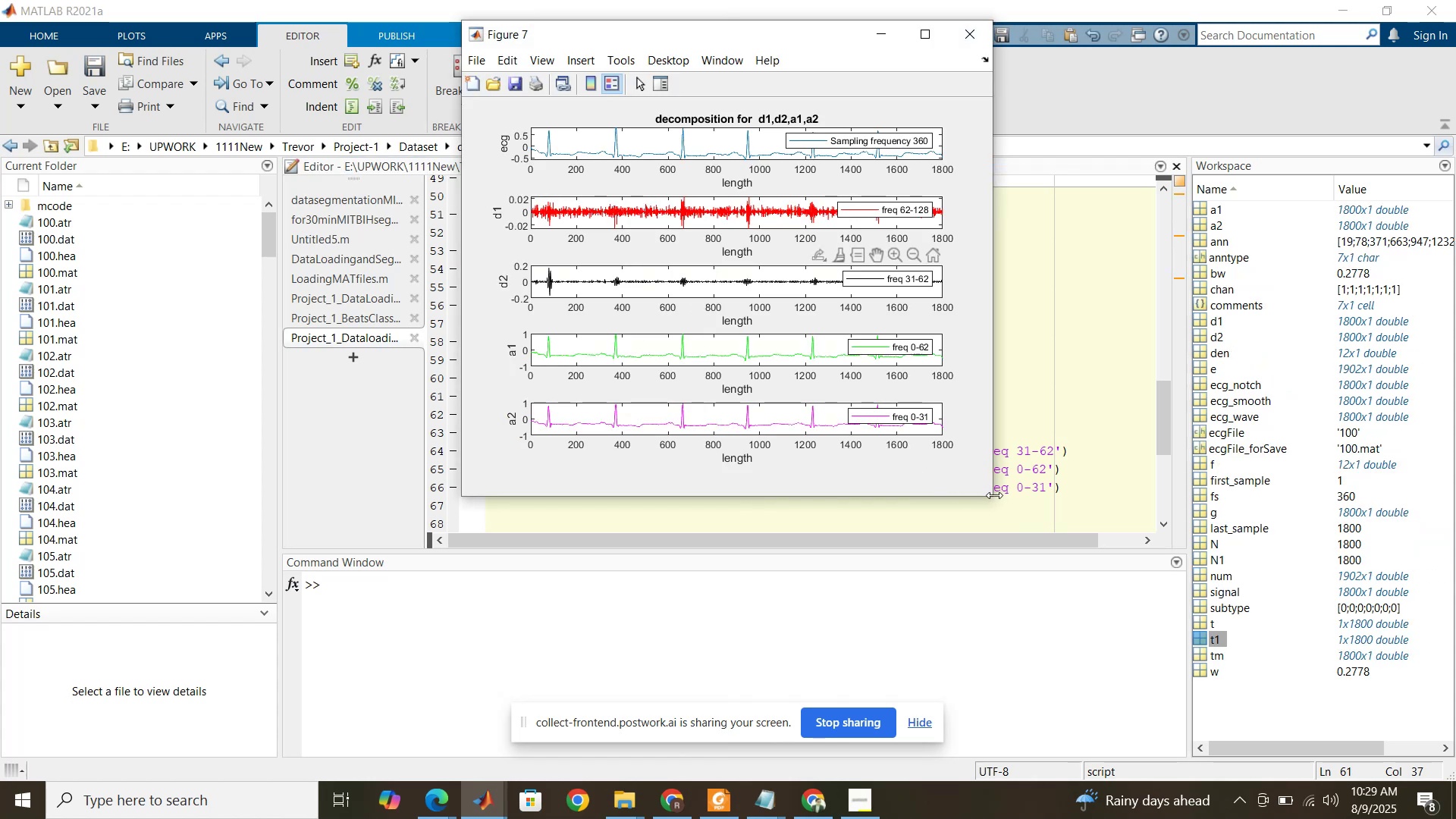 
wait(6.55)
 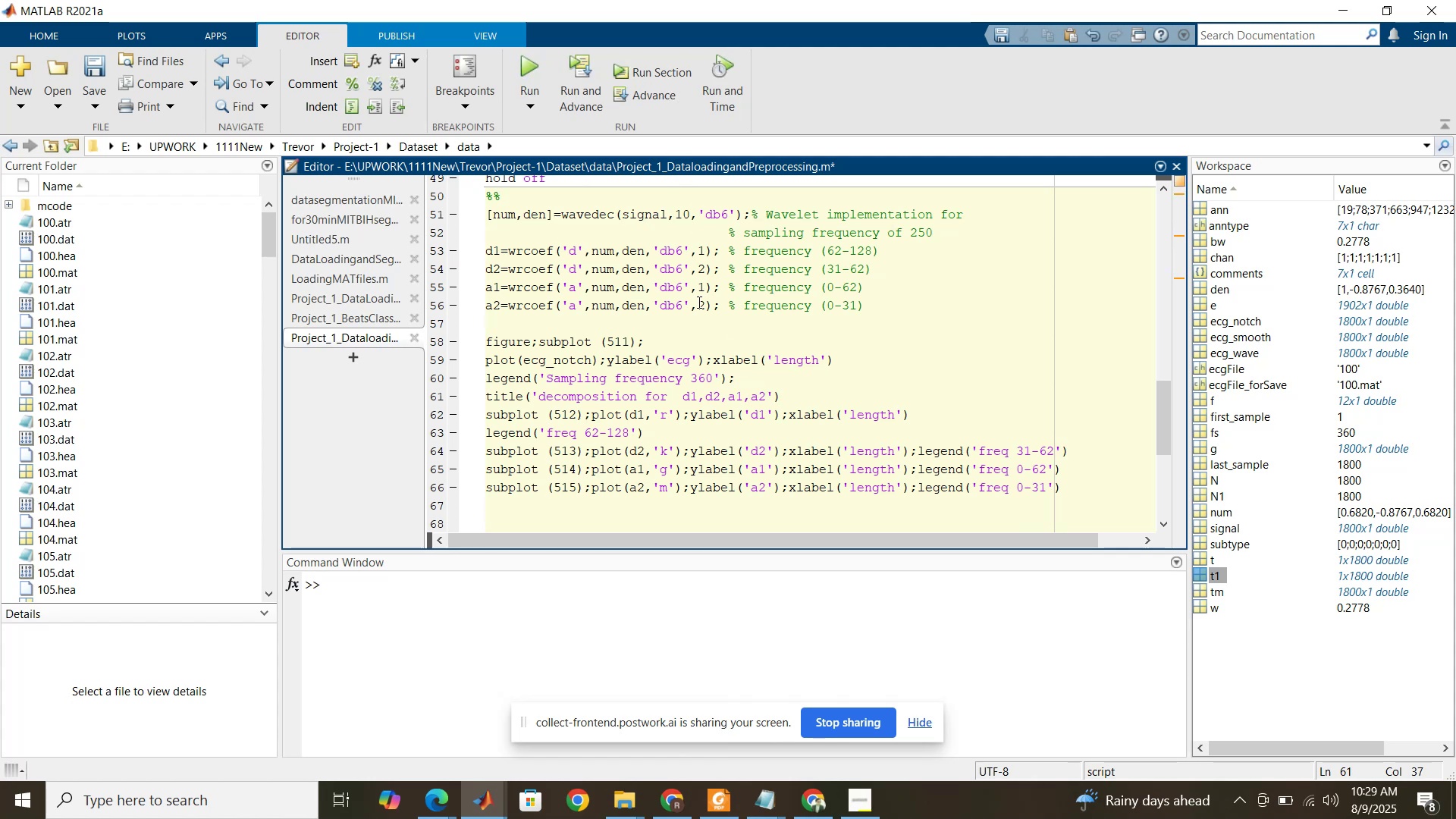 
left_click_drag(start_coordinate=[992, 501], to_coordinate=[1111, 683])
 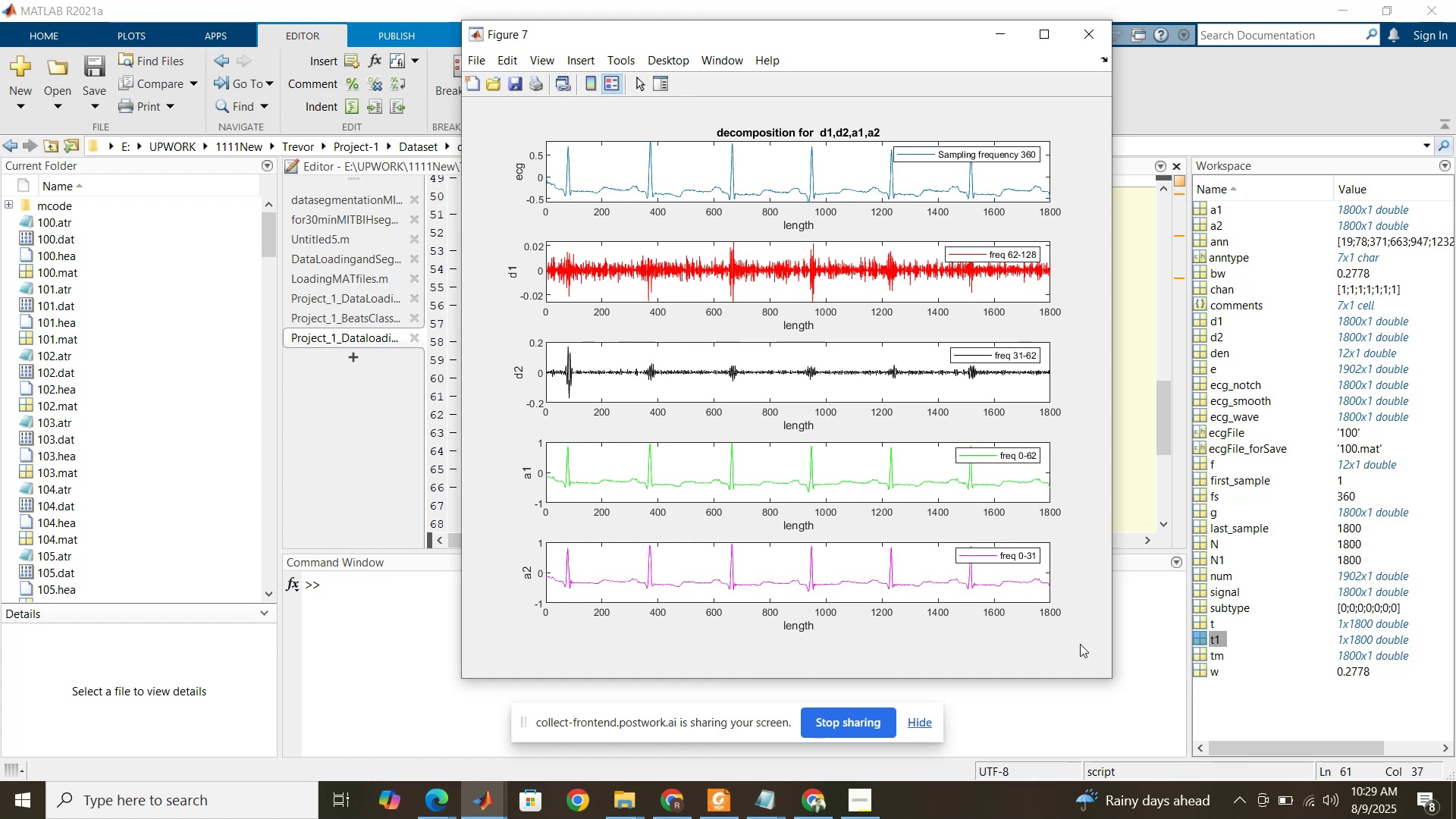 
wait(27.67)
 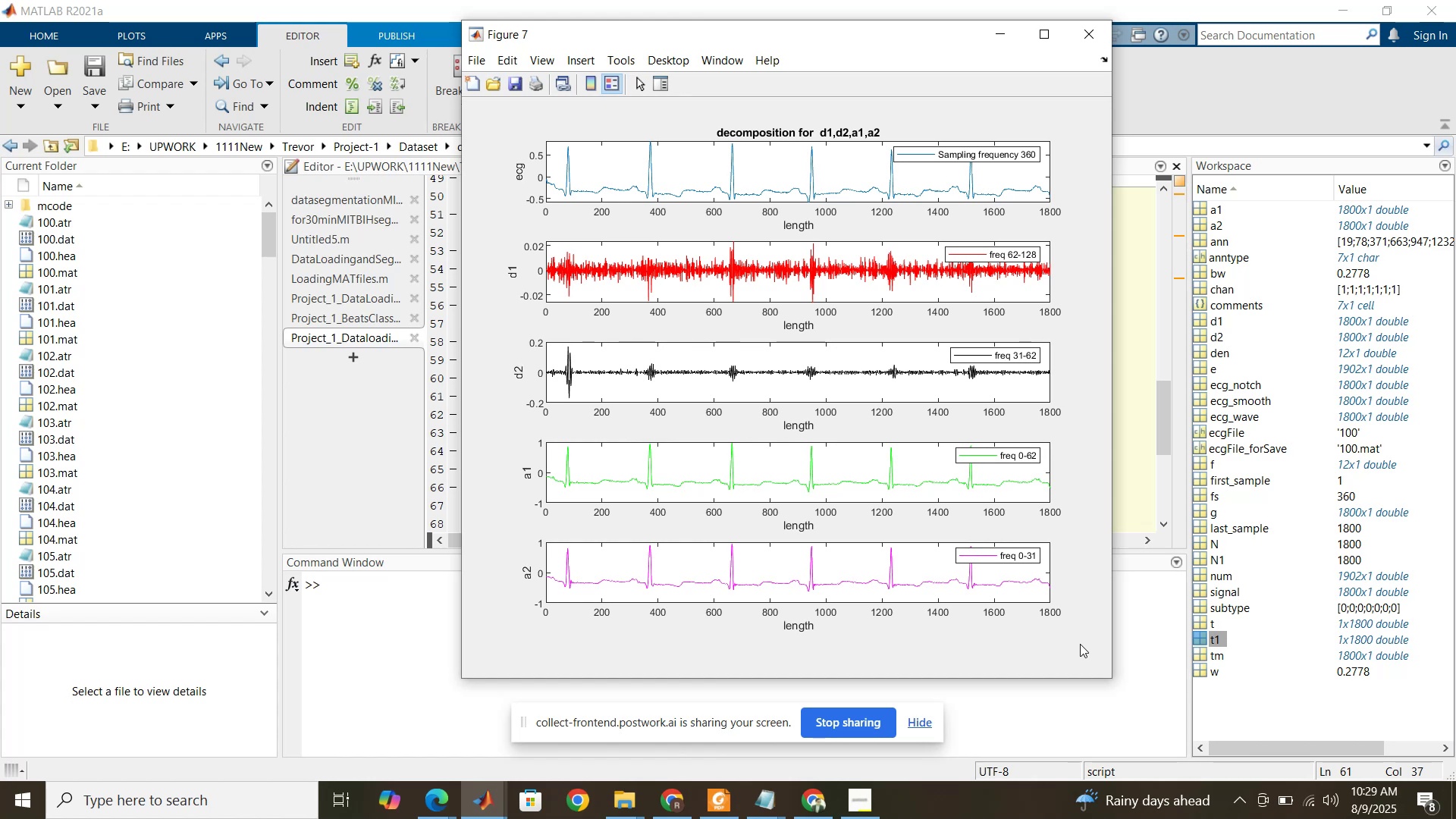 
left_click([1136, 401])
 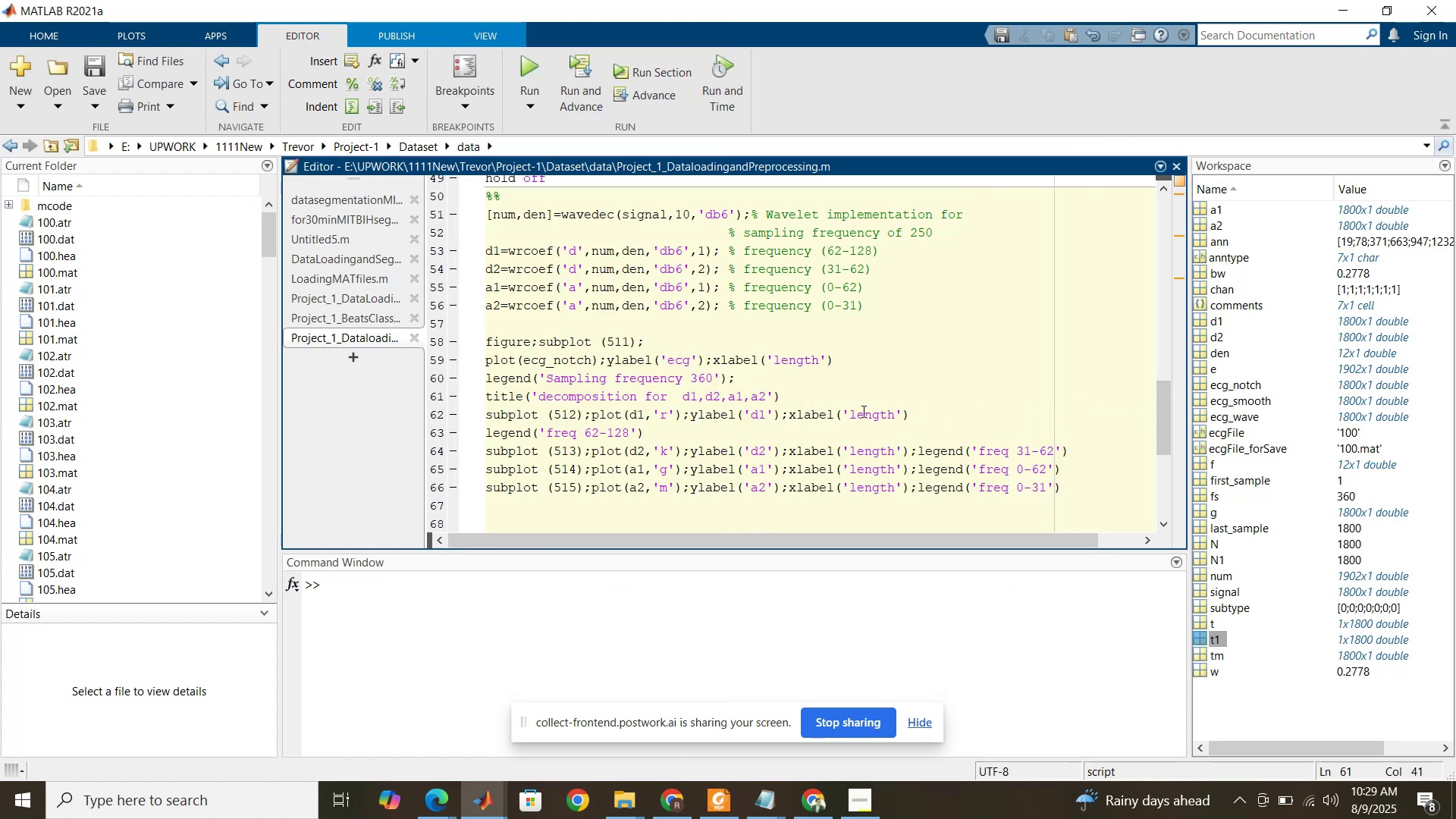 
scroll: coordinate [838, 412], scroll_direction: down, amount: 4.0
 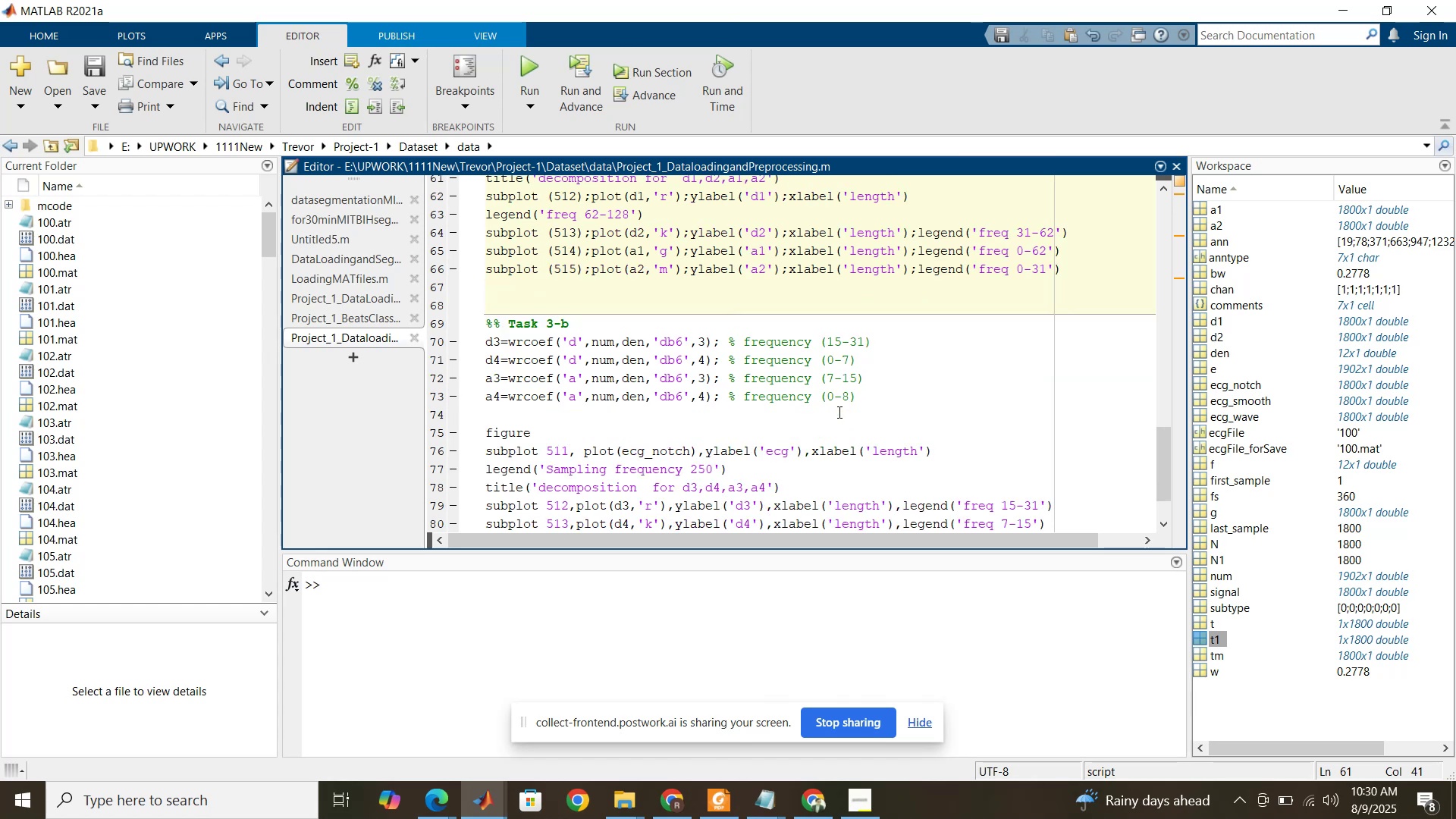 
wait(5.38)
 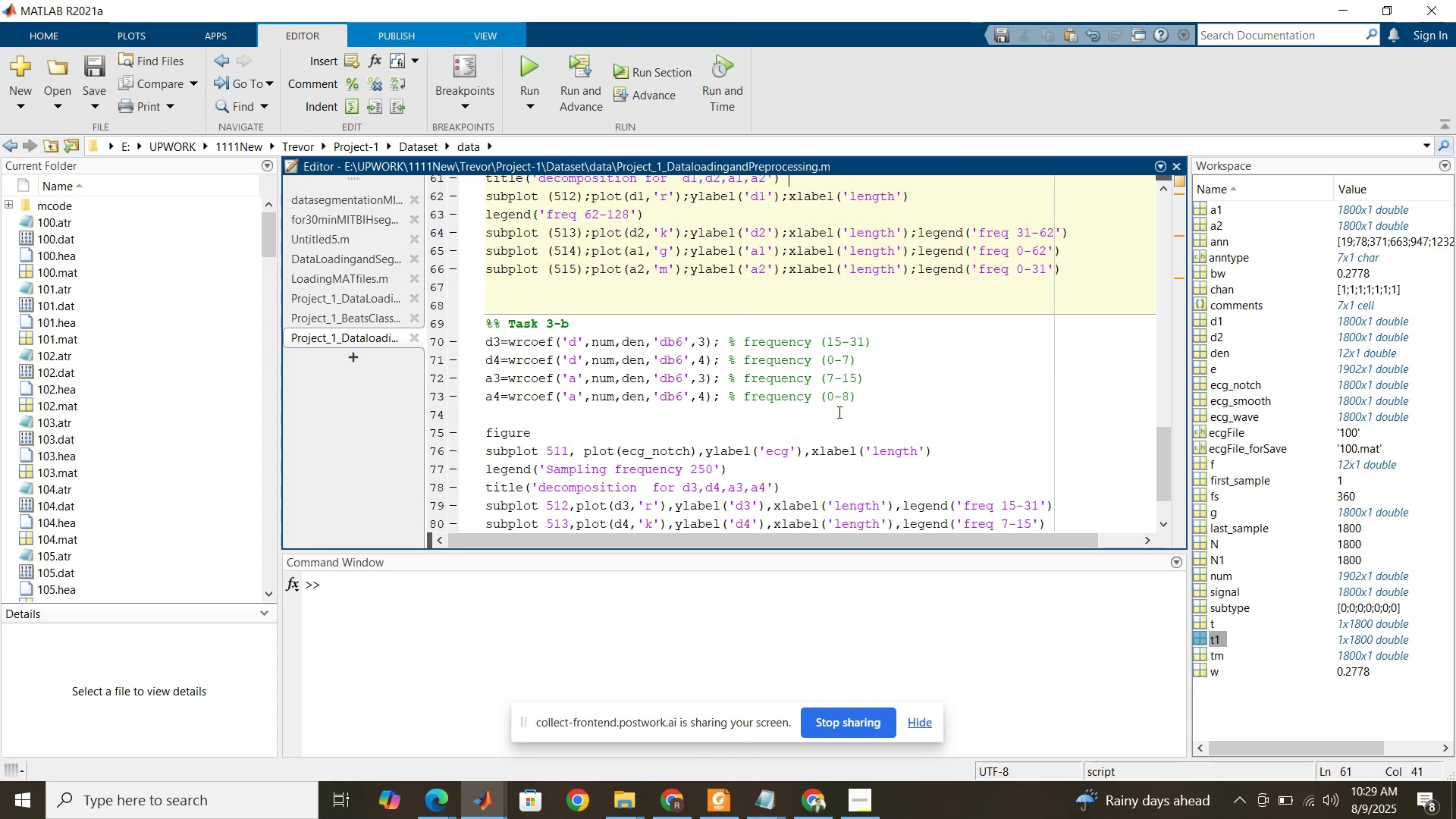 
scroll: coordinate [838, 412], scroll_direction: up, amount: 3.0
 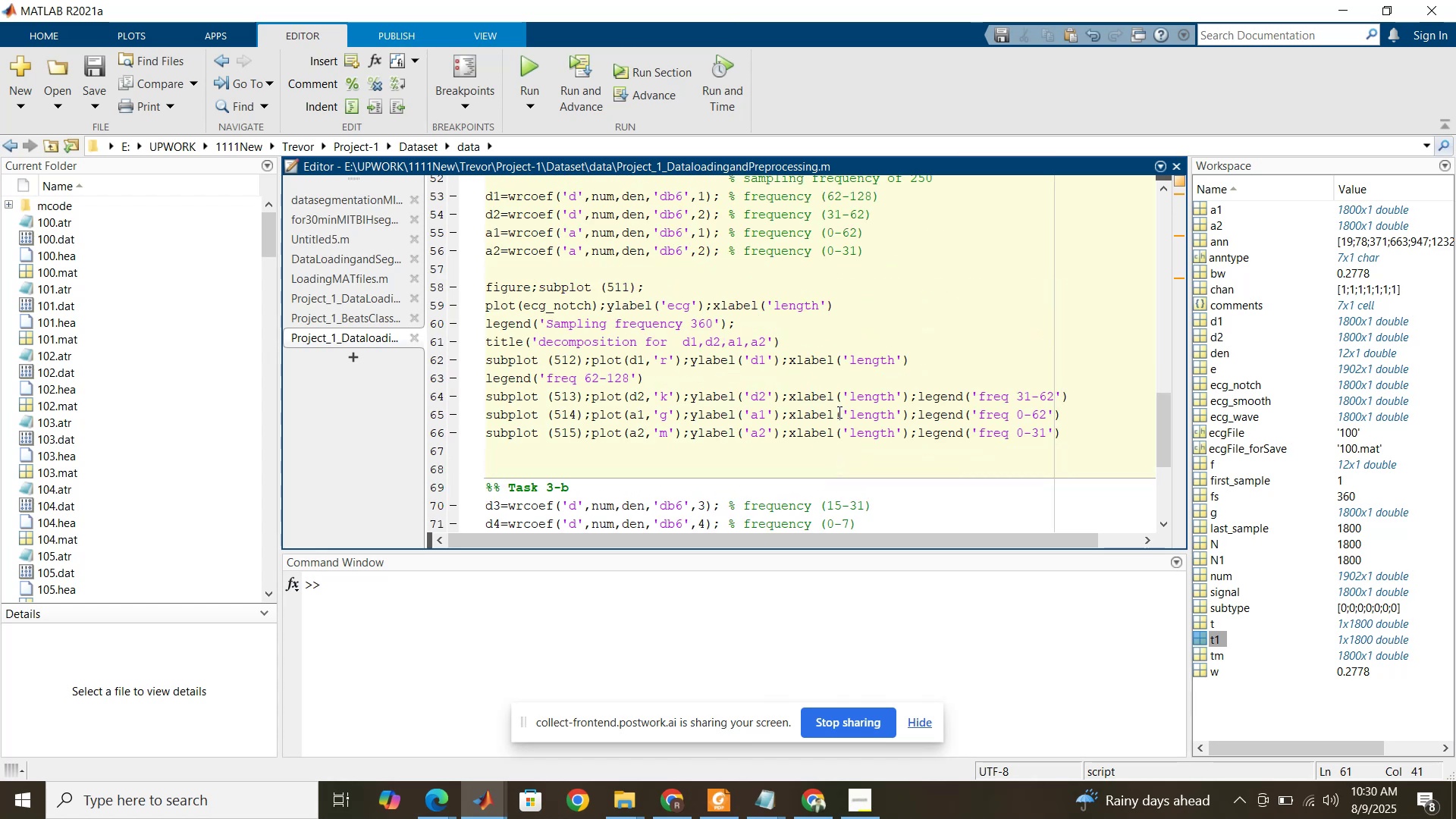 
scroll: coordinate [838, 412], scroll_direction: down, amount: 2.0
 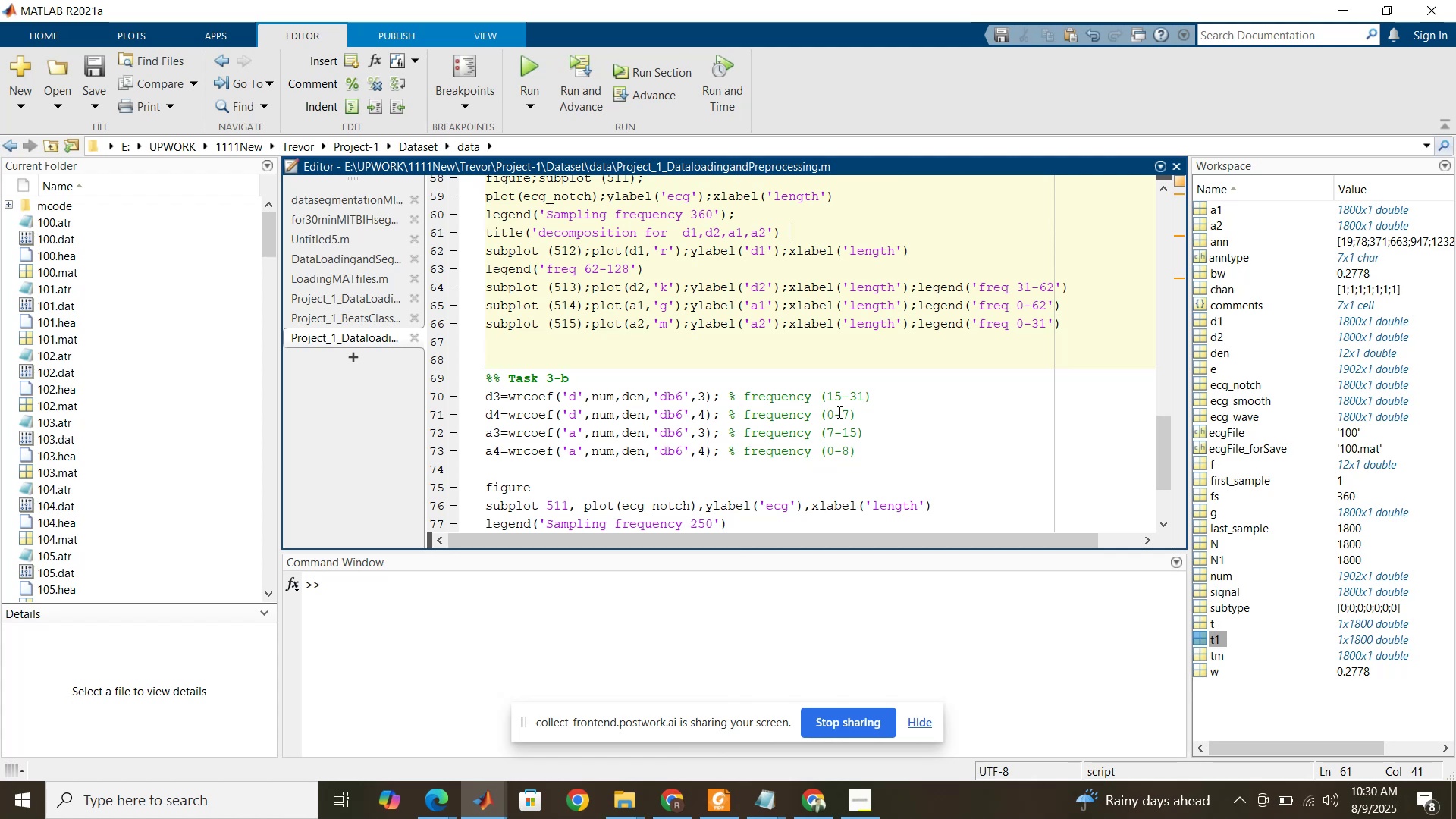 
wait(8.25)
 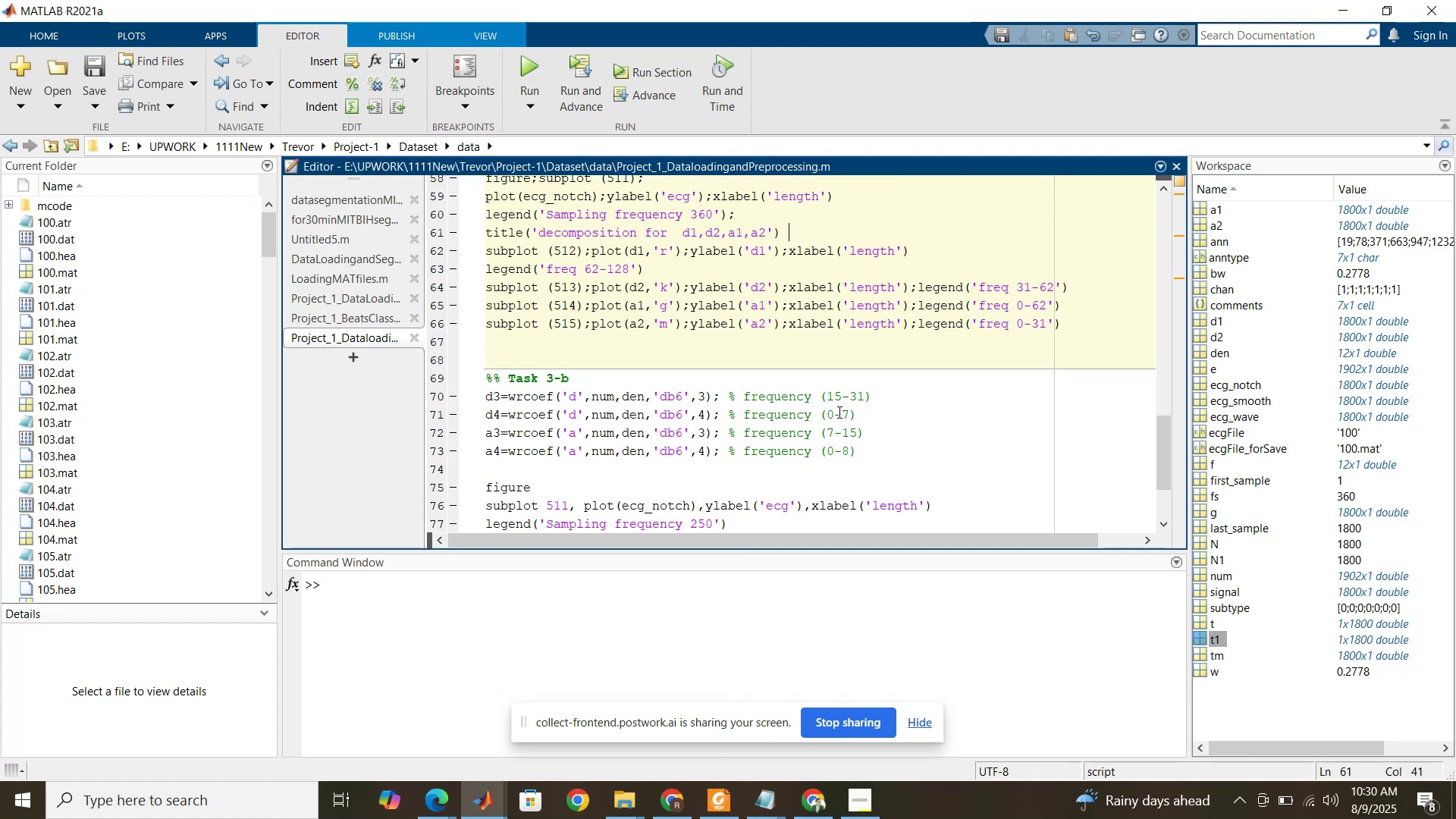 
left_click_drag(start_coordinate=[622, 378], to_coordinate=[510, 377])
 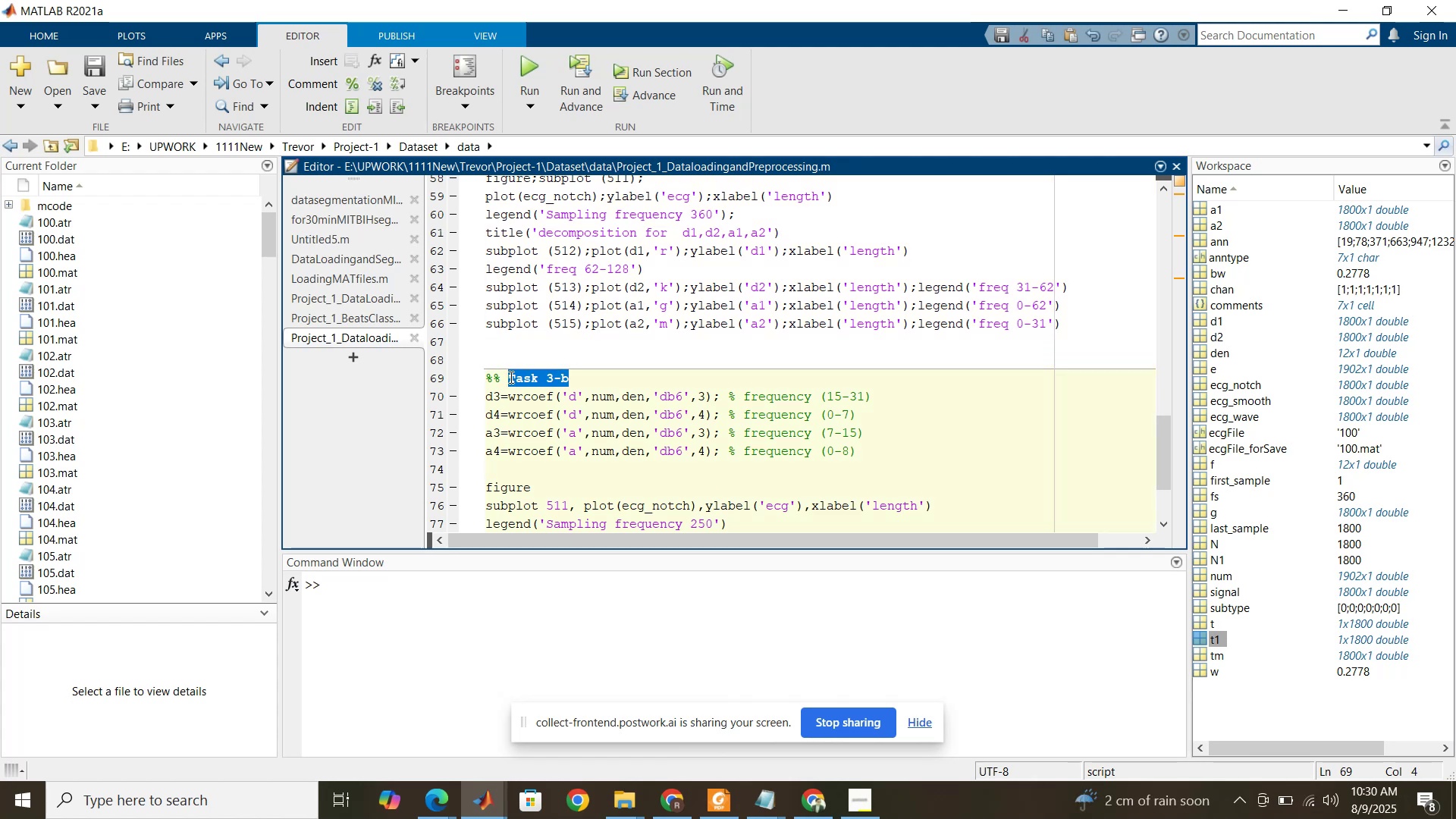 
key(Backspace)
 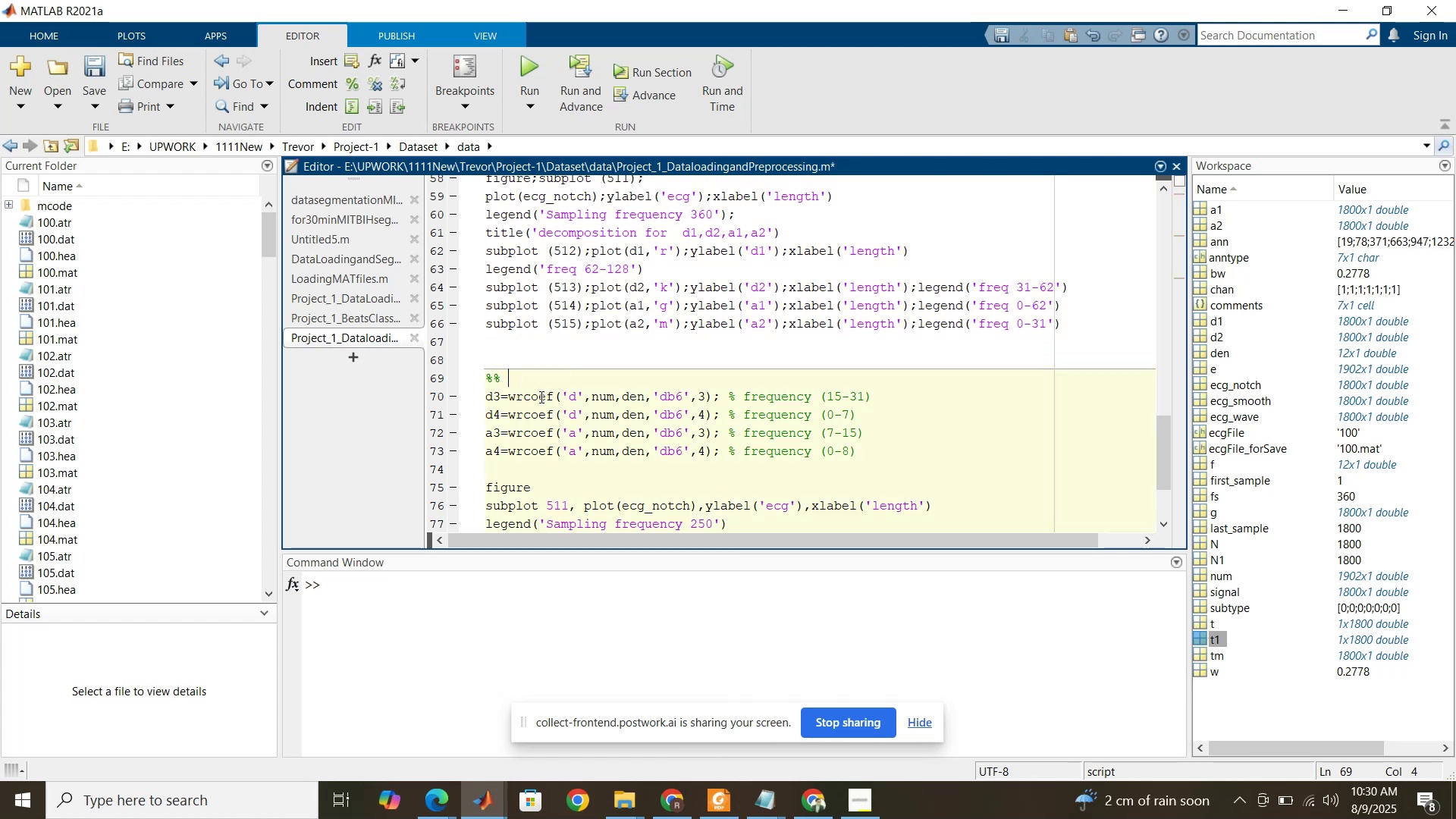 
scroll: coordinate [540, 397], scroll_direction: down, amount: 2.0
 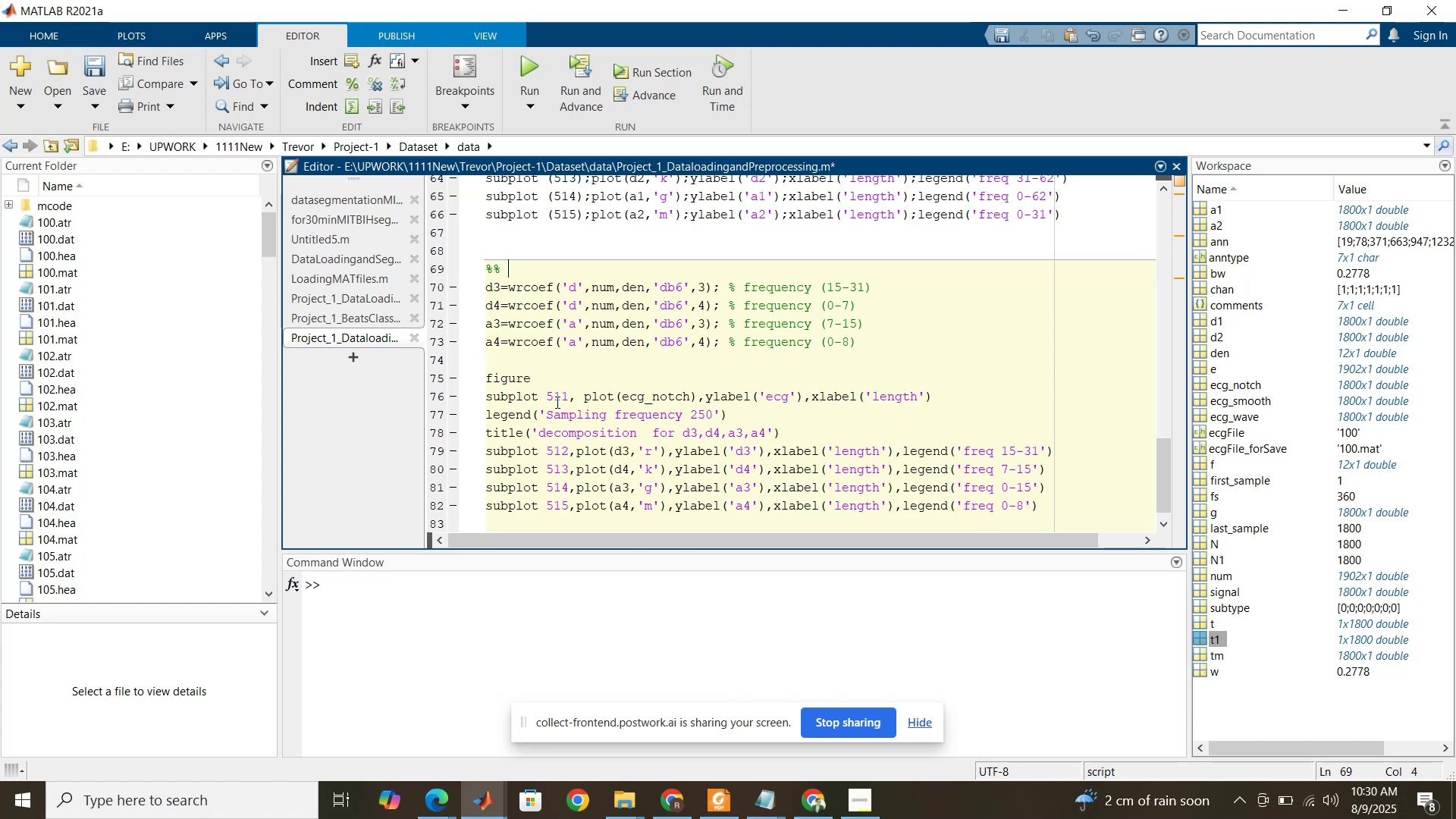 
wait(5.24)
 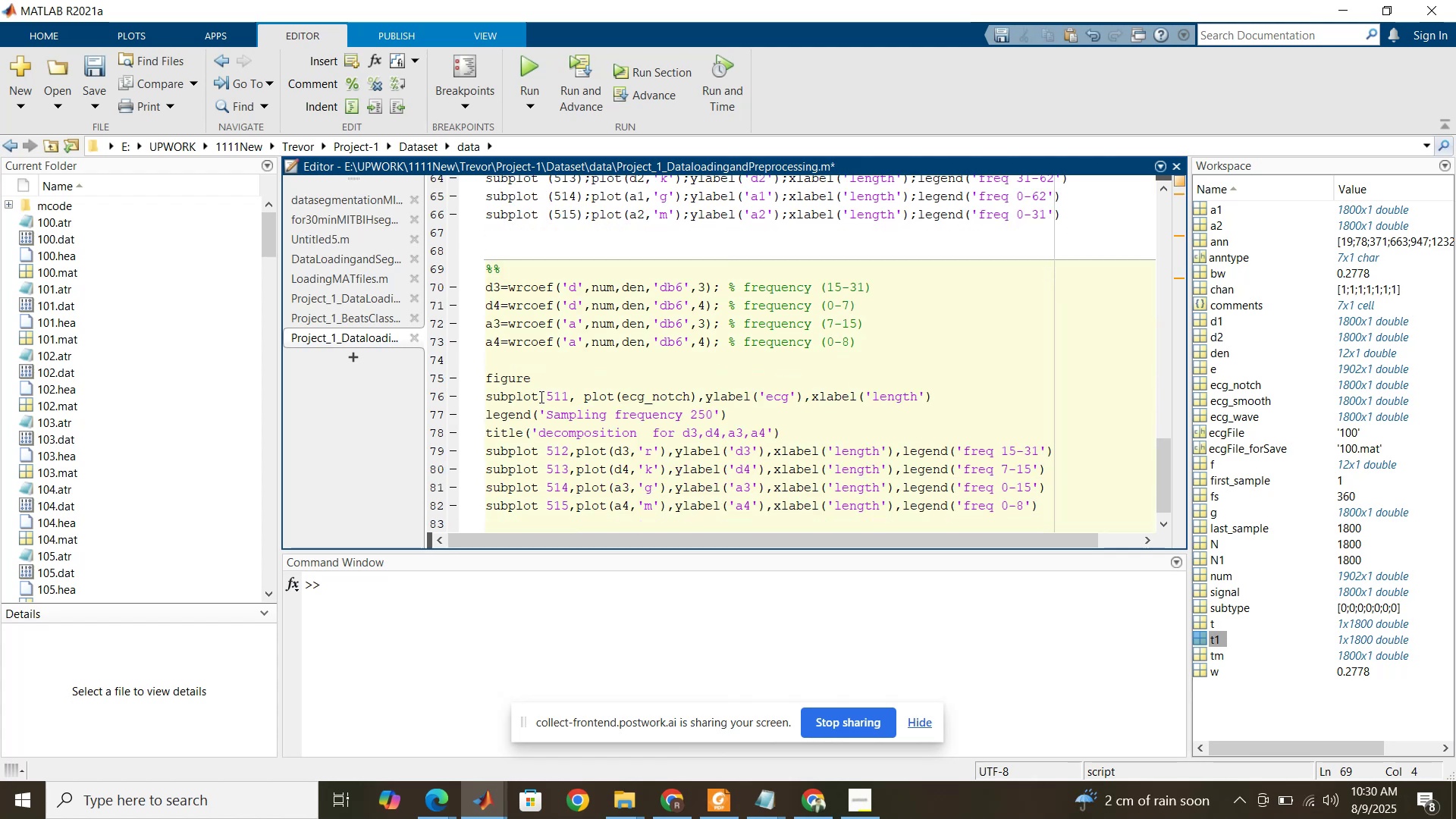 
left_click([570, 397])
 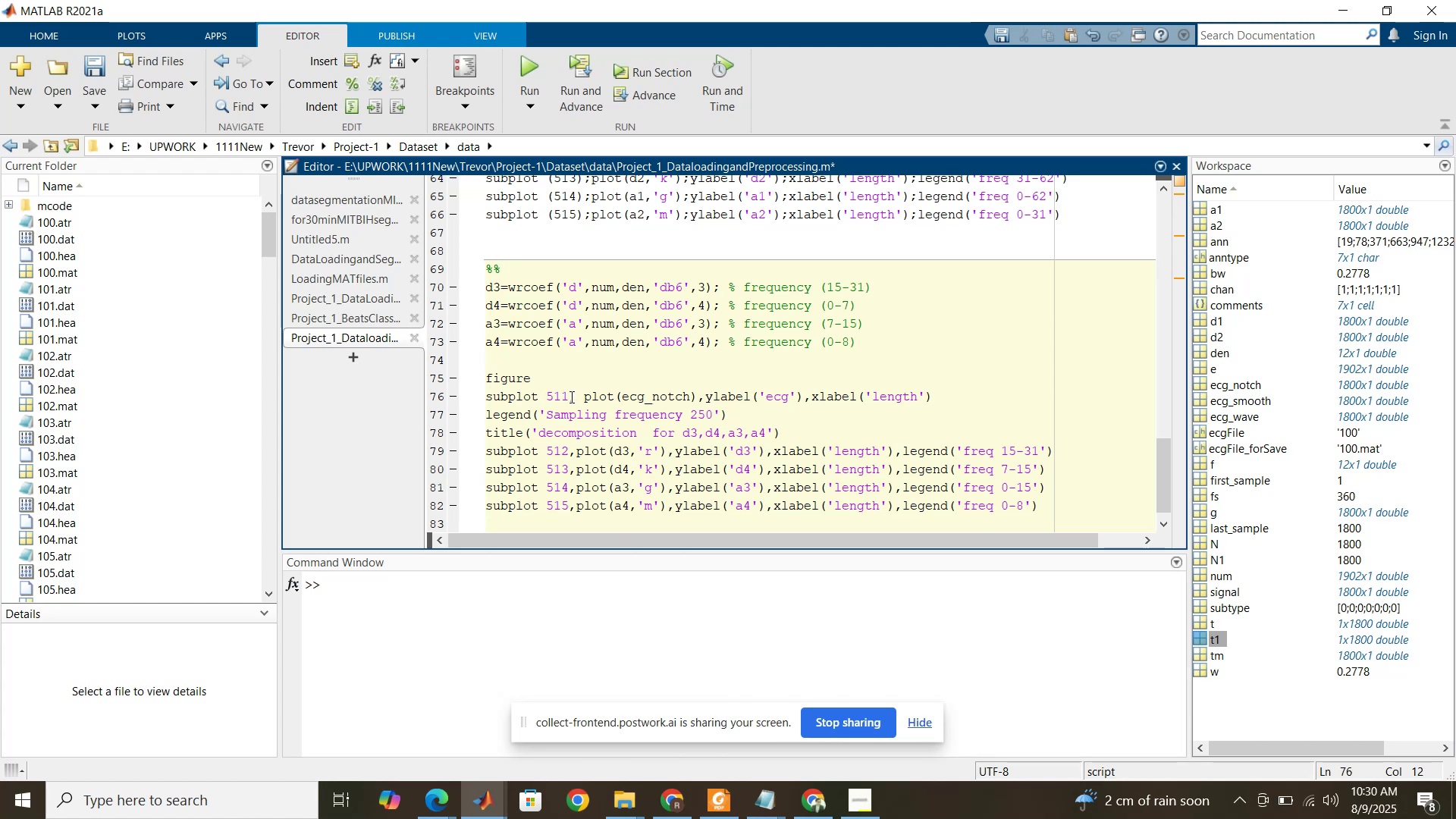 
key(Shift+0)
 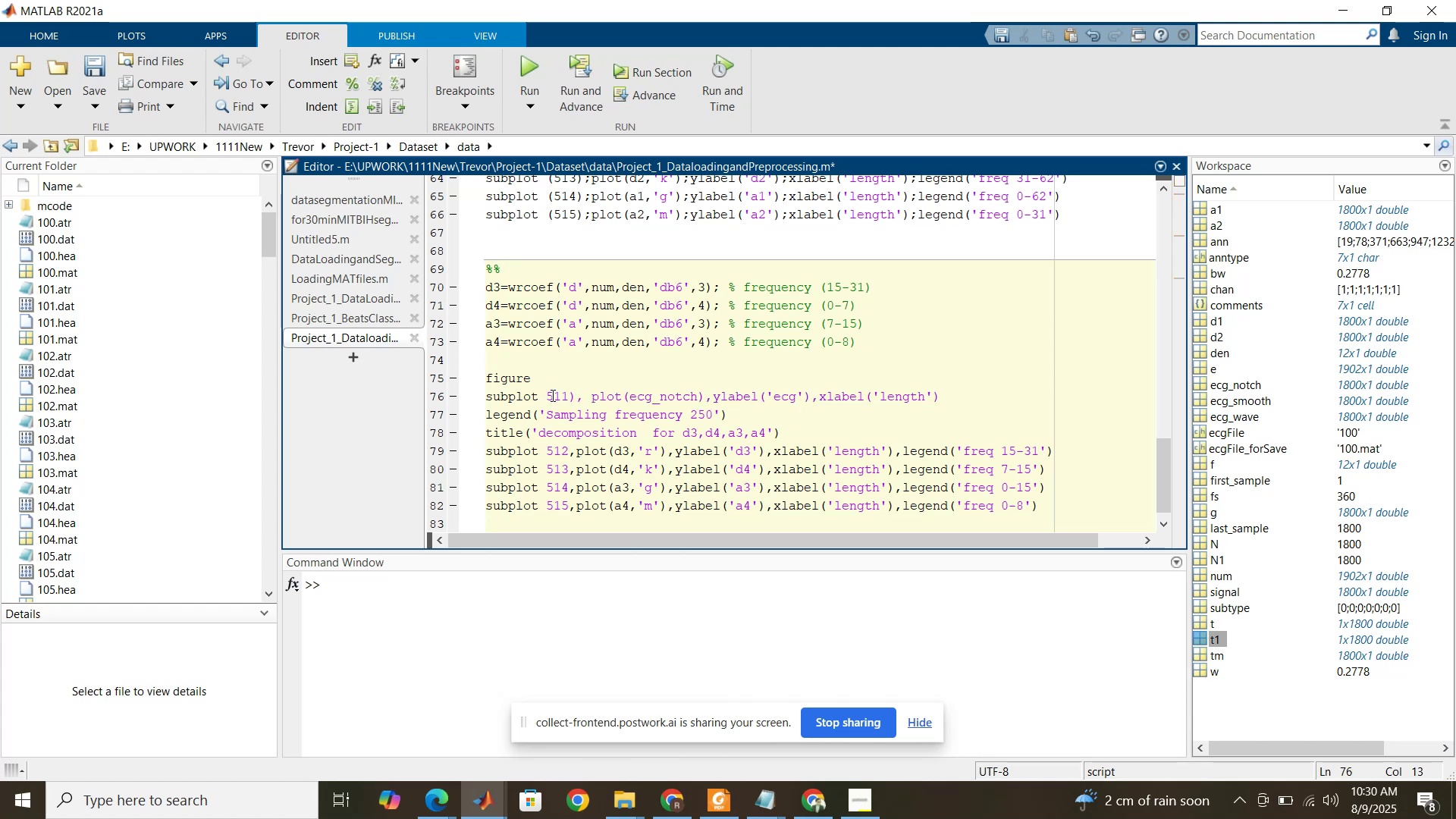 
left_click([549, 397])
 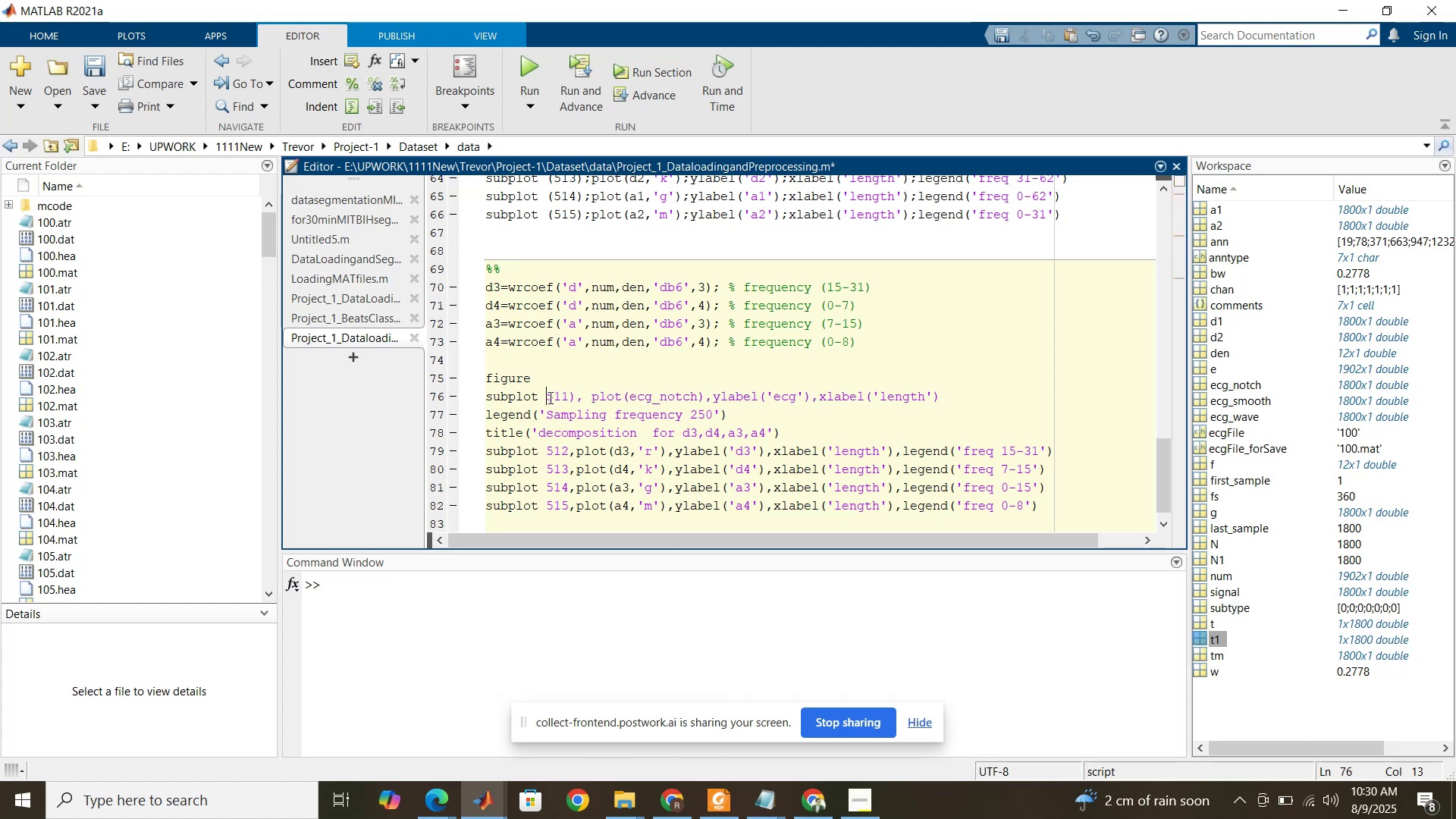 
key(Shift+9)
 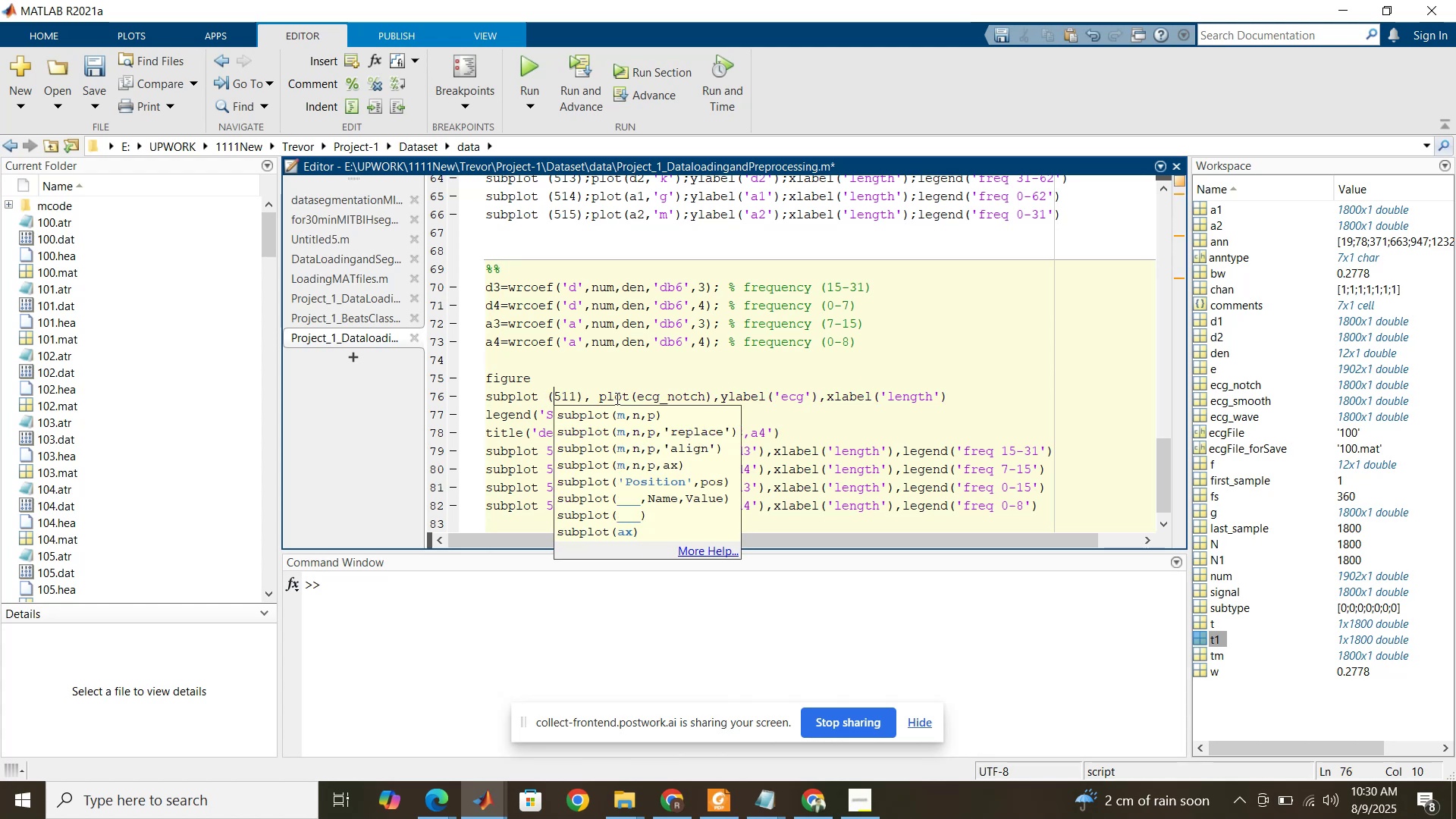 
left_click_drag(start_coordinate=[590, 397], to_coordinate=[585, 396])
 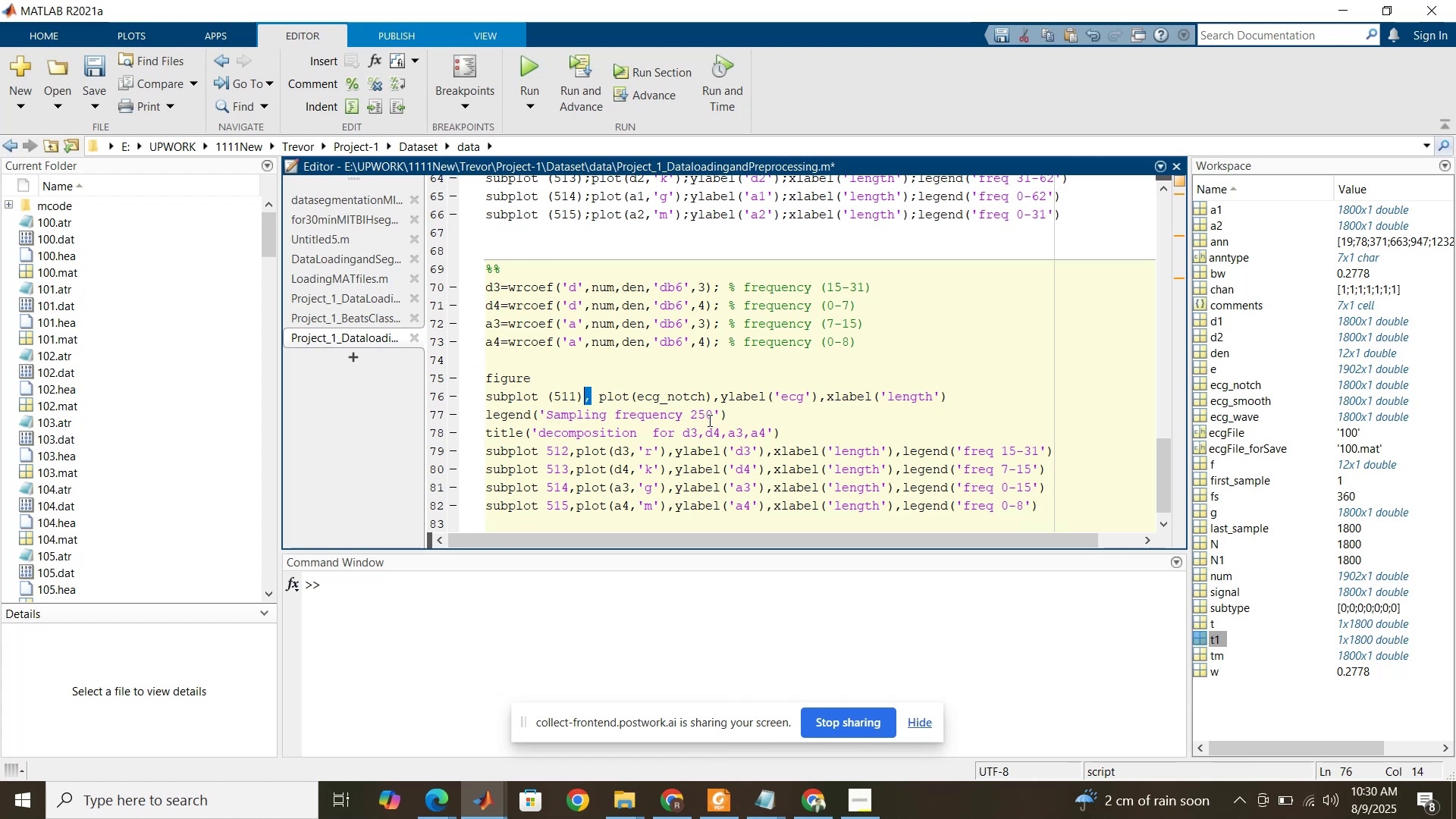 
left_click_drag(start_coordinate=[711, 419], to_coordinate=[691, 416])
 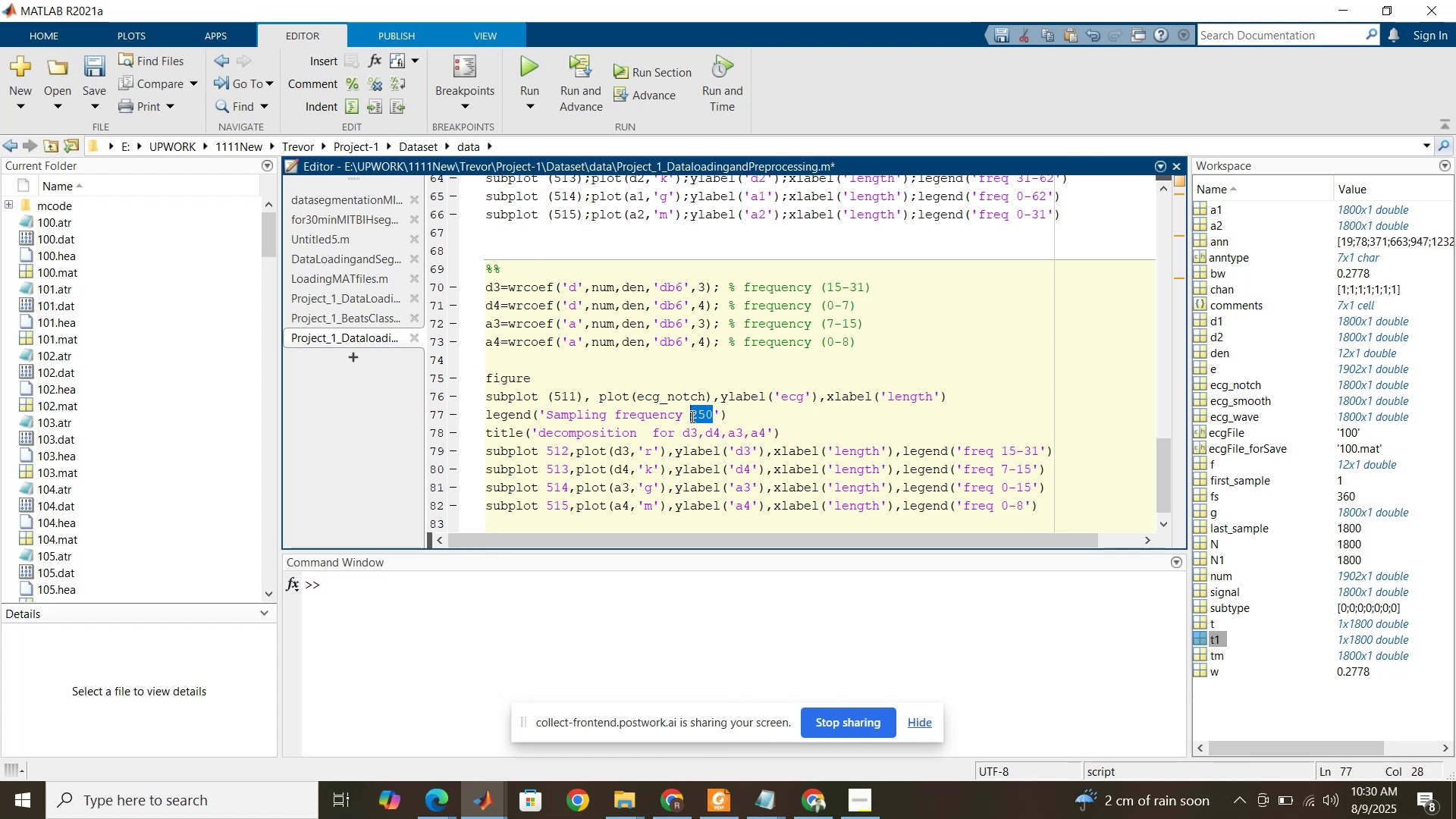 
key(Numpad3)
 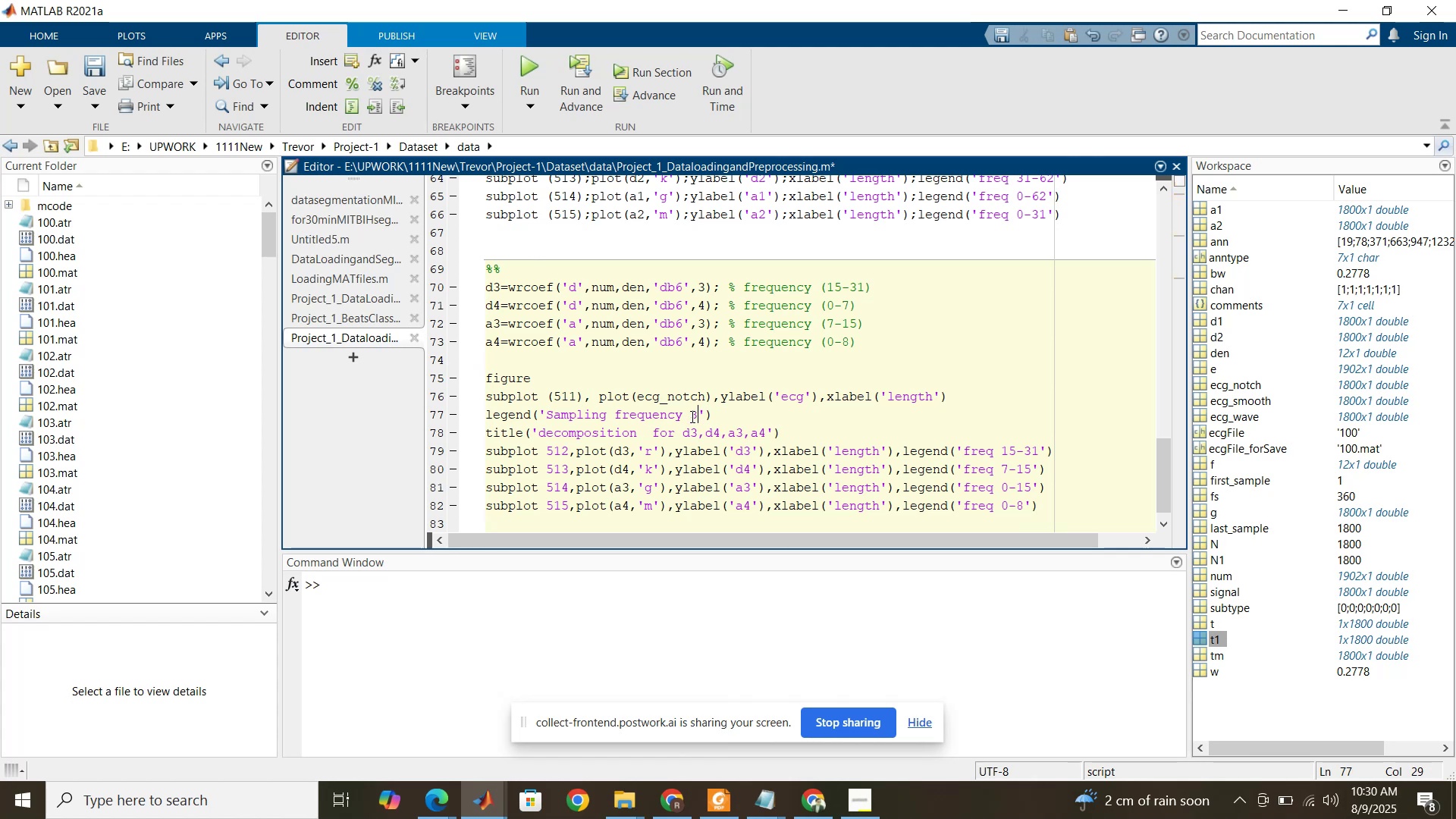 
key(Numpad6)
 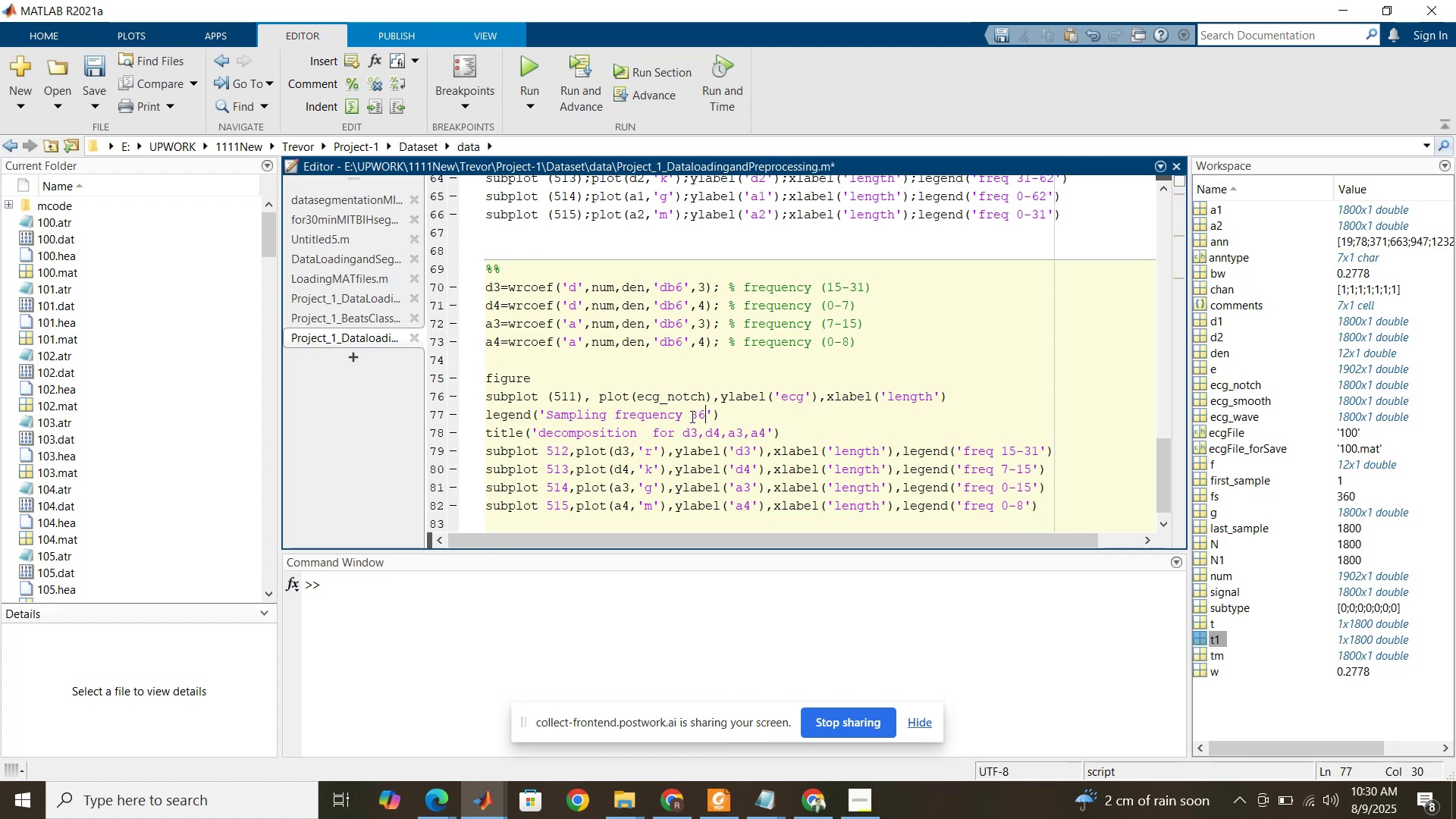 
key(Numpad0)
 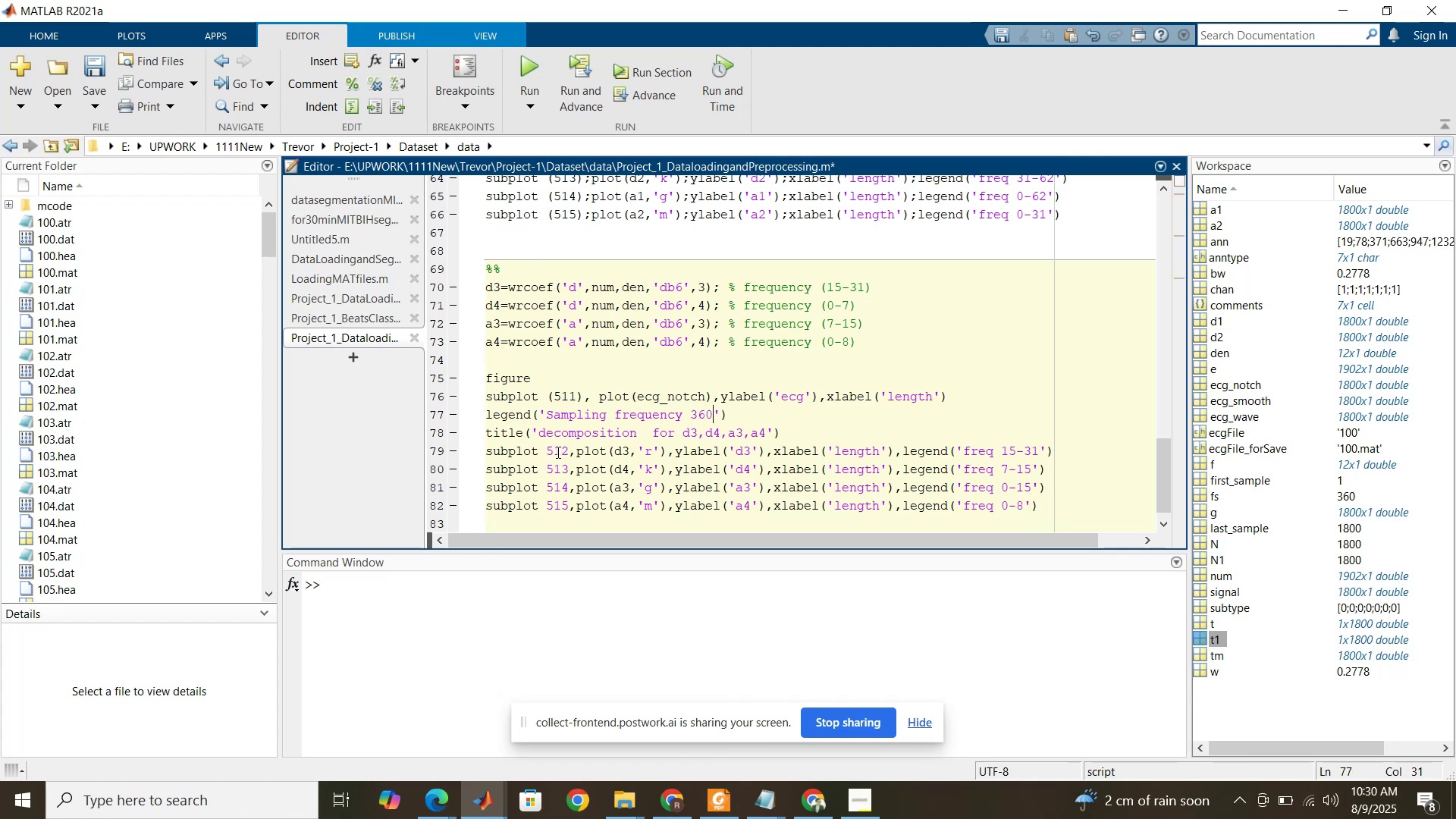 
left_click([553, 453])
 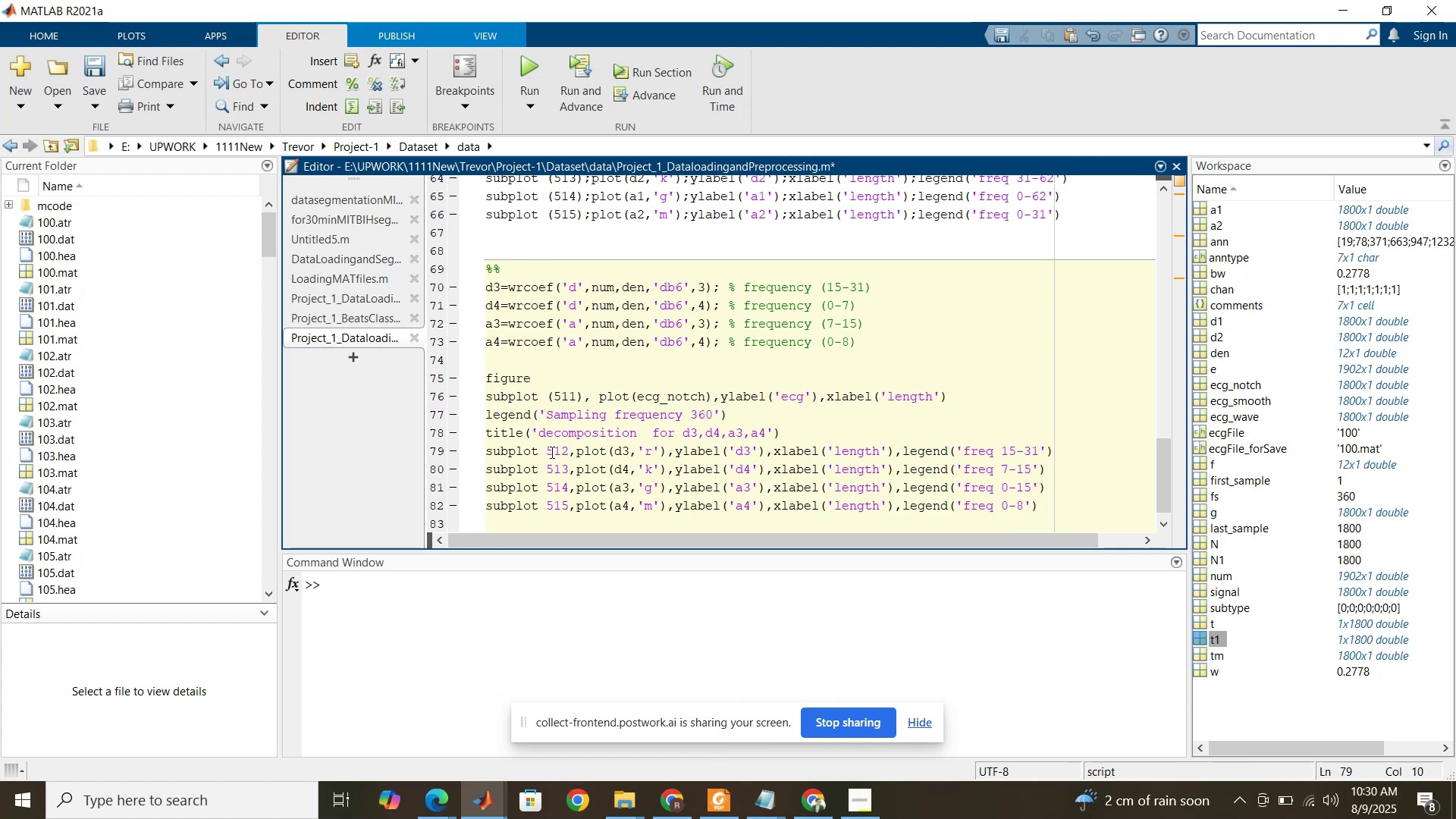 
left_click([551, 452])
 